 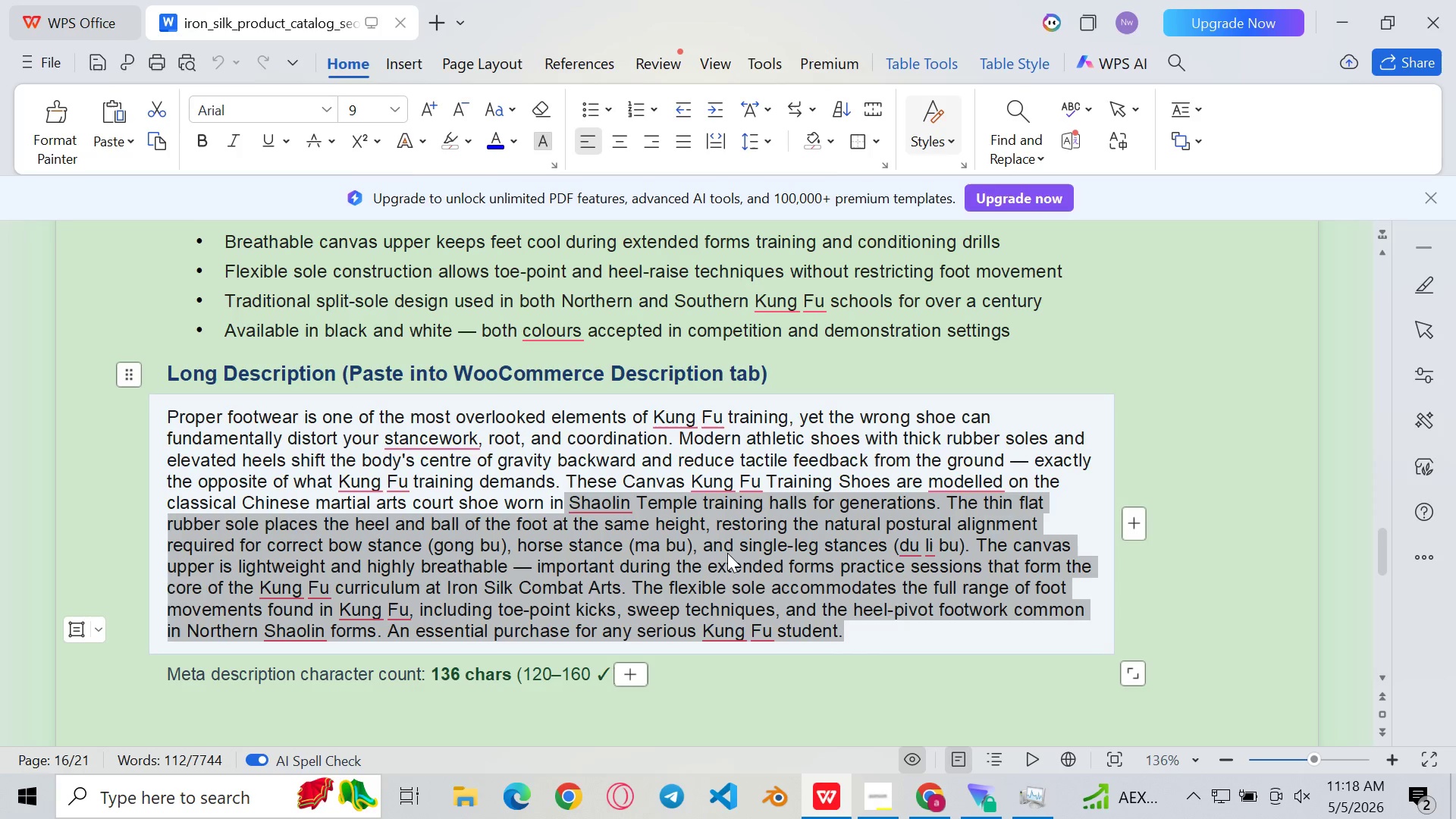 
left_click([193, 218])
 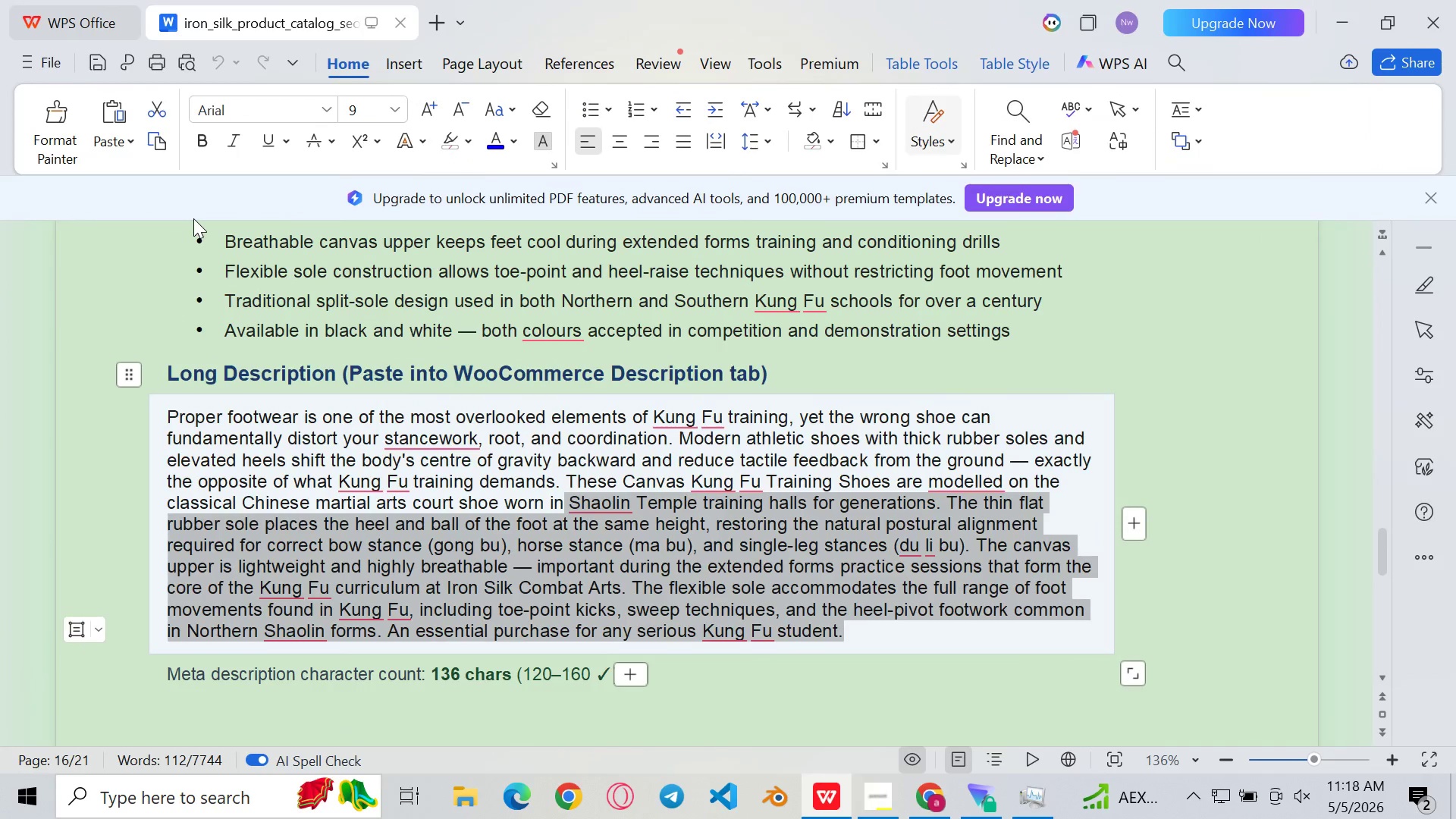 
scroll: coordinate [193, 218], scroll_direction: none, amount: 0.0
 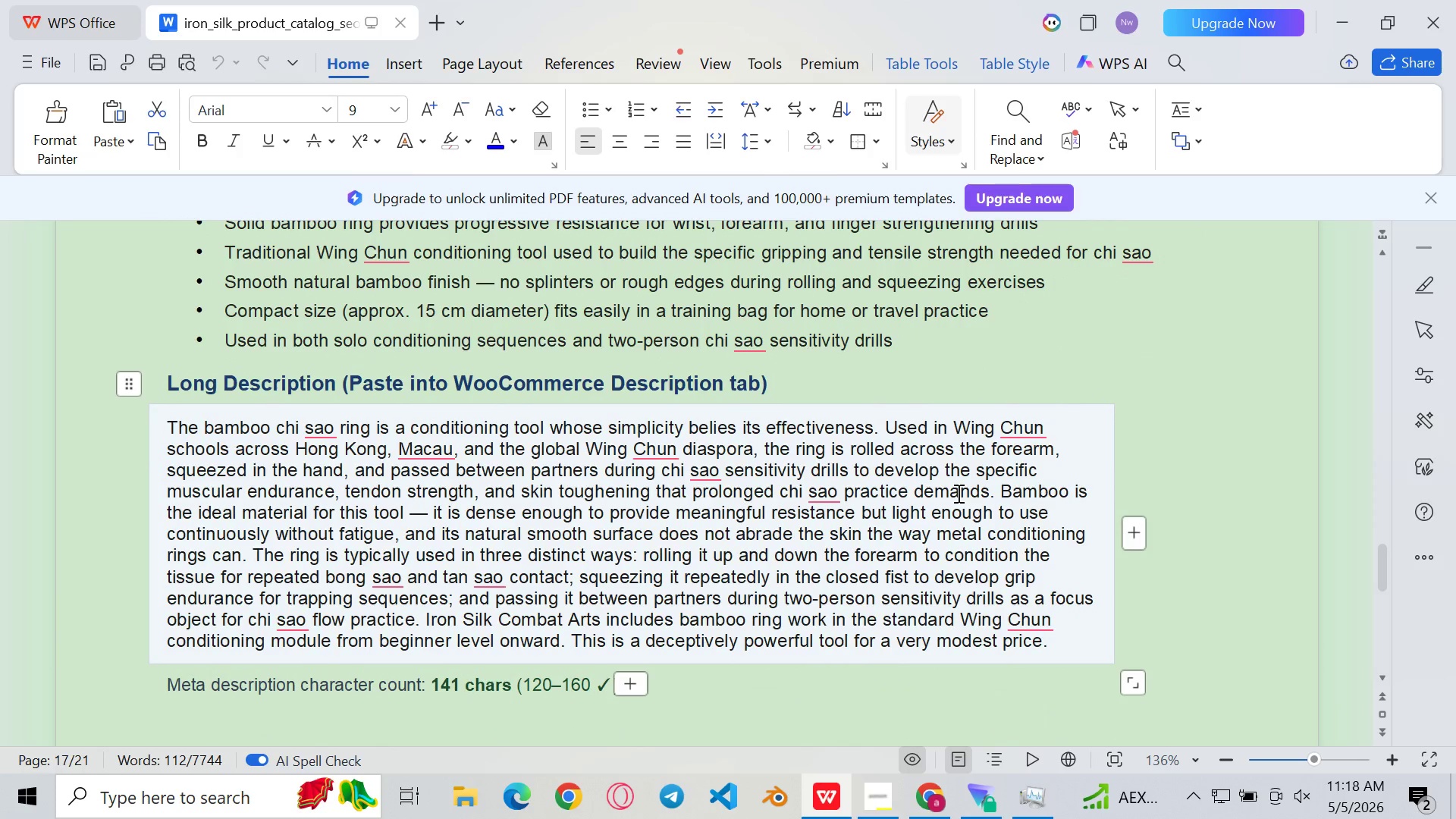 
left_click_drag(start_coordinate=[1001, 492], to_coordinate=[1051, 636])
 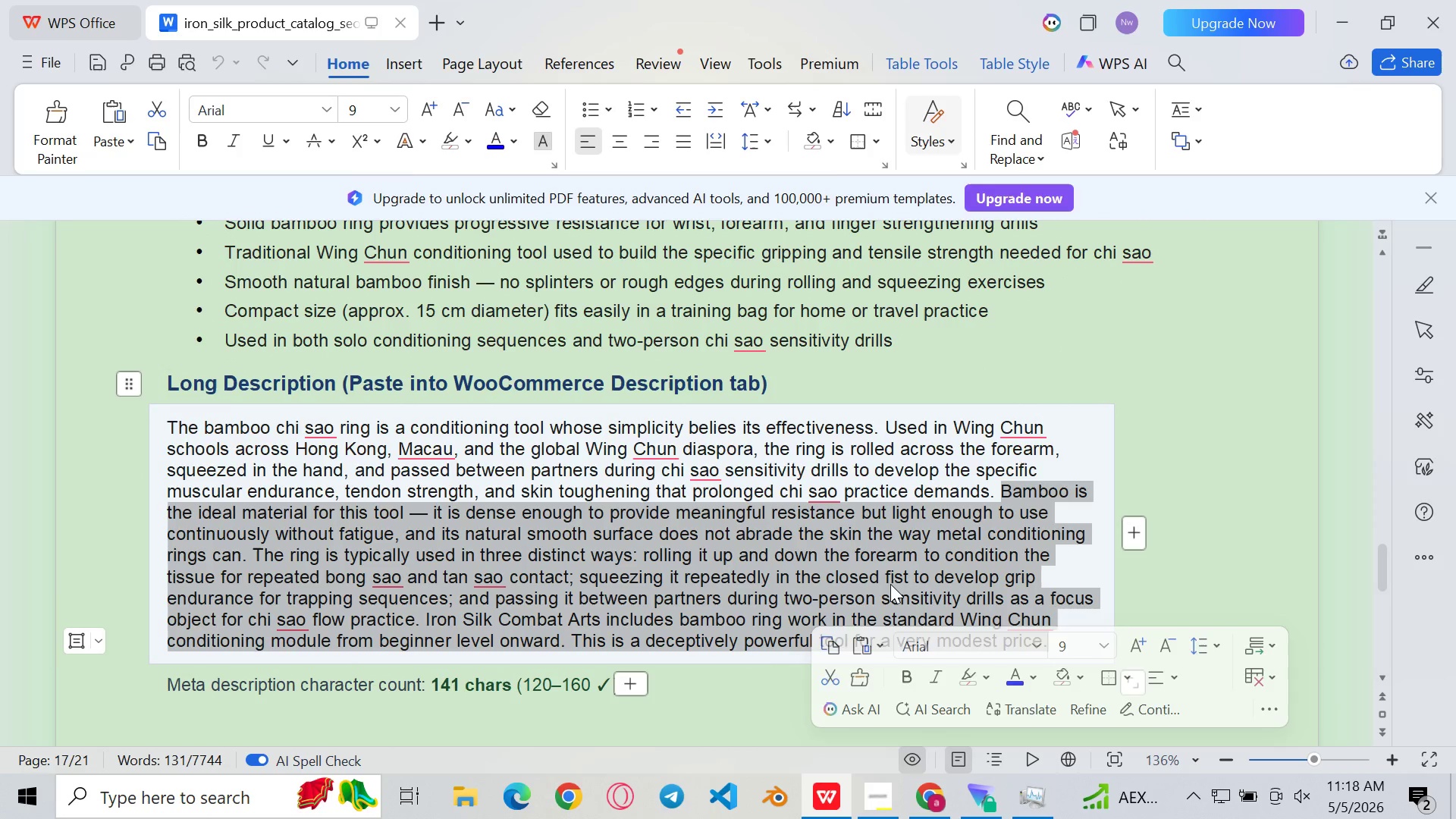 
key(Control+C)
 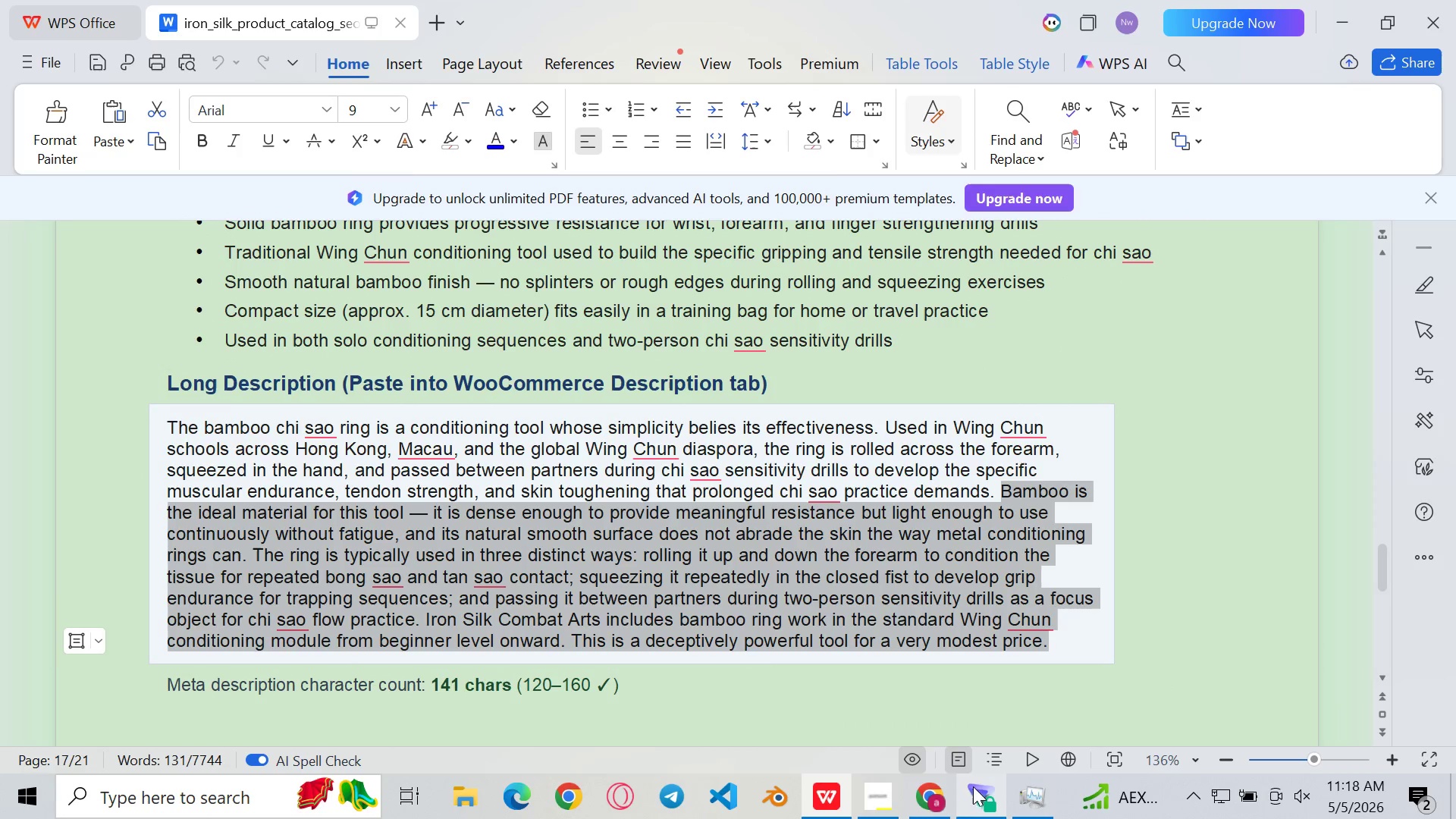 
left_click([937, 799])
 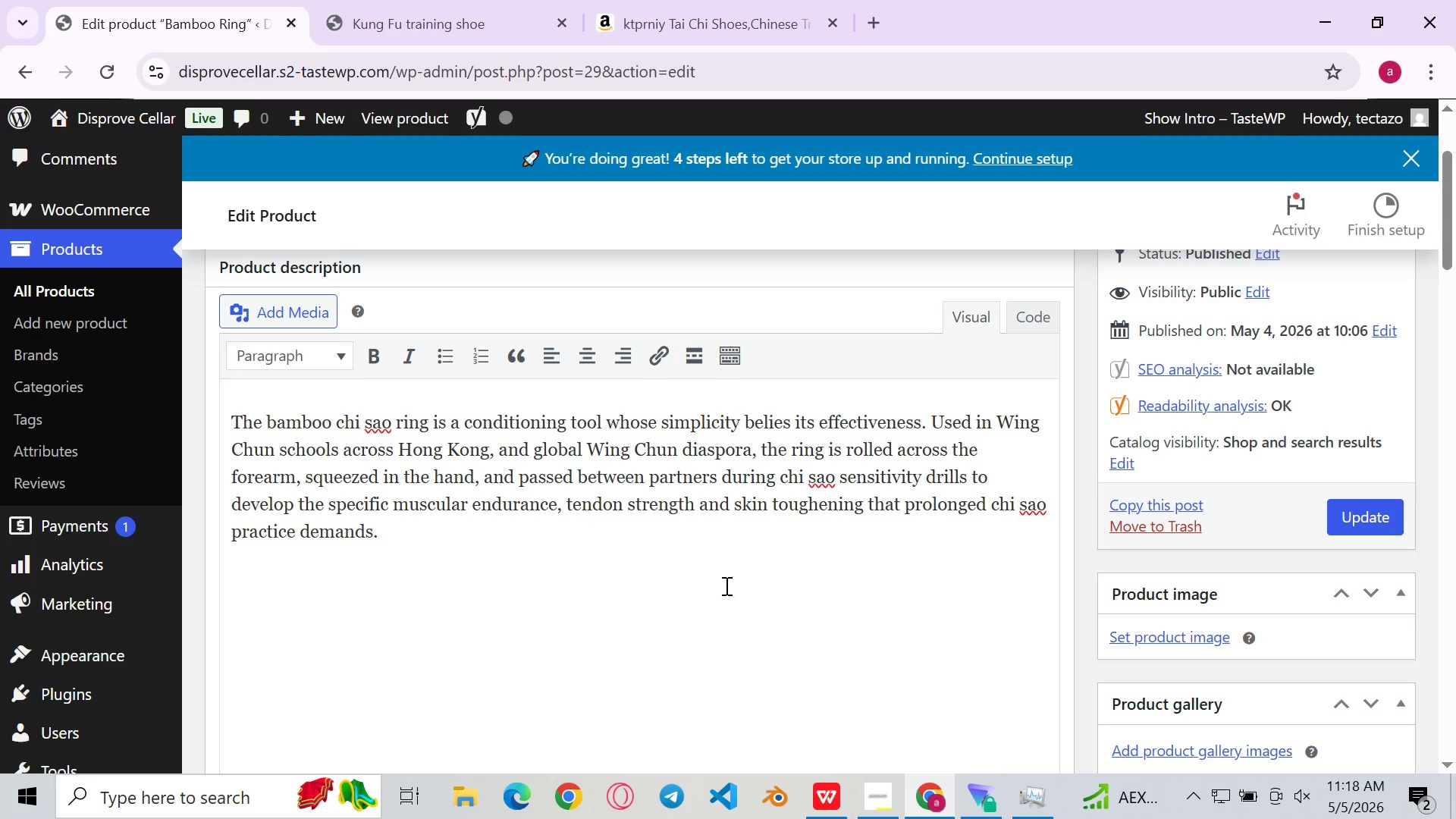 
left_click([648, 585])
 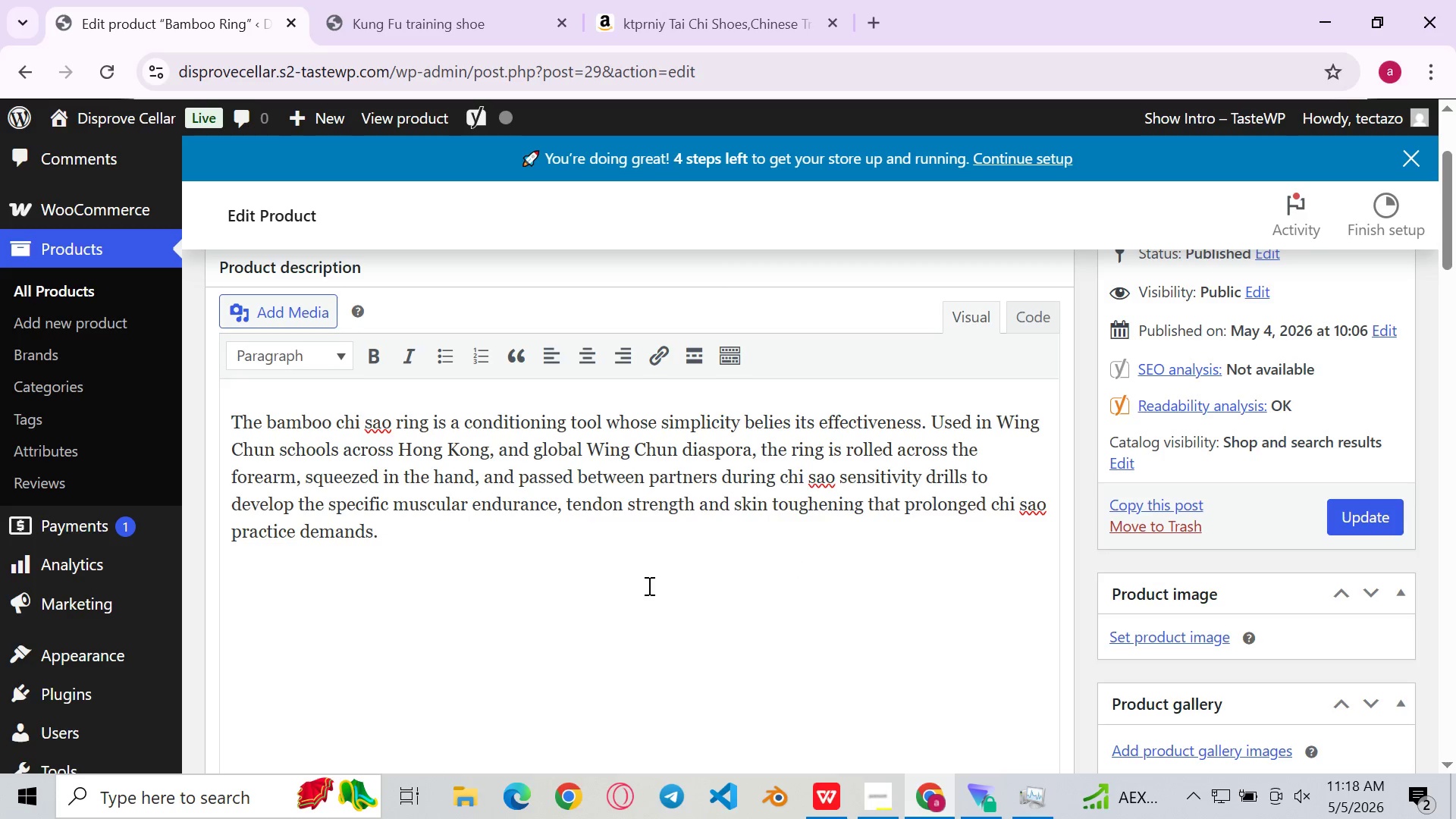 
key(Control+ControlLeft)
 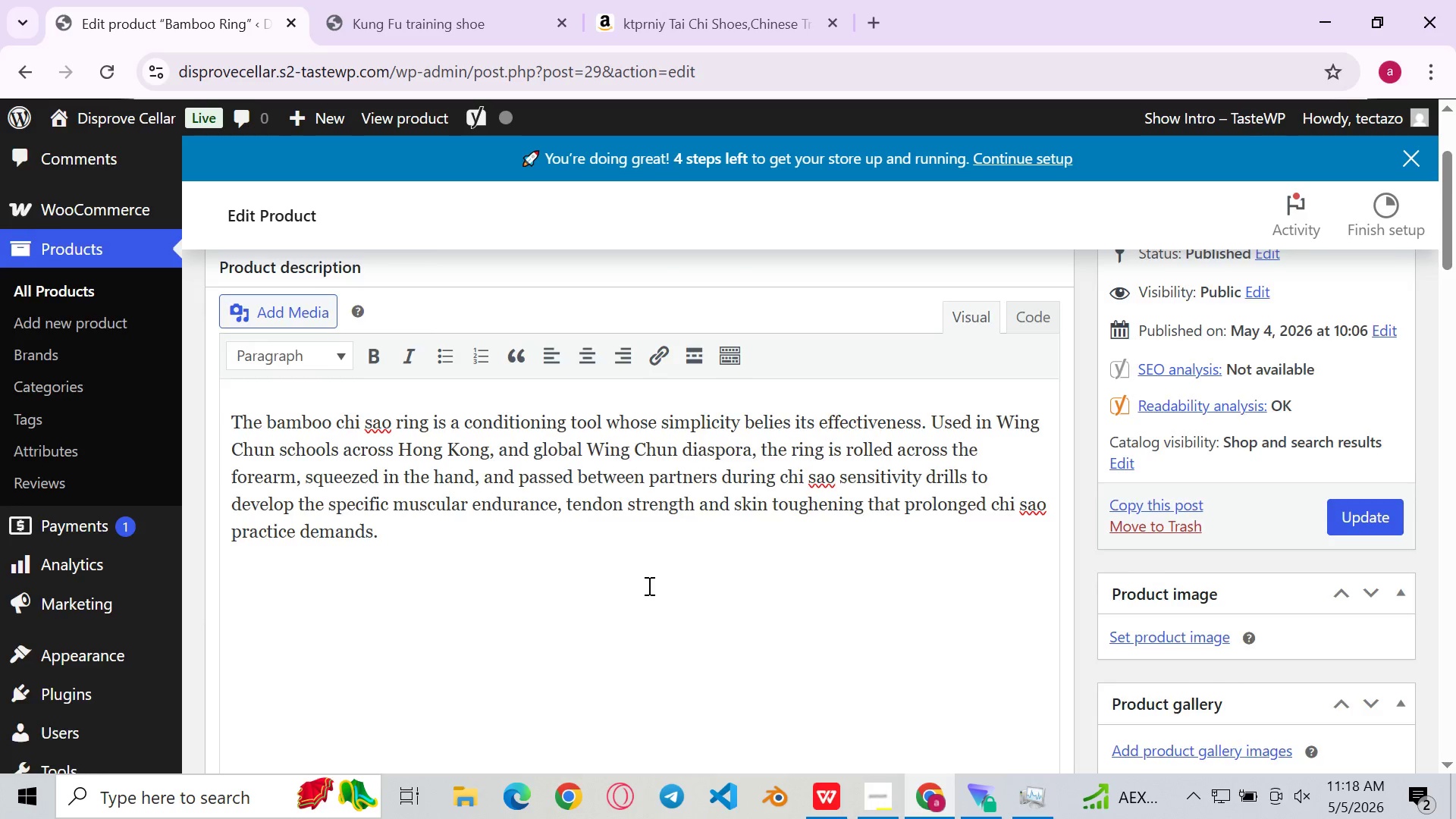 
key(Control+V)
 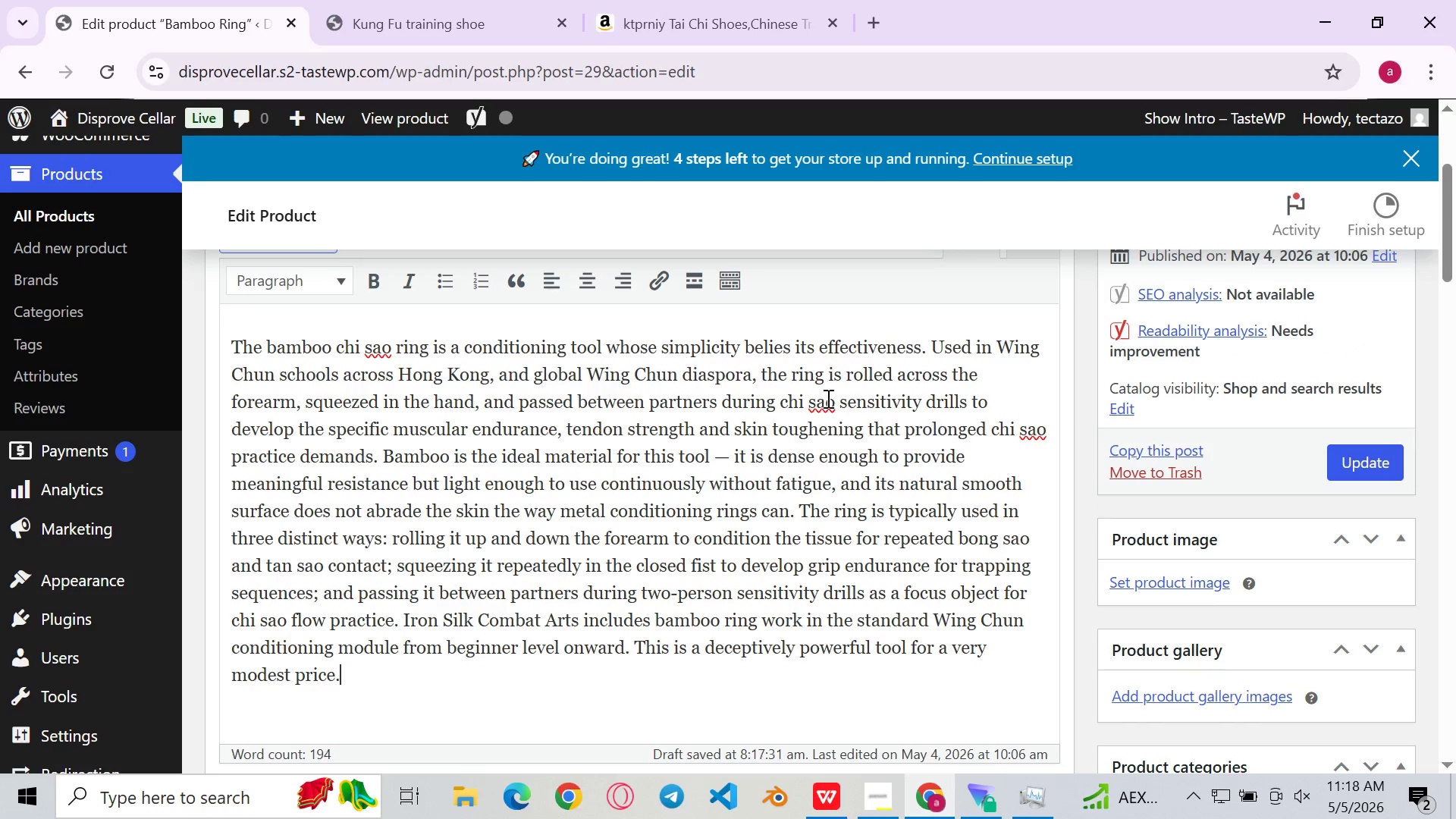 
left_click([847, 432])
 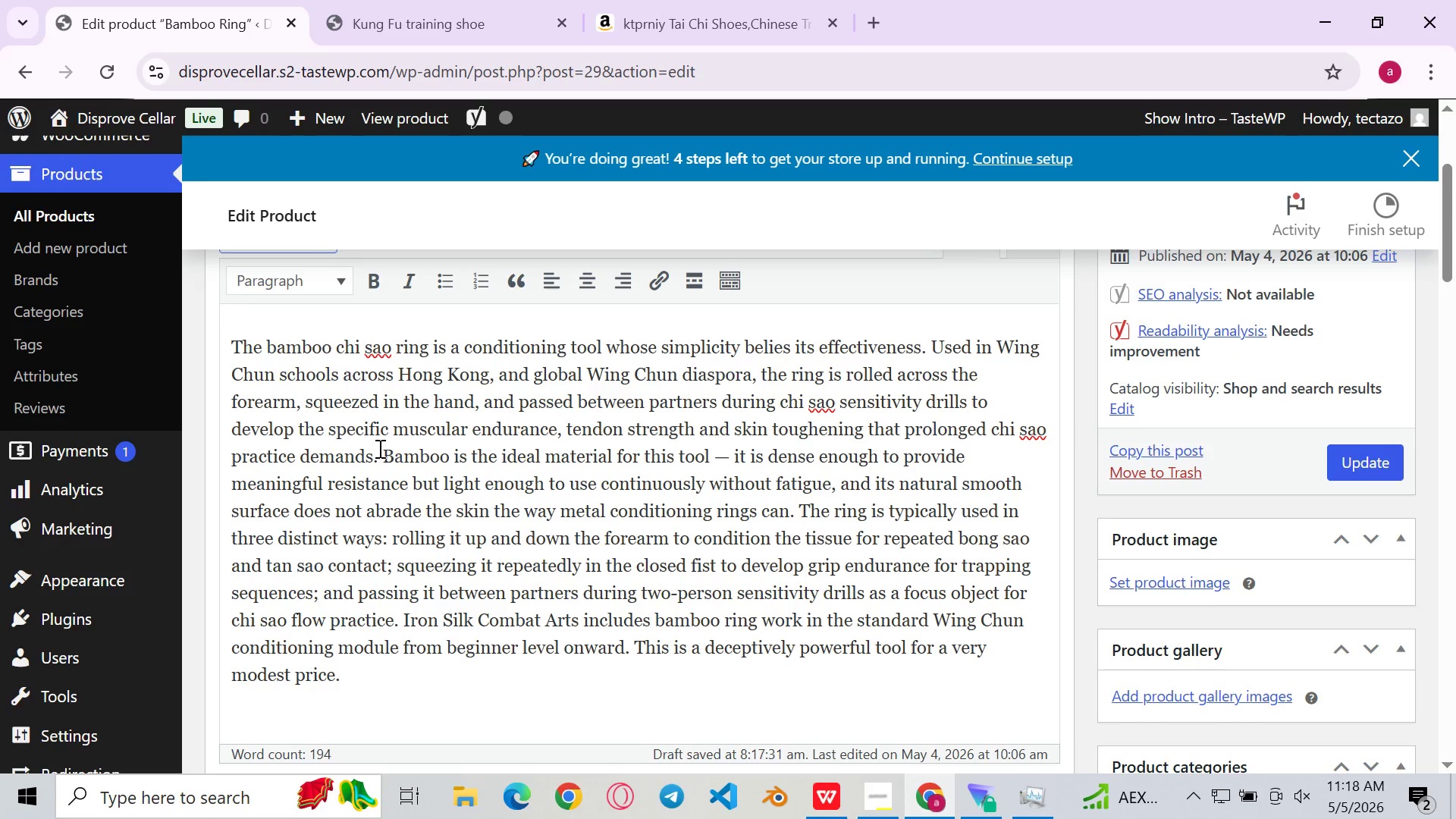 
left_click([381, 448])
 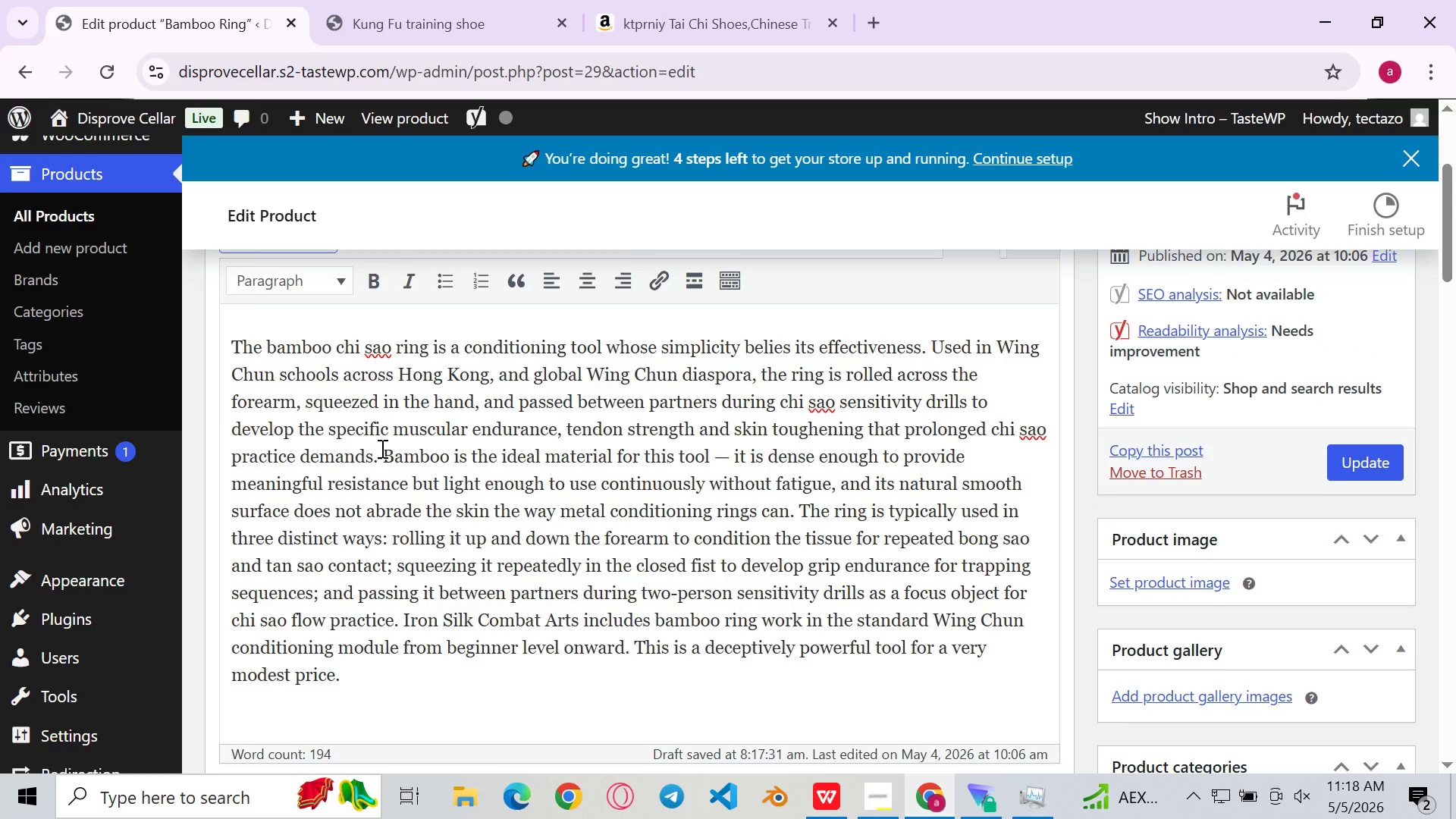 
key(Enter)
 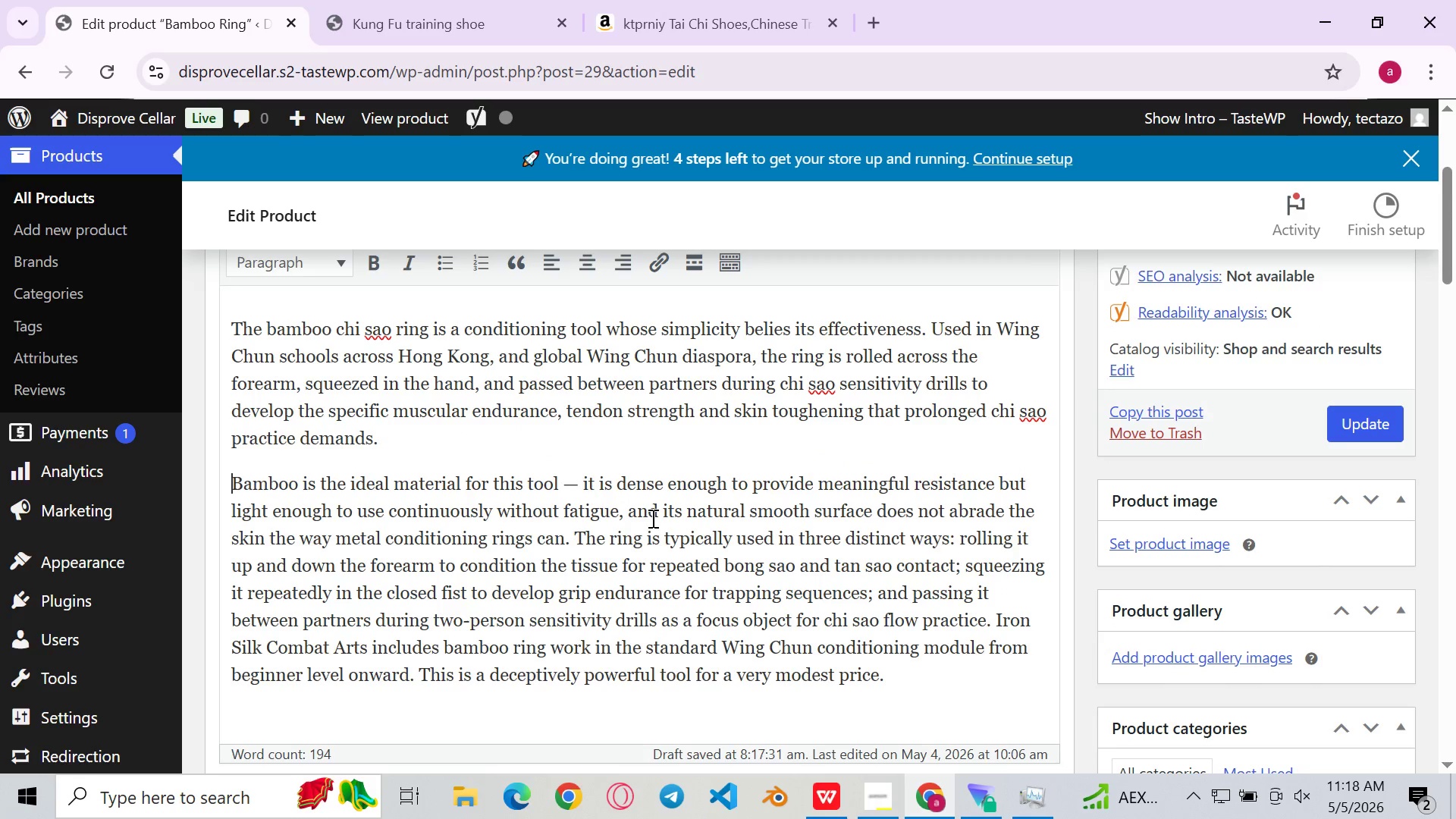 
left_click([798, 595])
 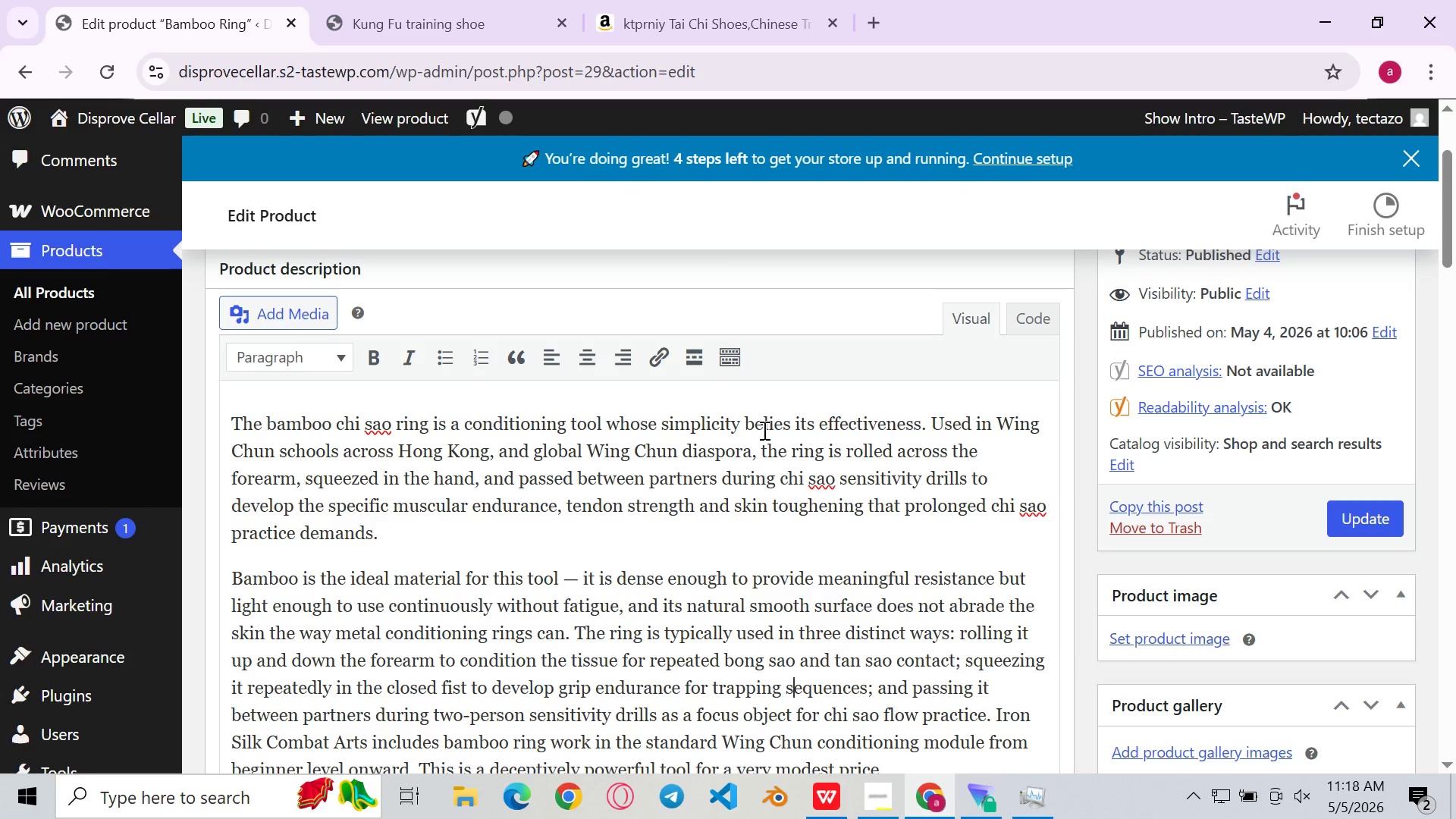 
wait(21.94)
 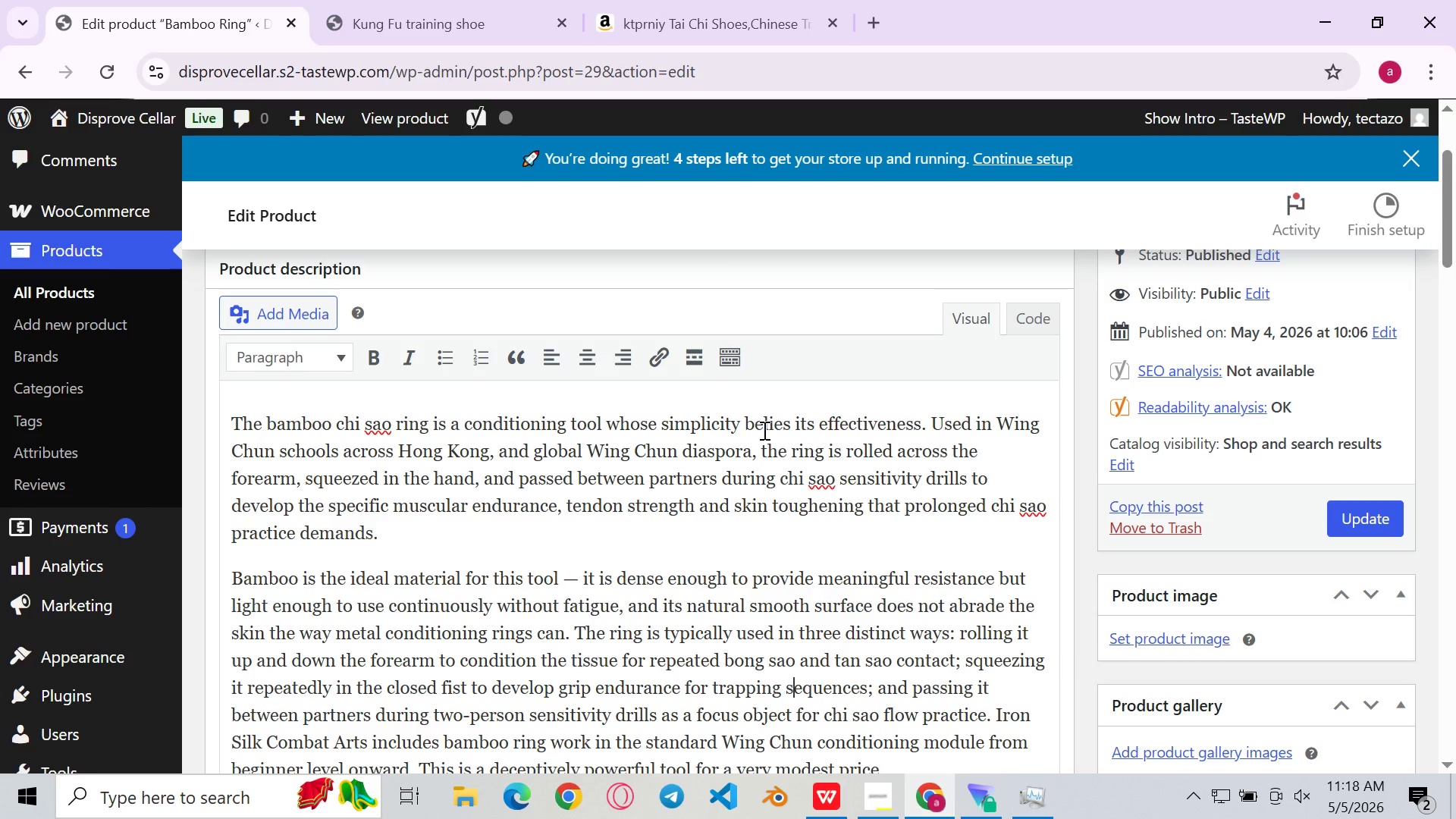 
left_click([752, 448])
 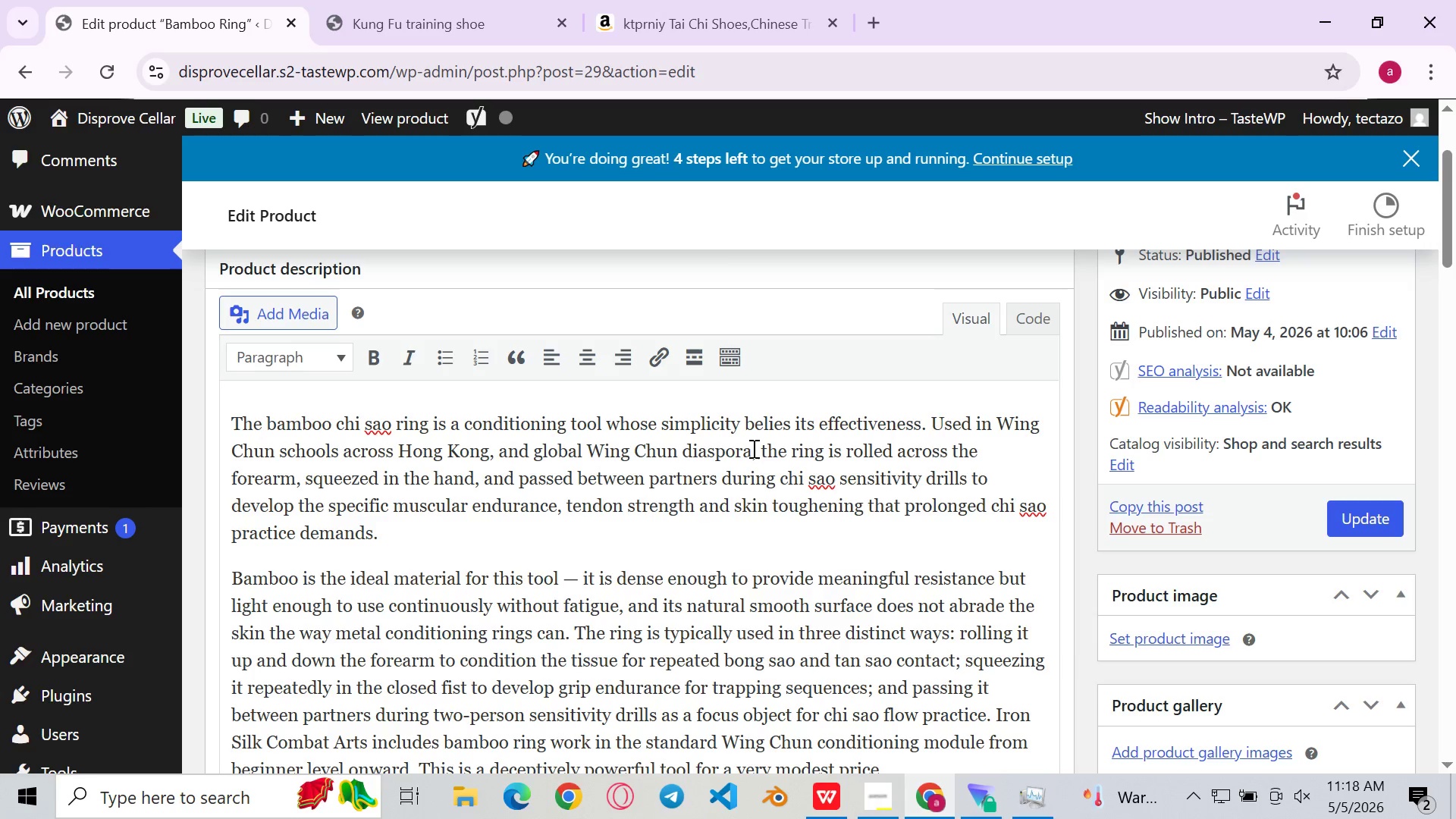 
key(ArrowRight)
 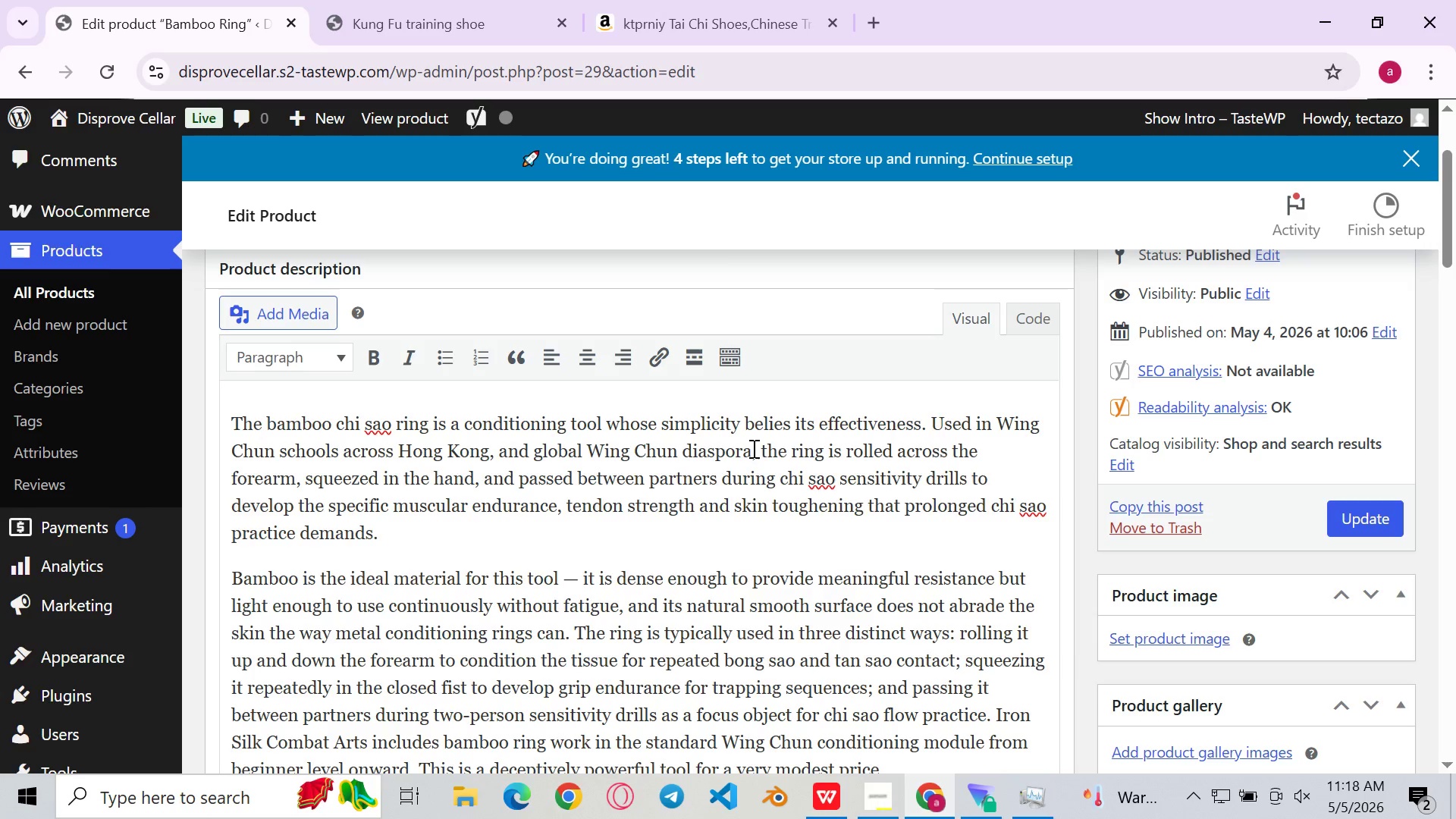 
key(Backspace)
 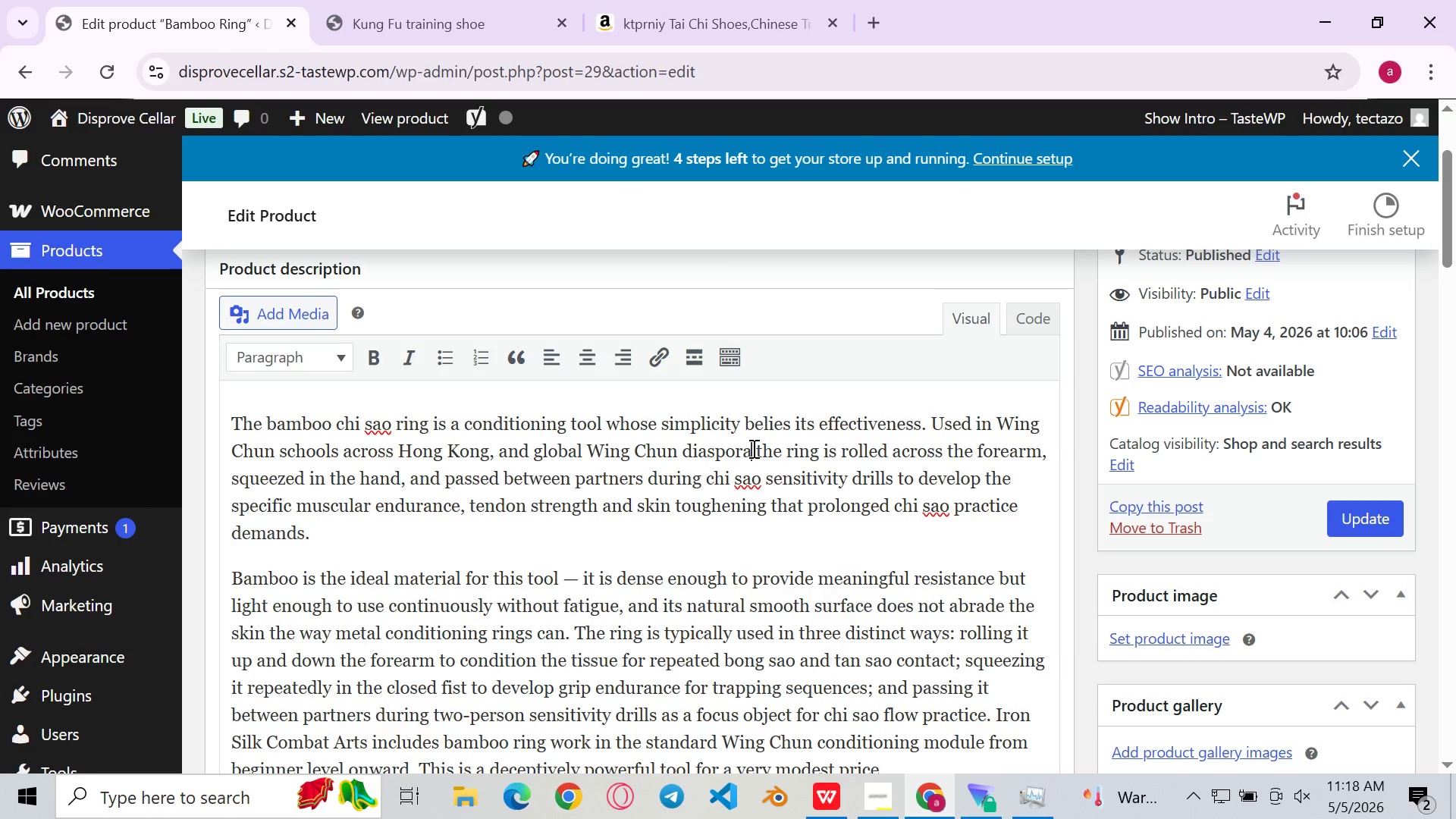 
key(Period)
 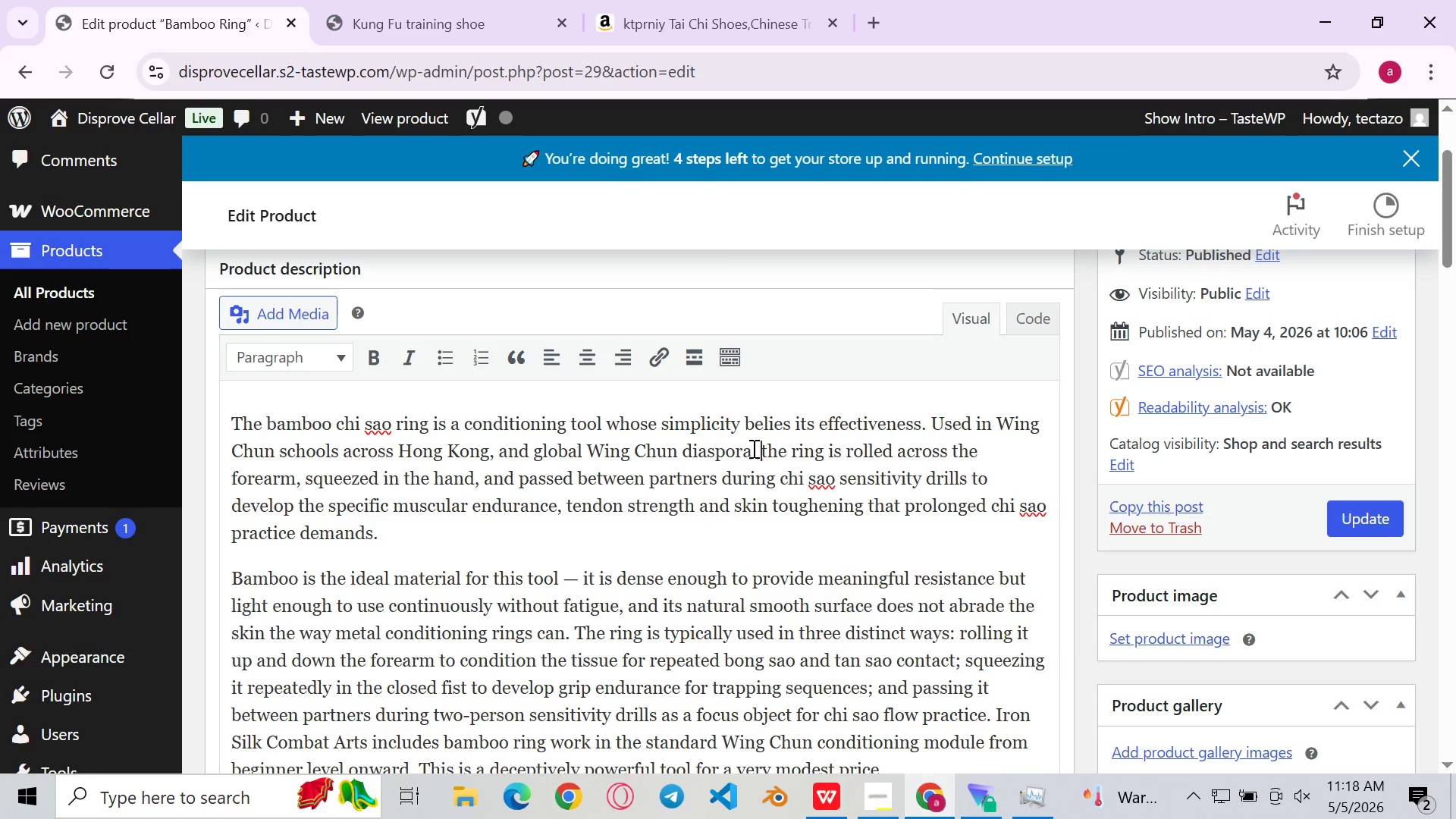 
key(ArrowRight)
 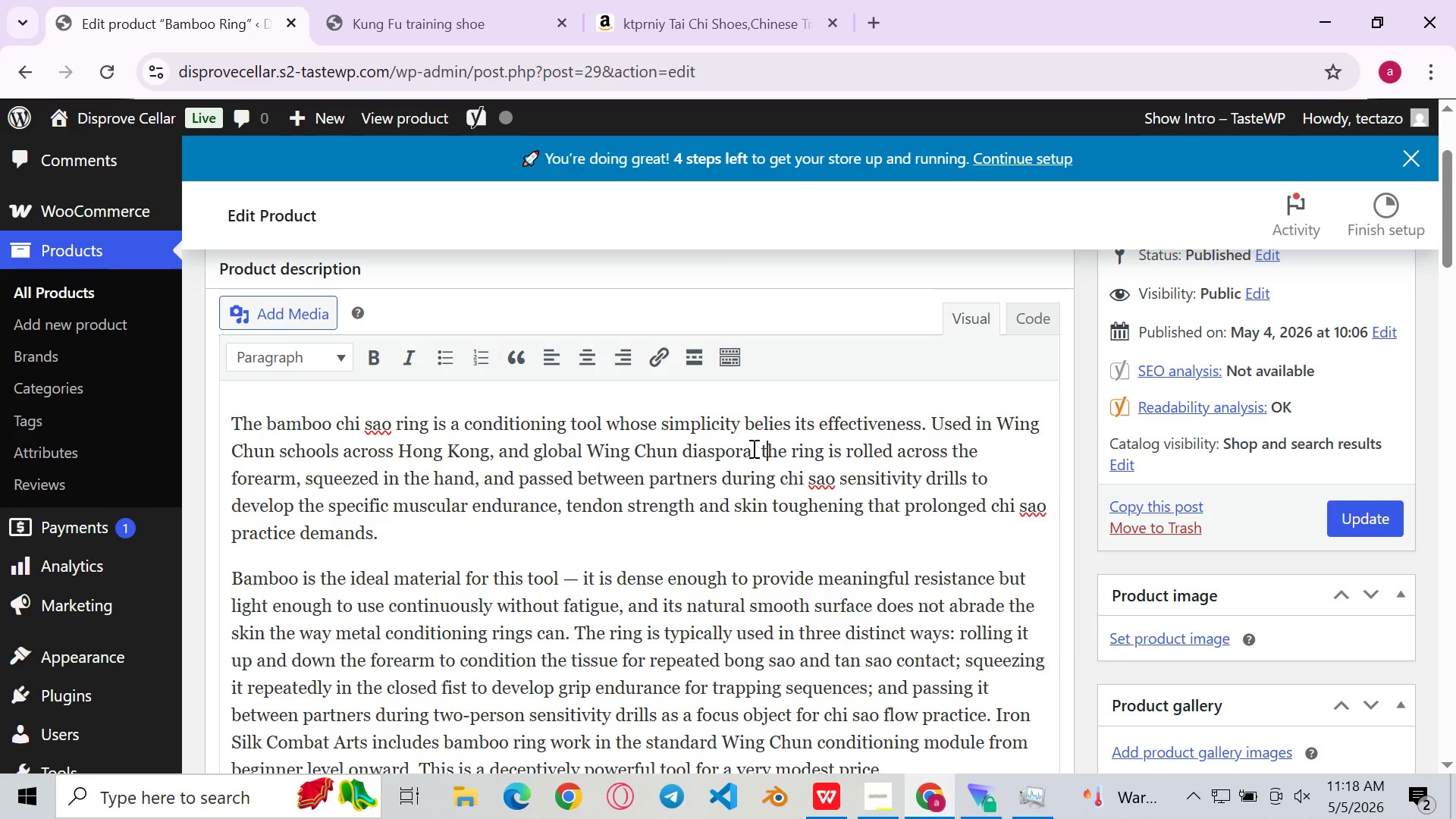 
key(ArrowRight)
 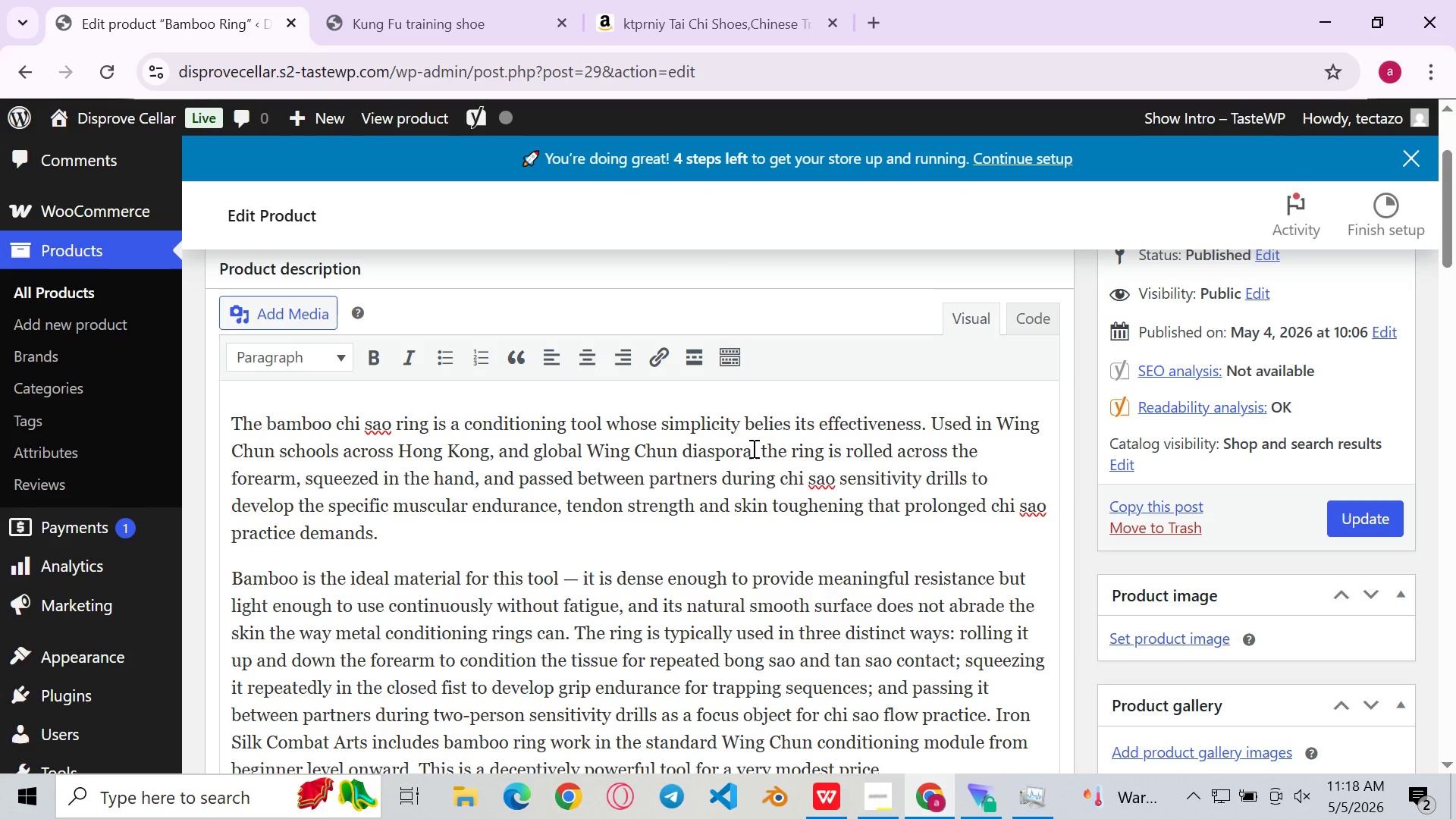 
key(Backspace)
 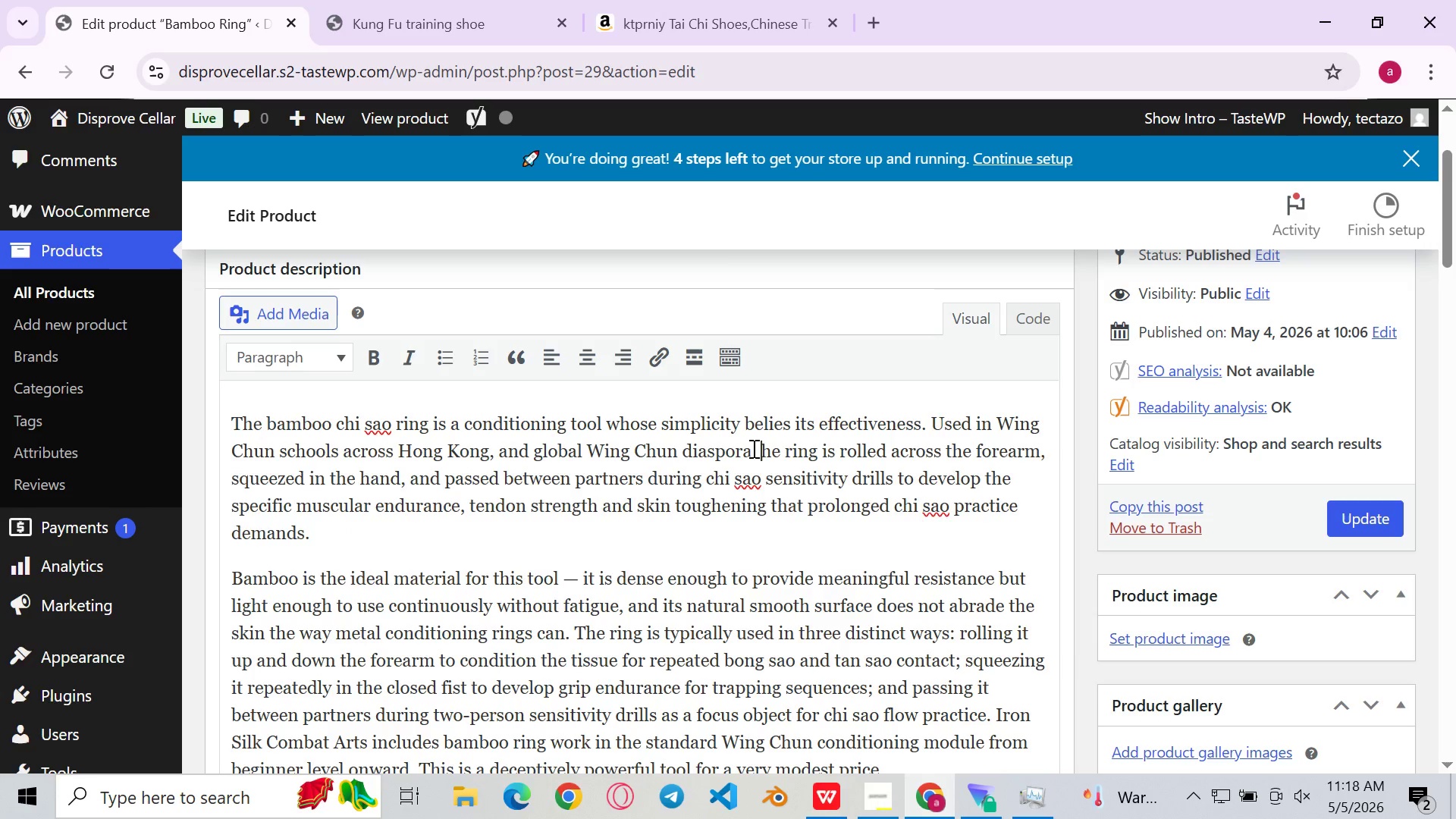 
key(Shift+ShiftLeft)
 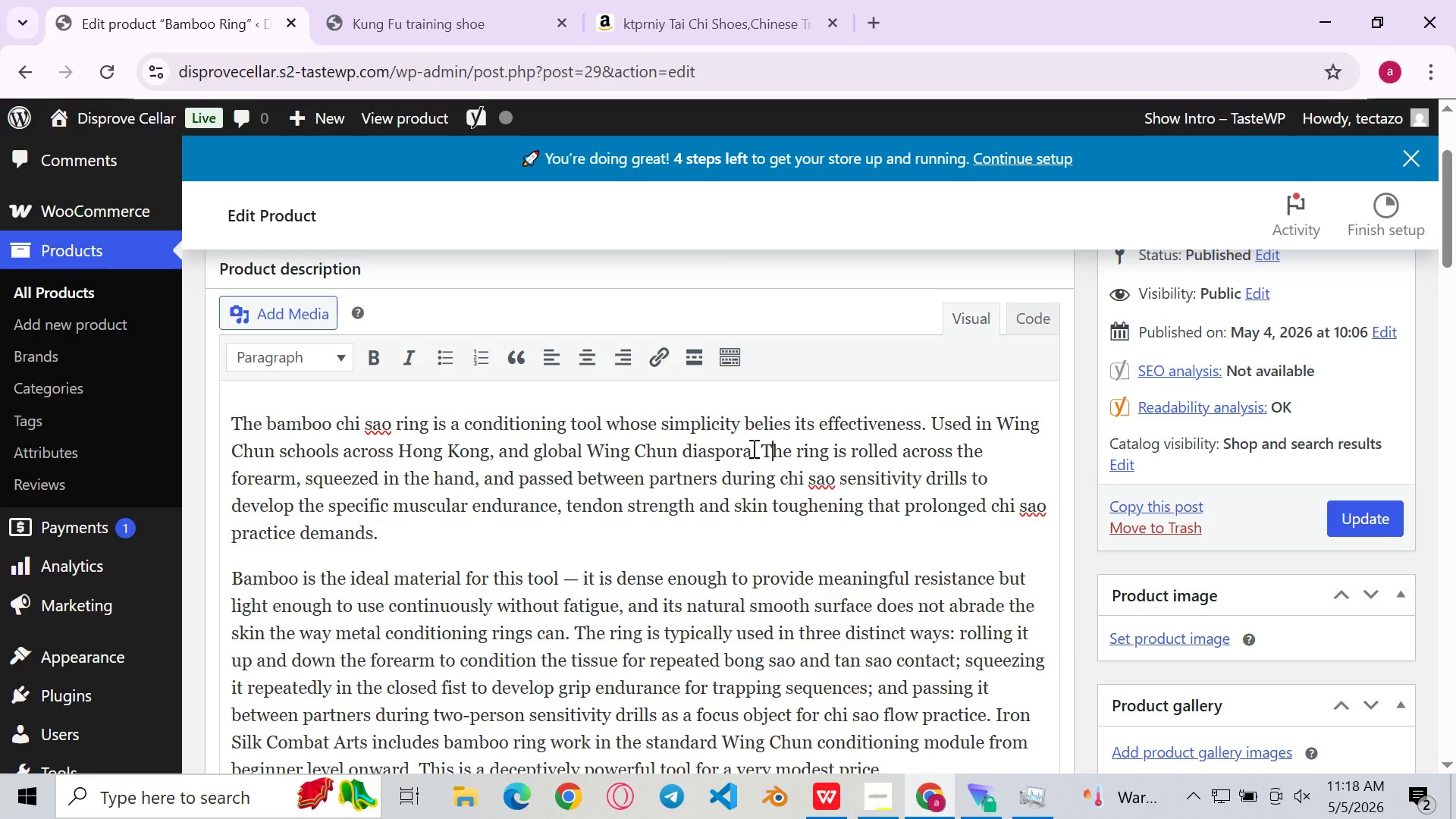 
key(Shift+T)
 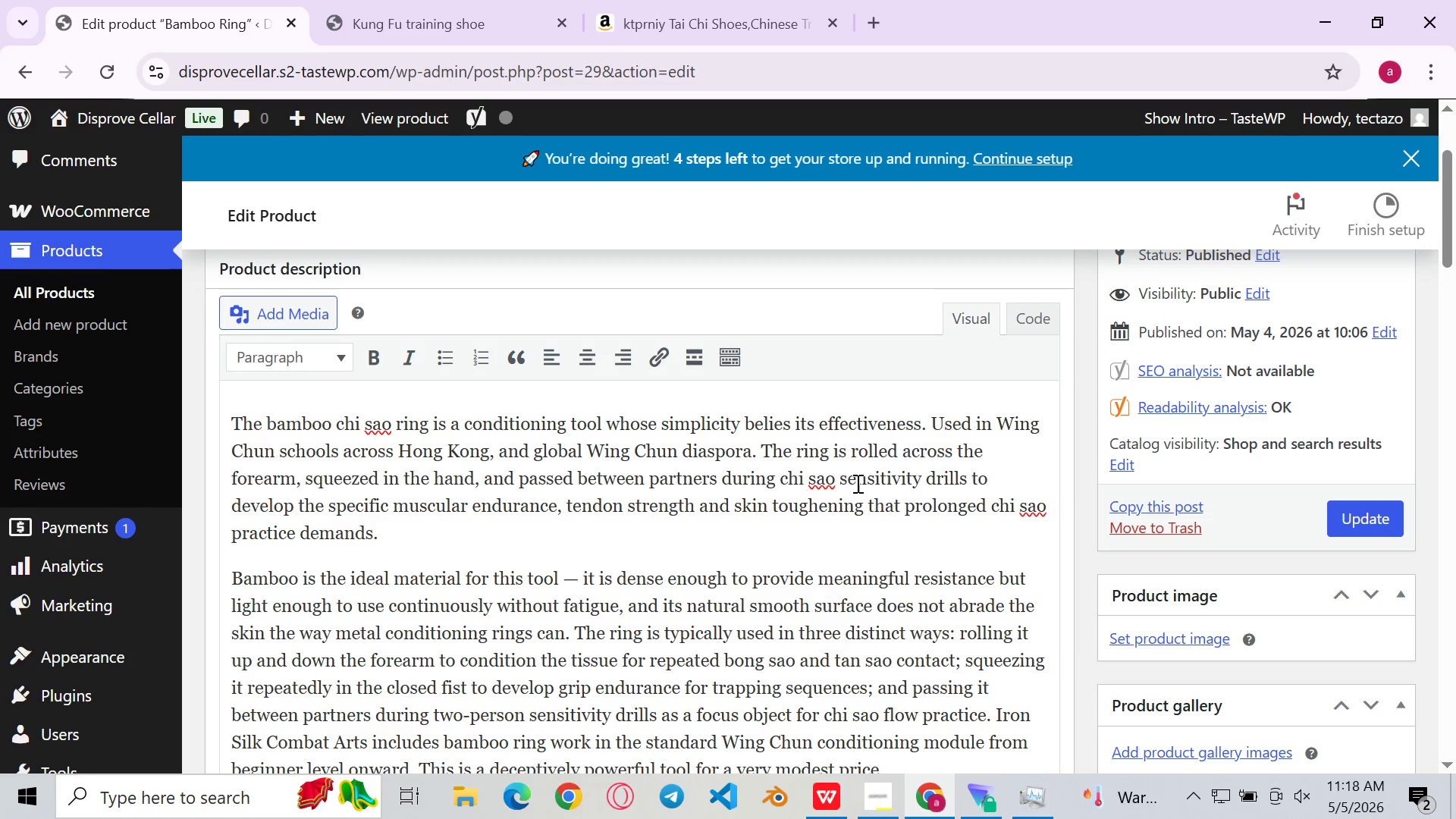 
left_click([856, 483])
 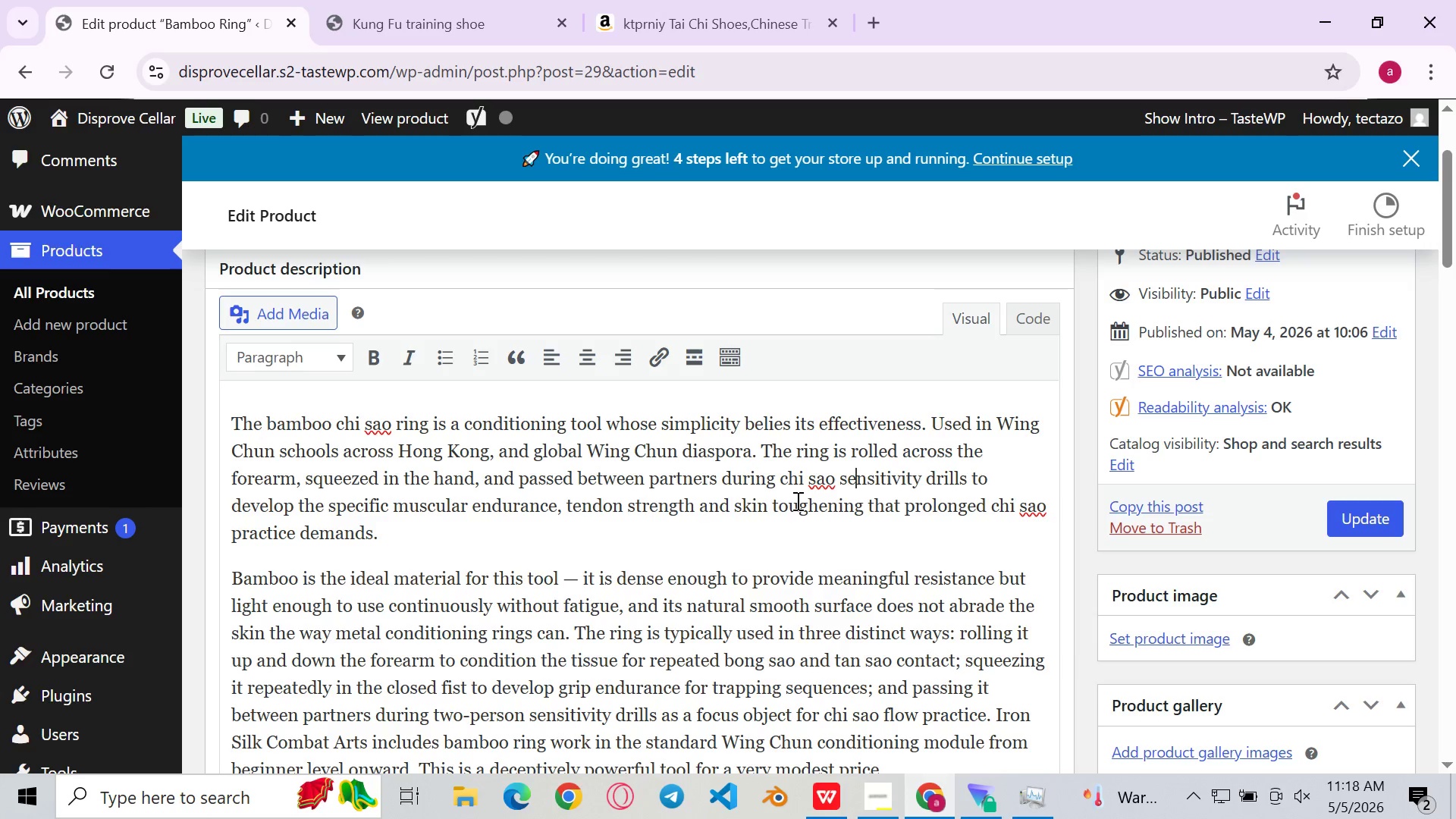 
left_click([766, 504])
 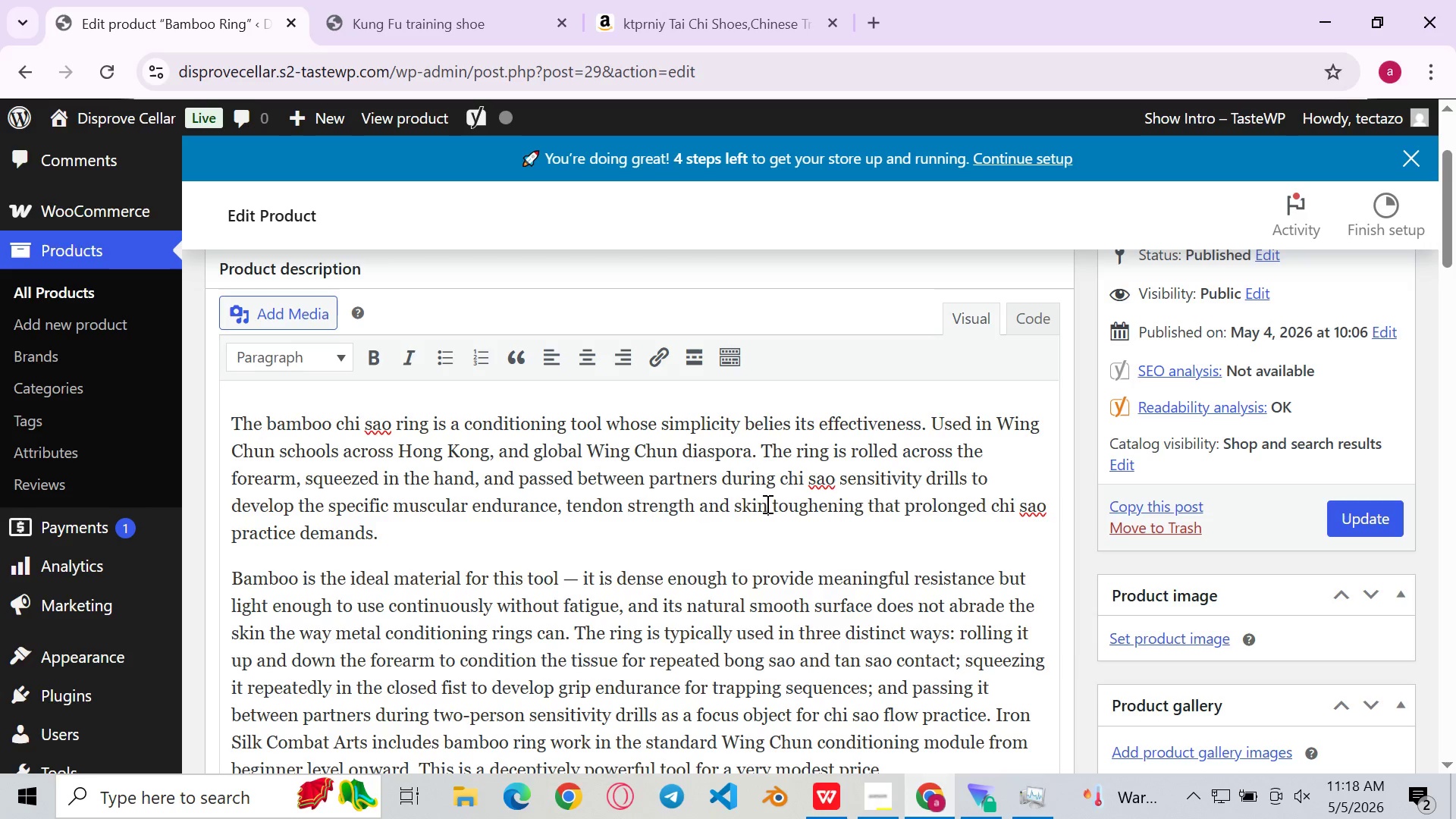 
left_click([720, 516])
 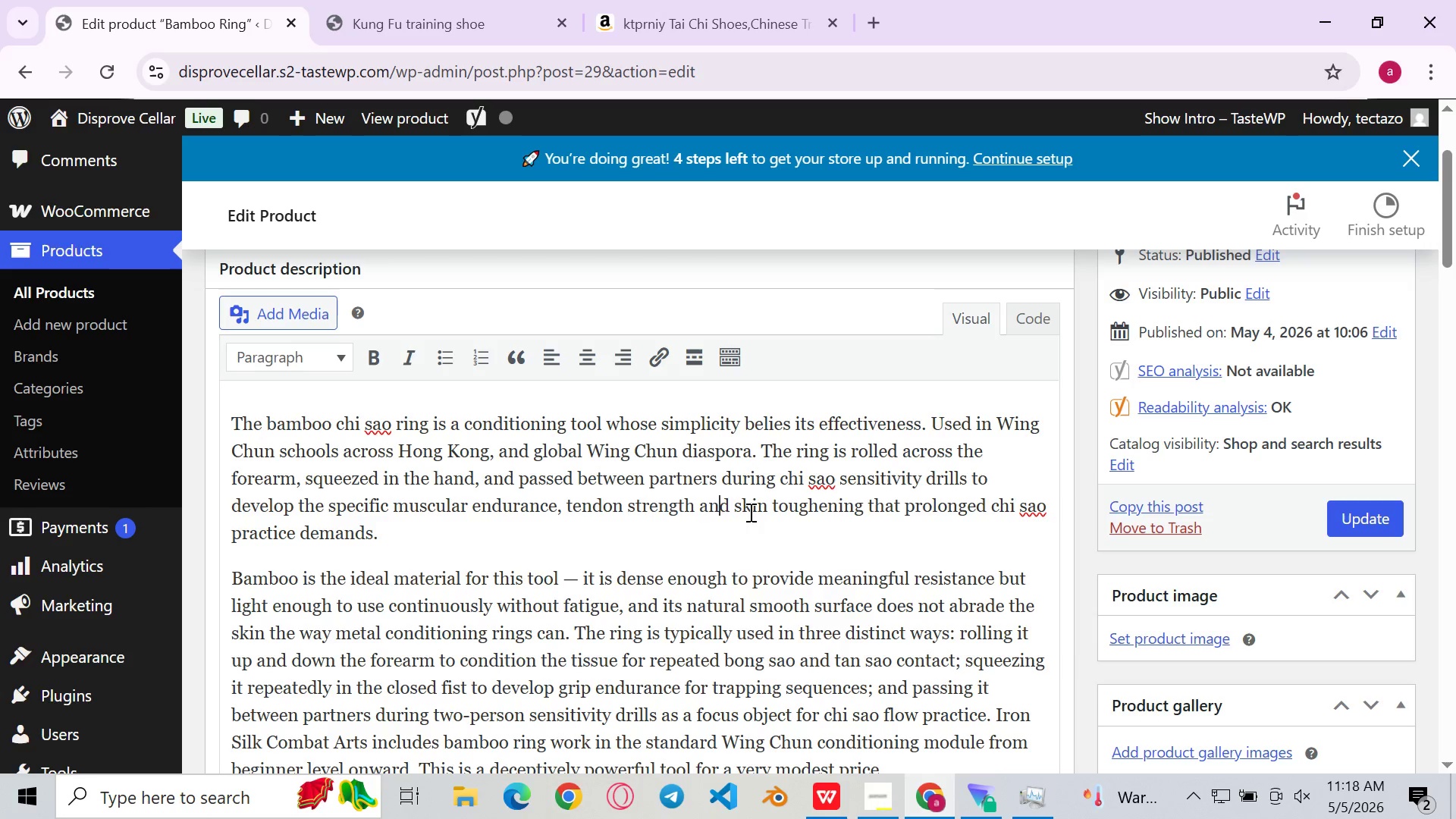 
left_click([749, 512])
 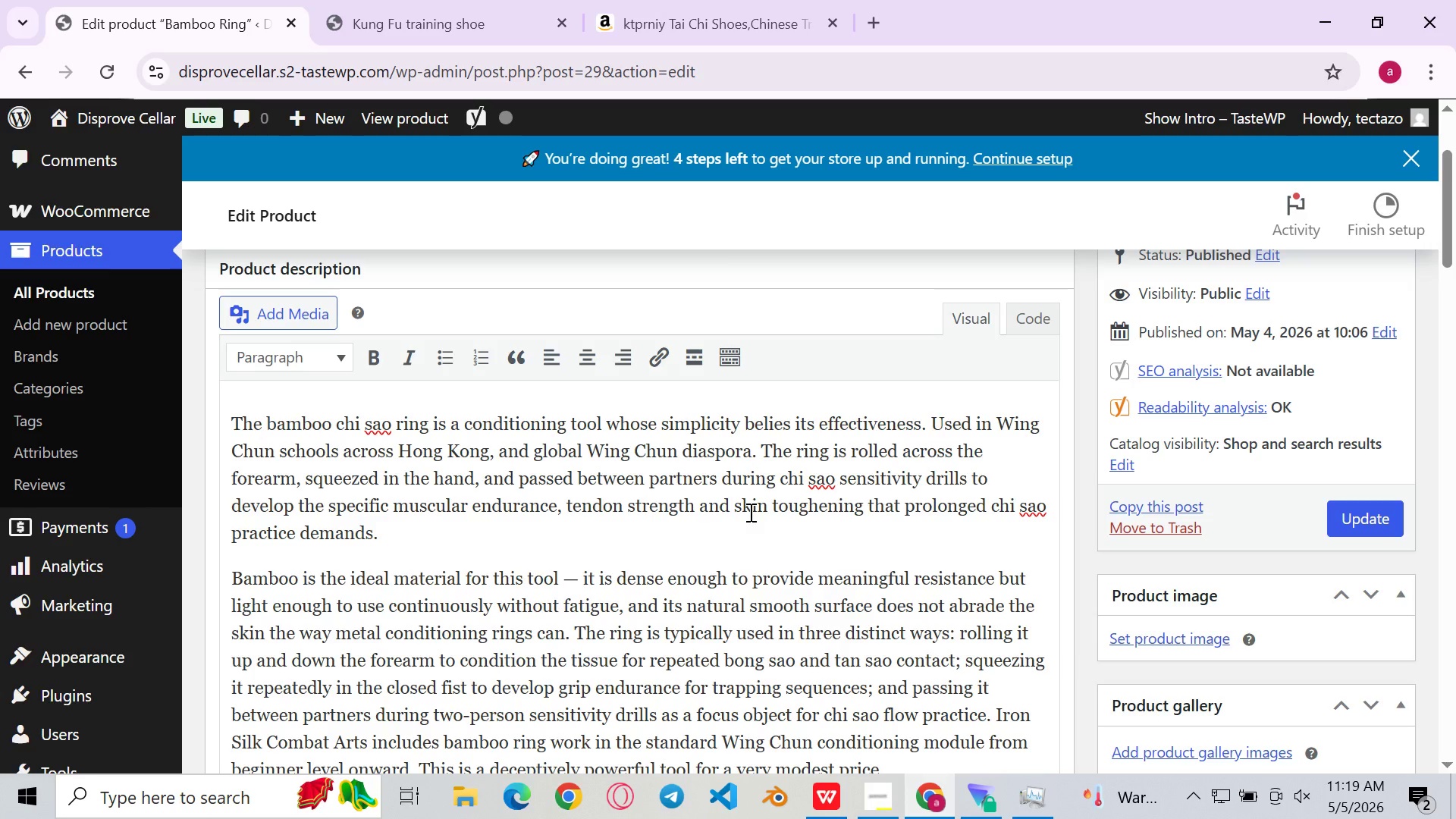 
wait(8.81)
 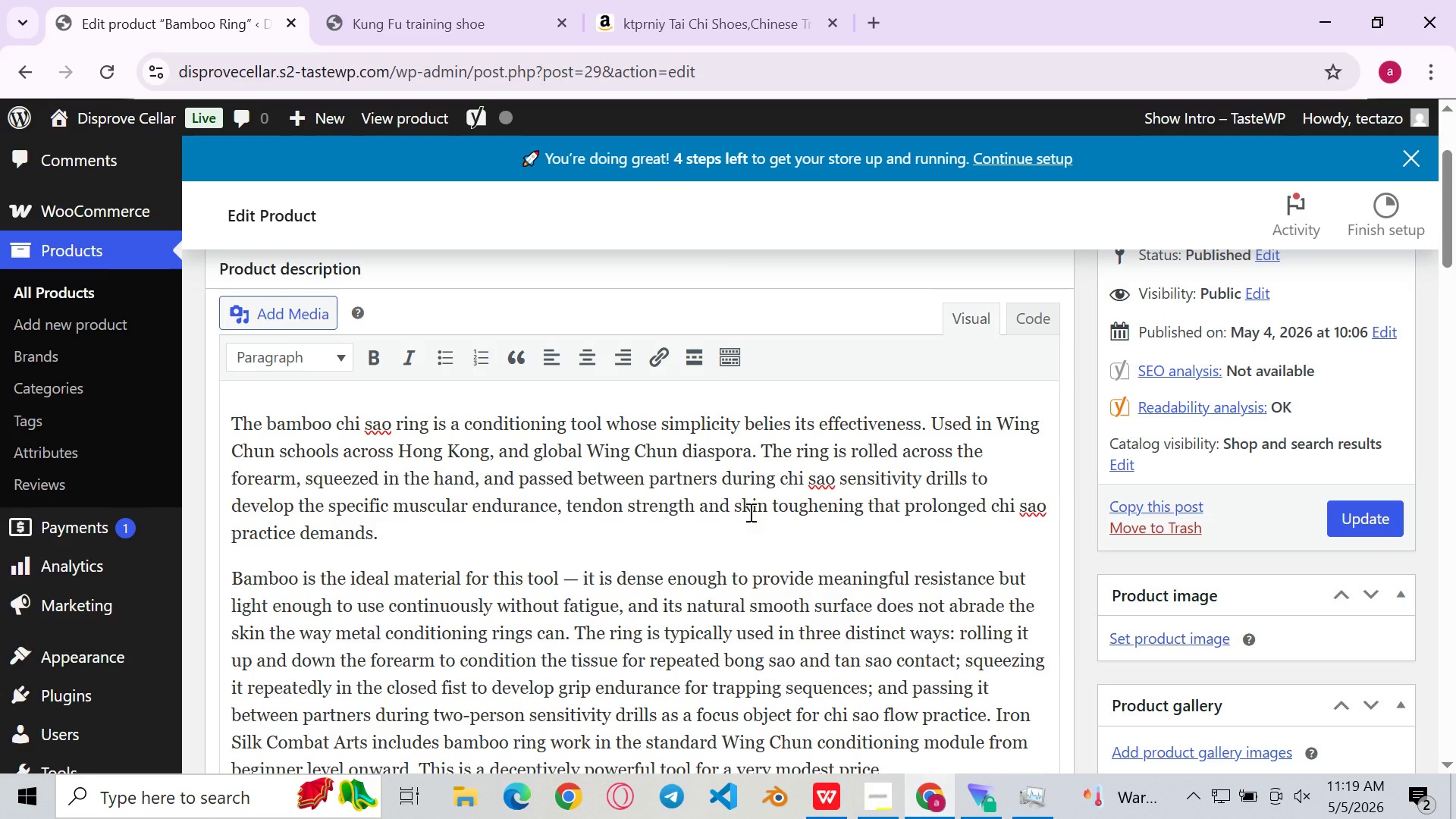 
left_click([1003, 471])
 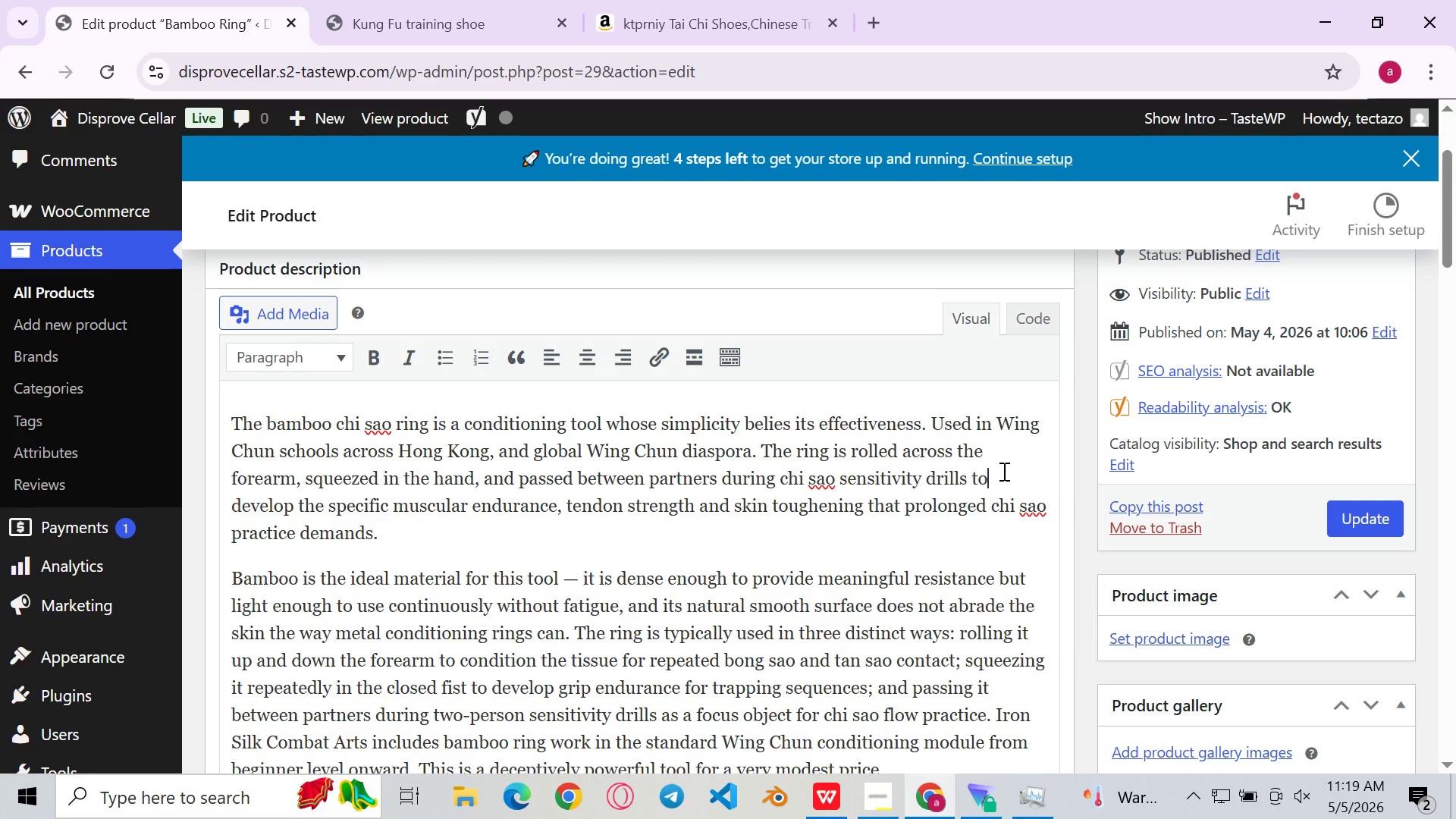 
wait(13.8)
 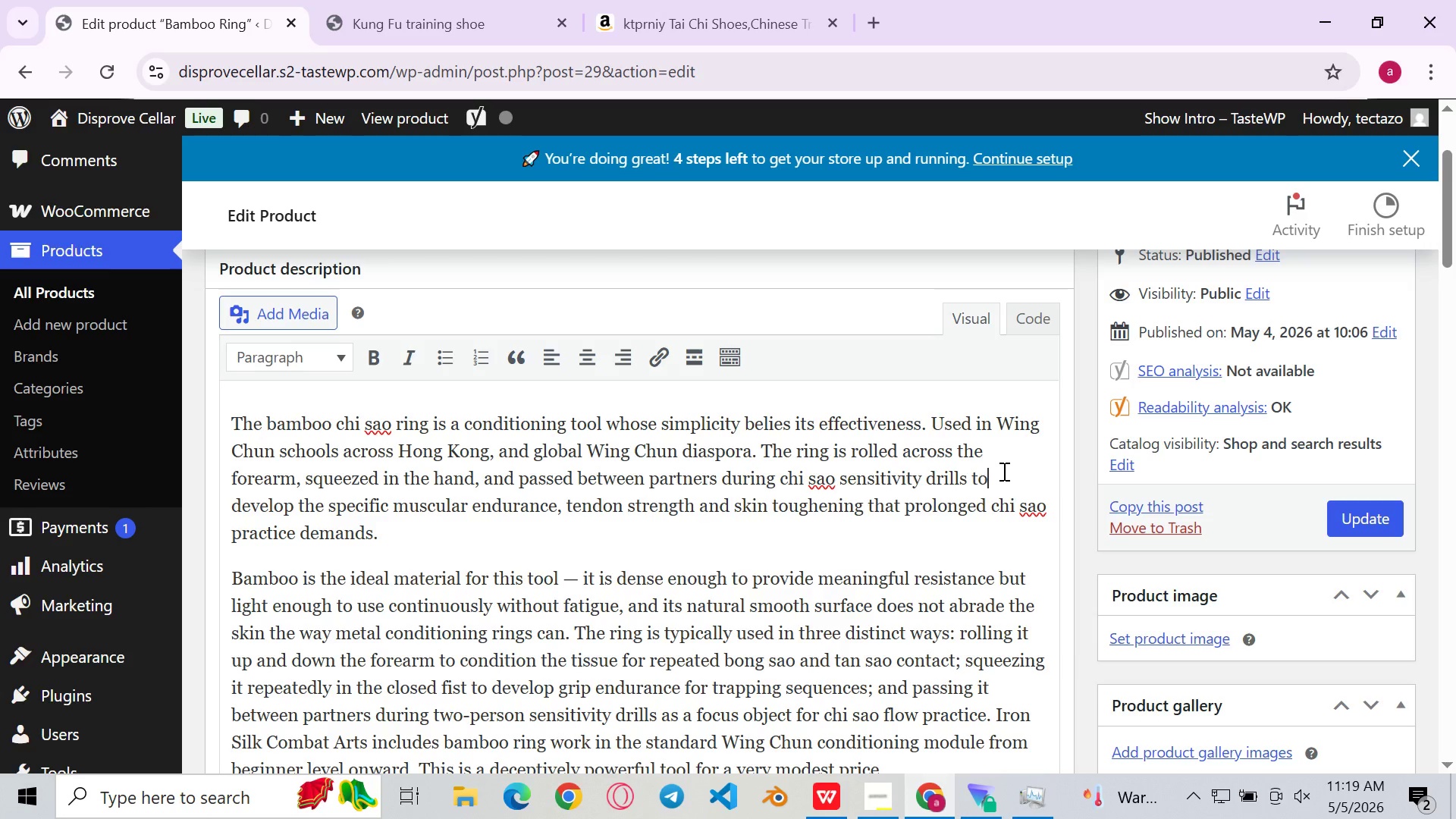 
left_click([794, 490])
 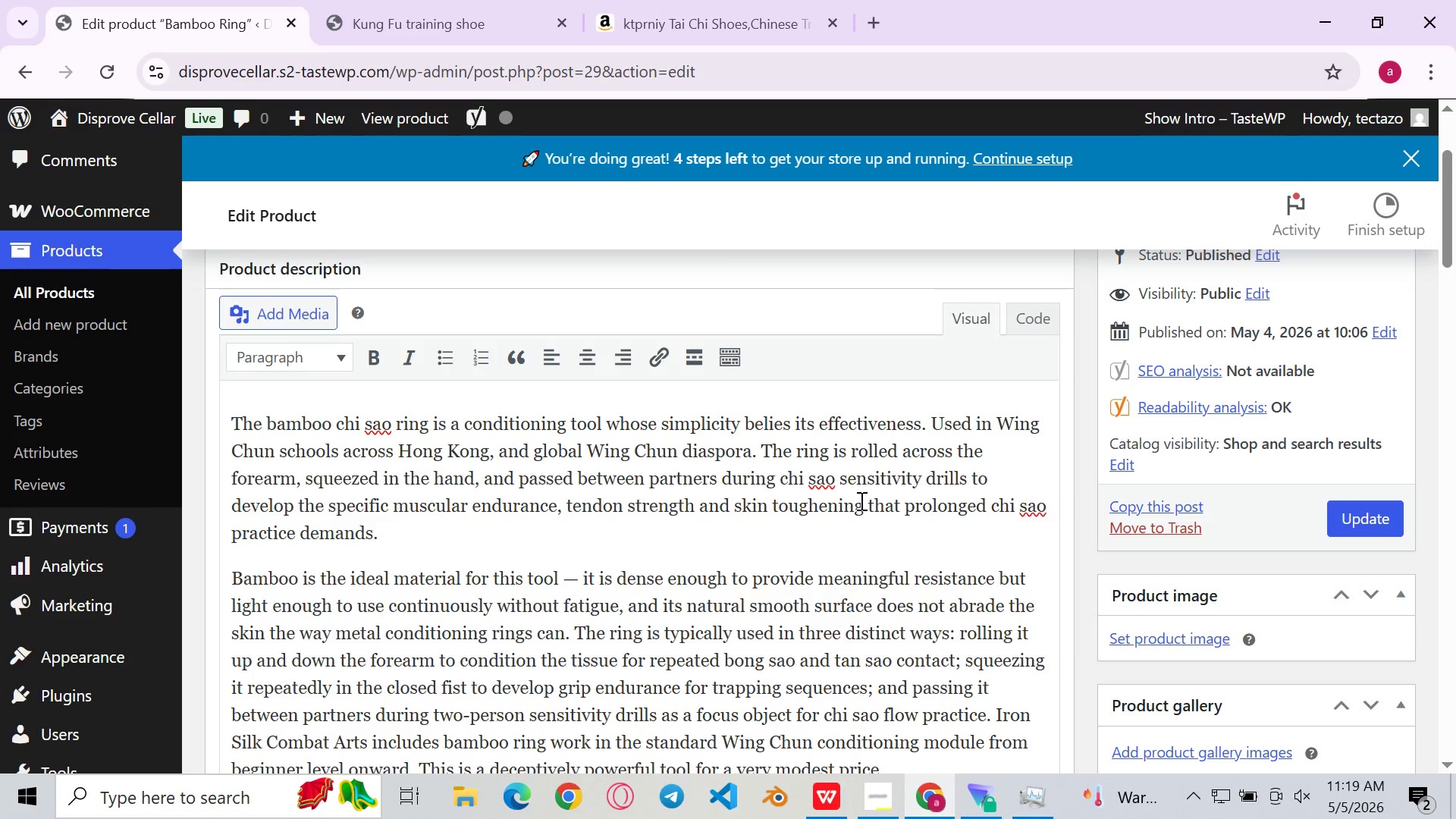 
left_click([861, 500])
 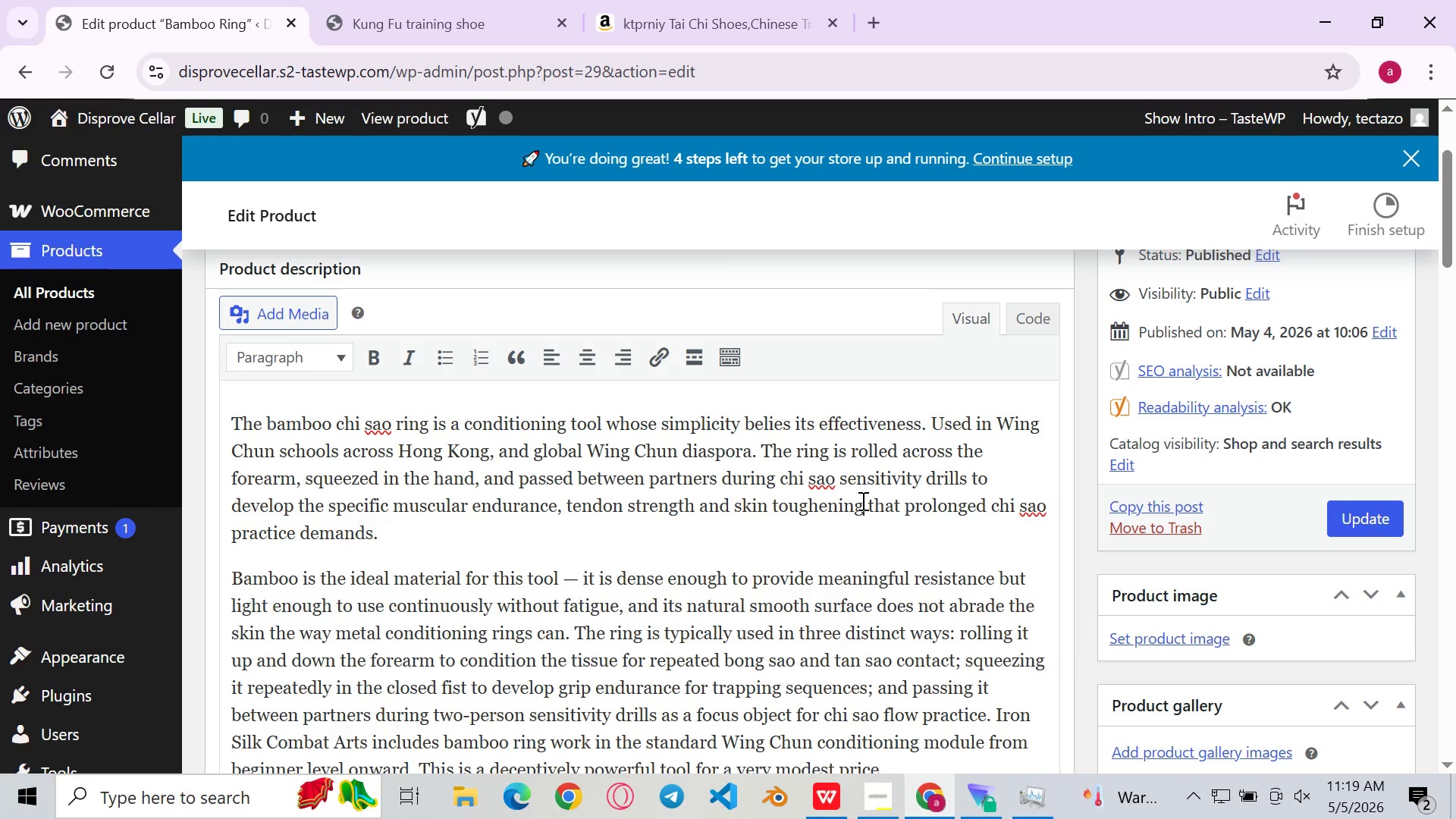 
left_click([840, 526])
 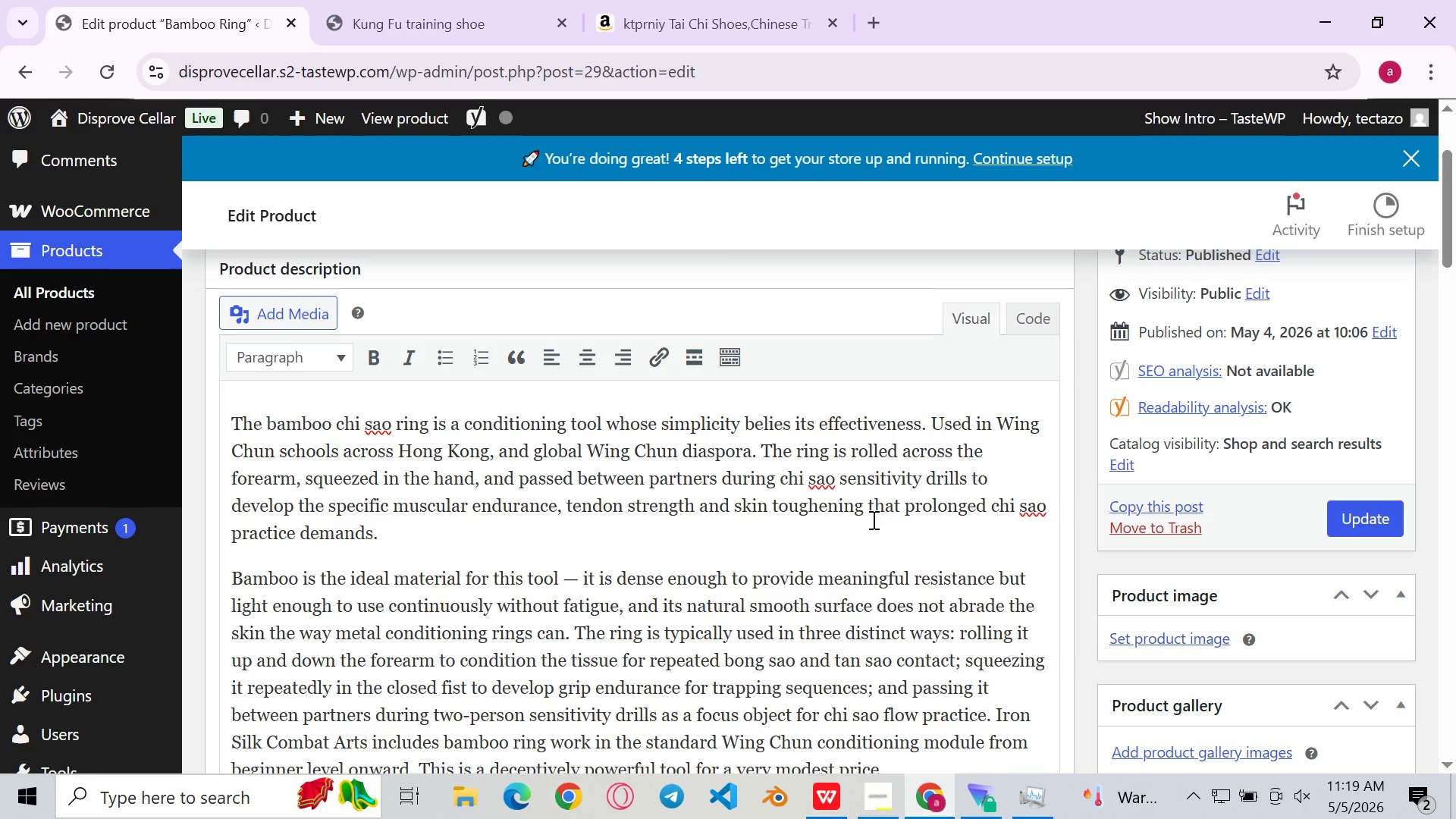 
left_click([872, 519])
 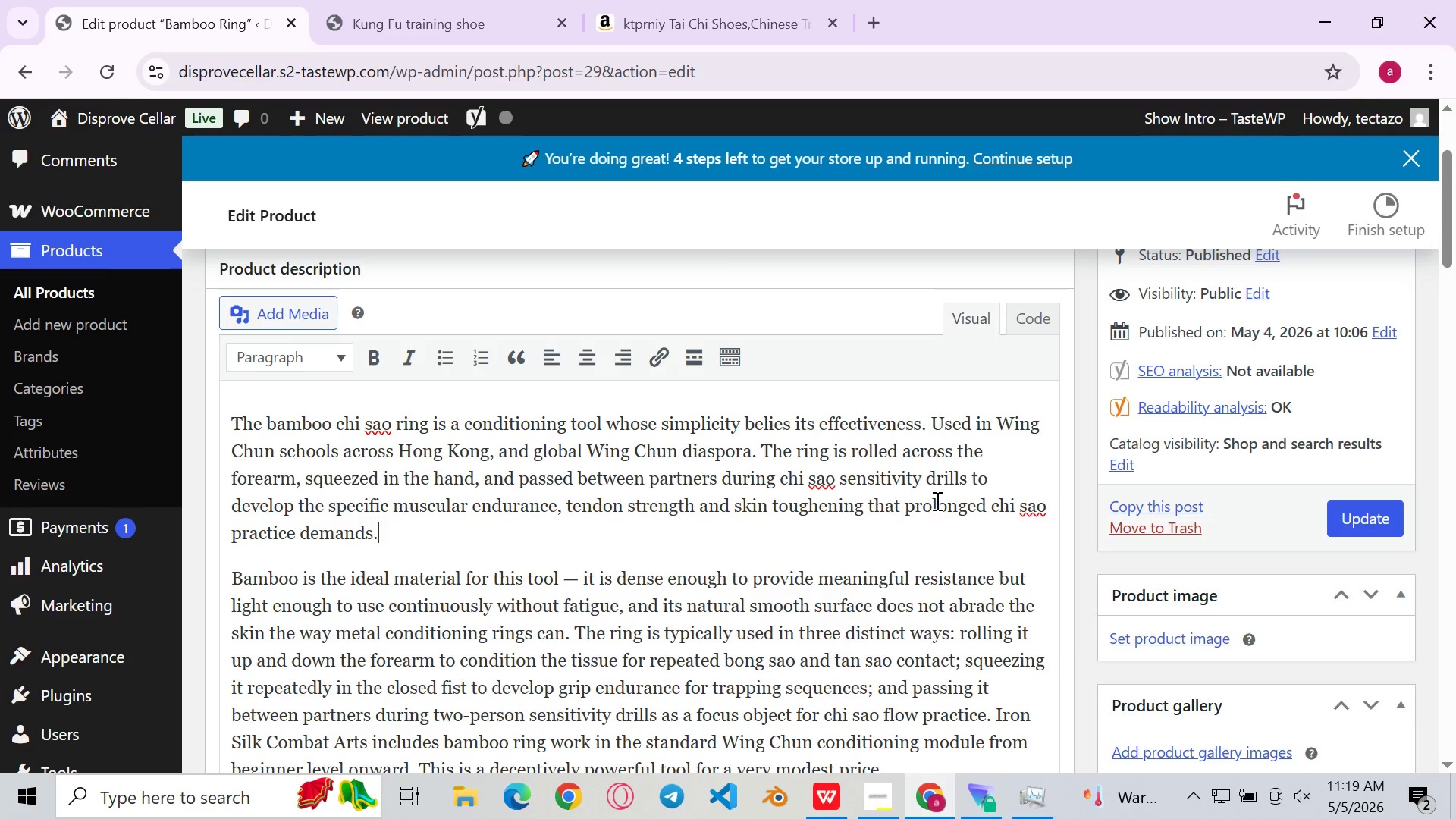 
left_click([956, 491])
 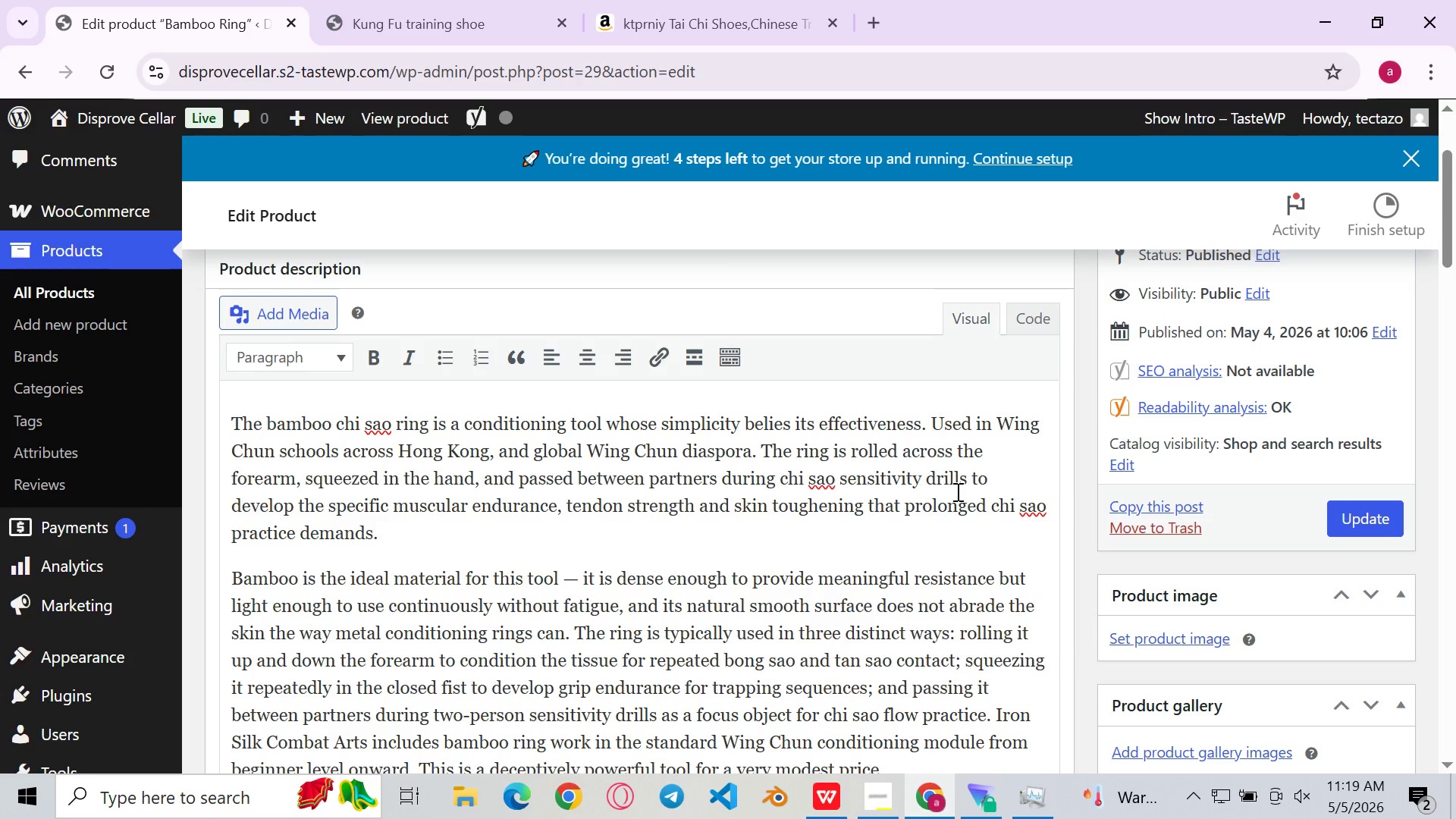 
left_click([925, 488])
 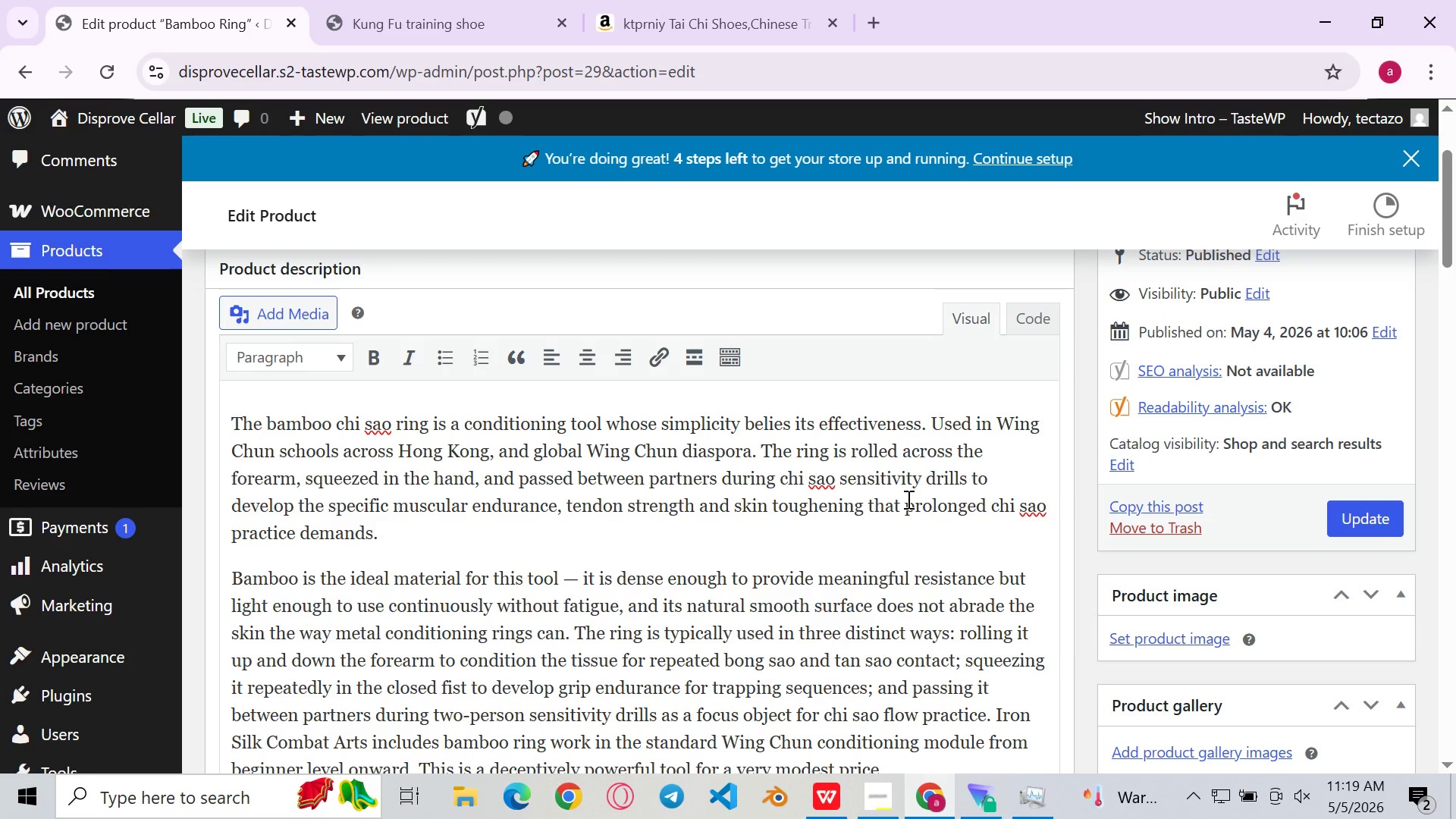 
left_click([907, 499])
 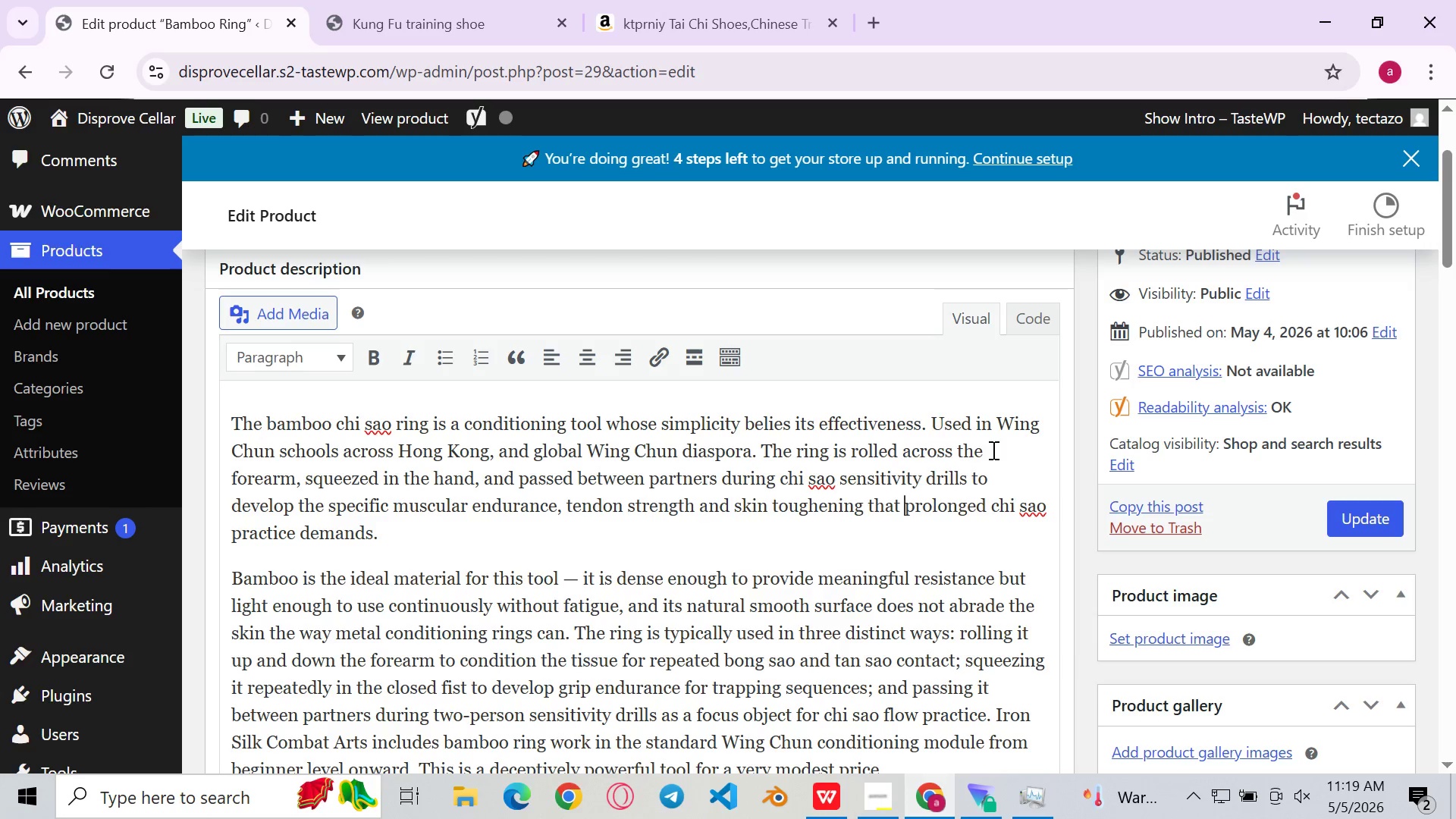 
wait(5.58)
 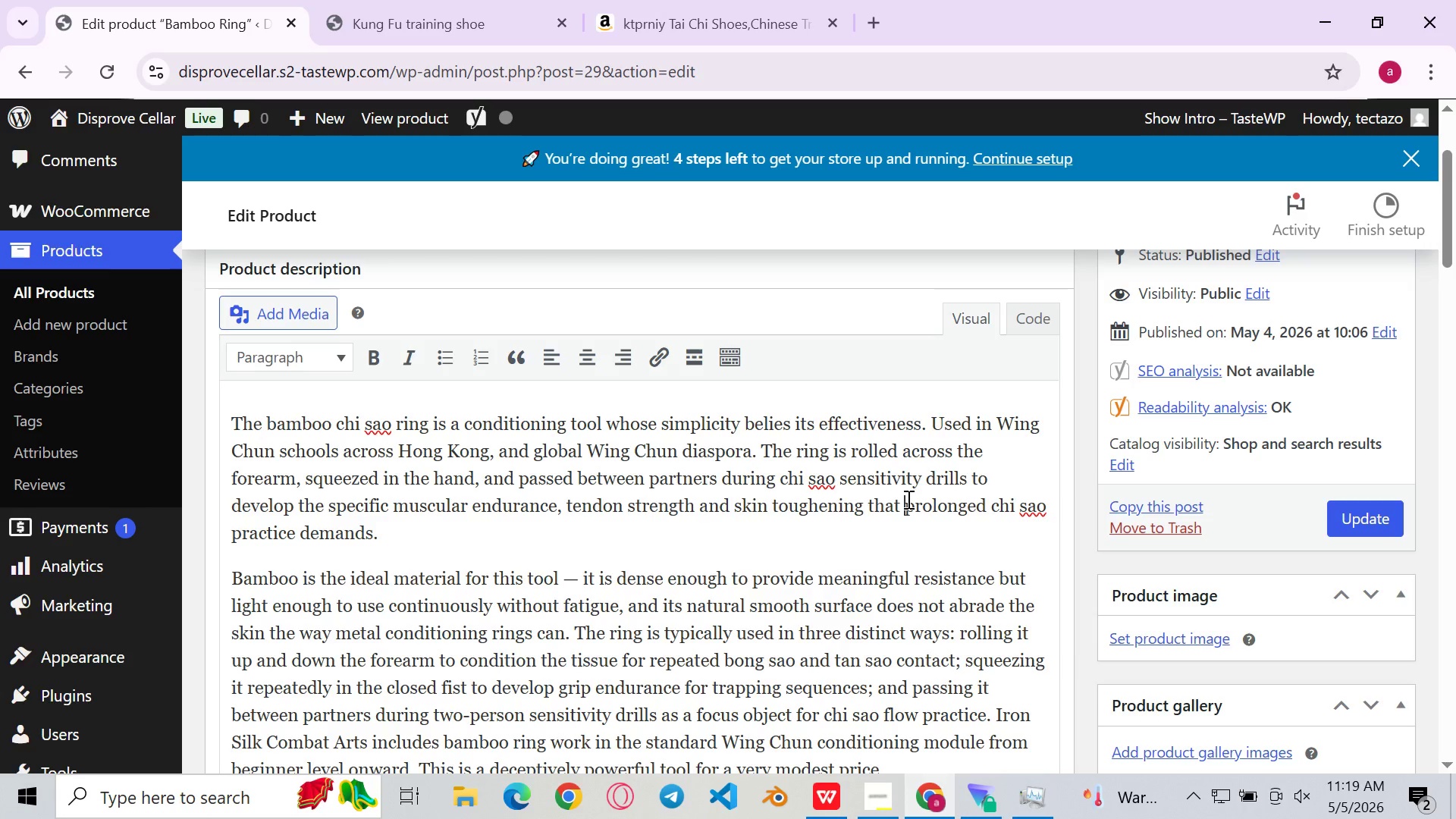 
left_click([965, 478])
 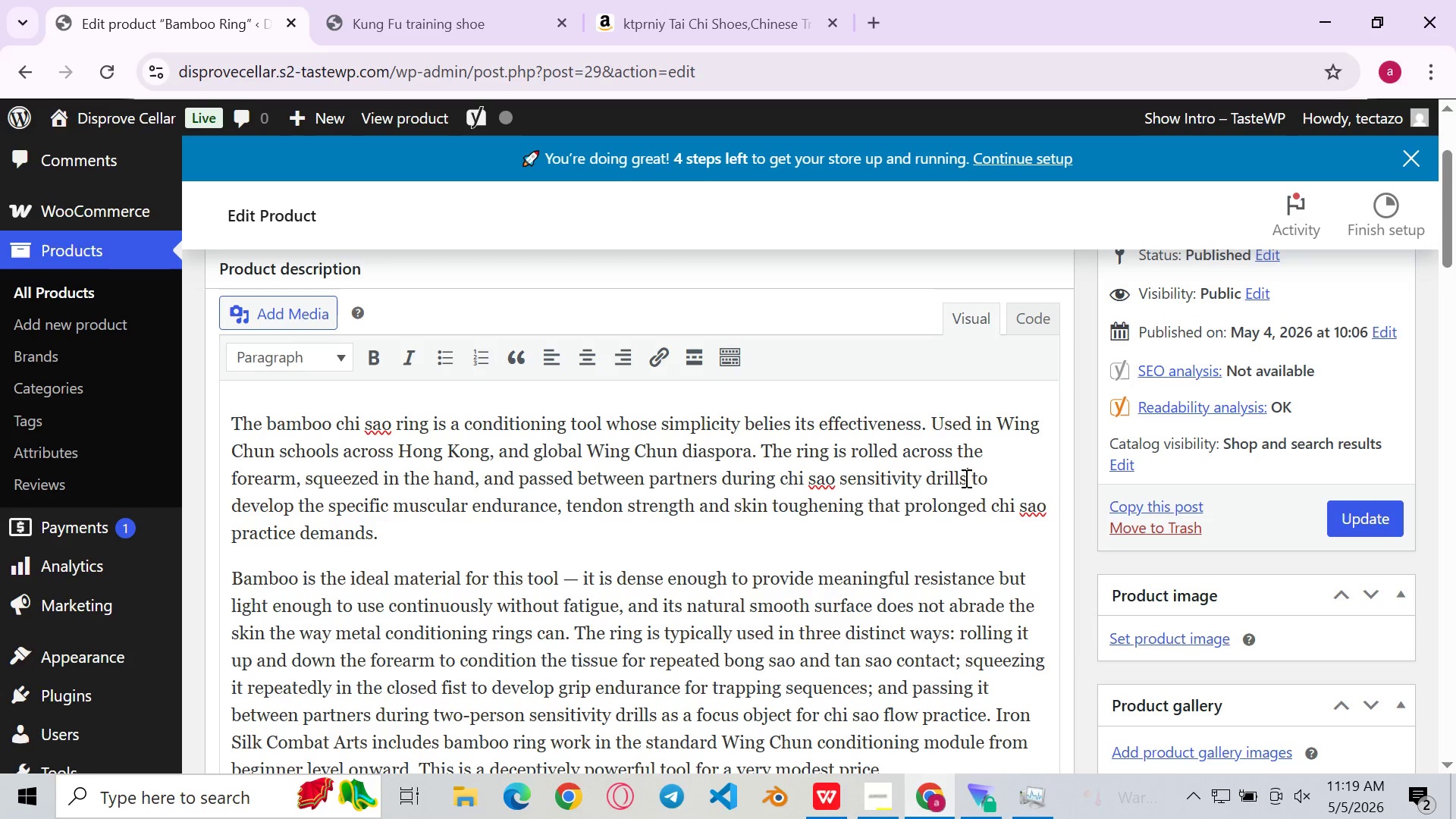 
type(. All of this is )
key(Backspace)
 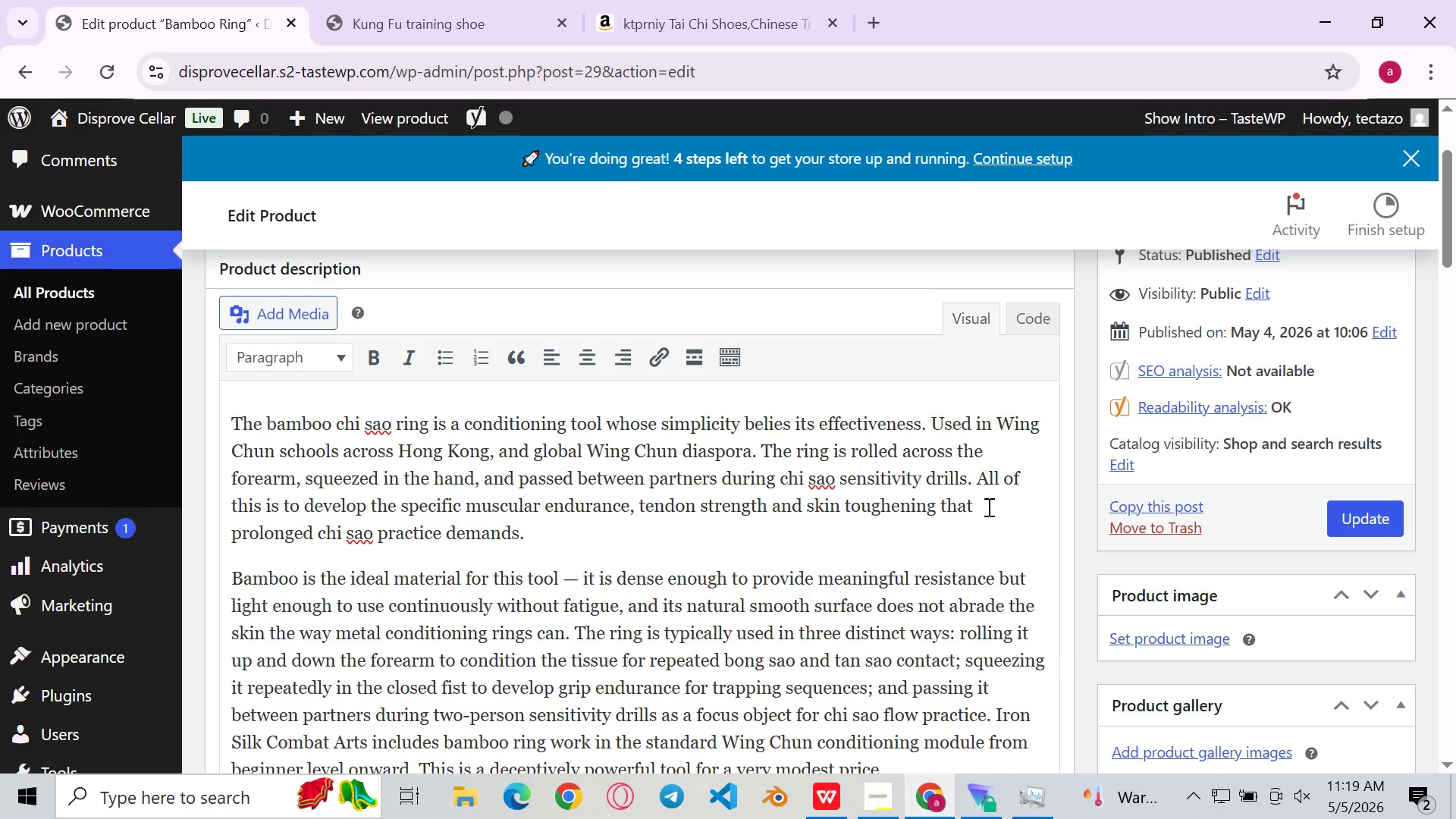 
left_click([987, 507])
 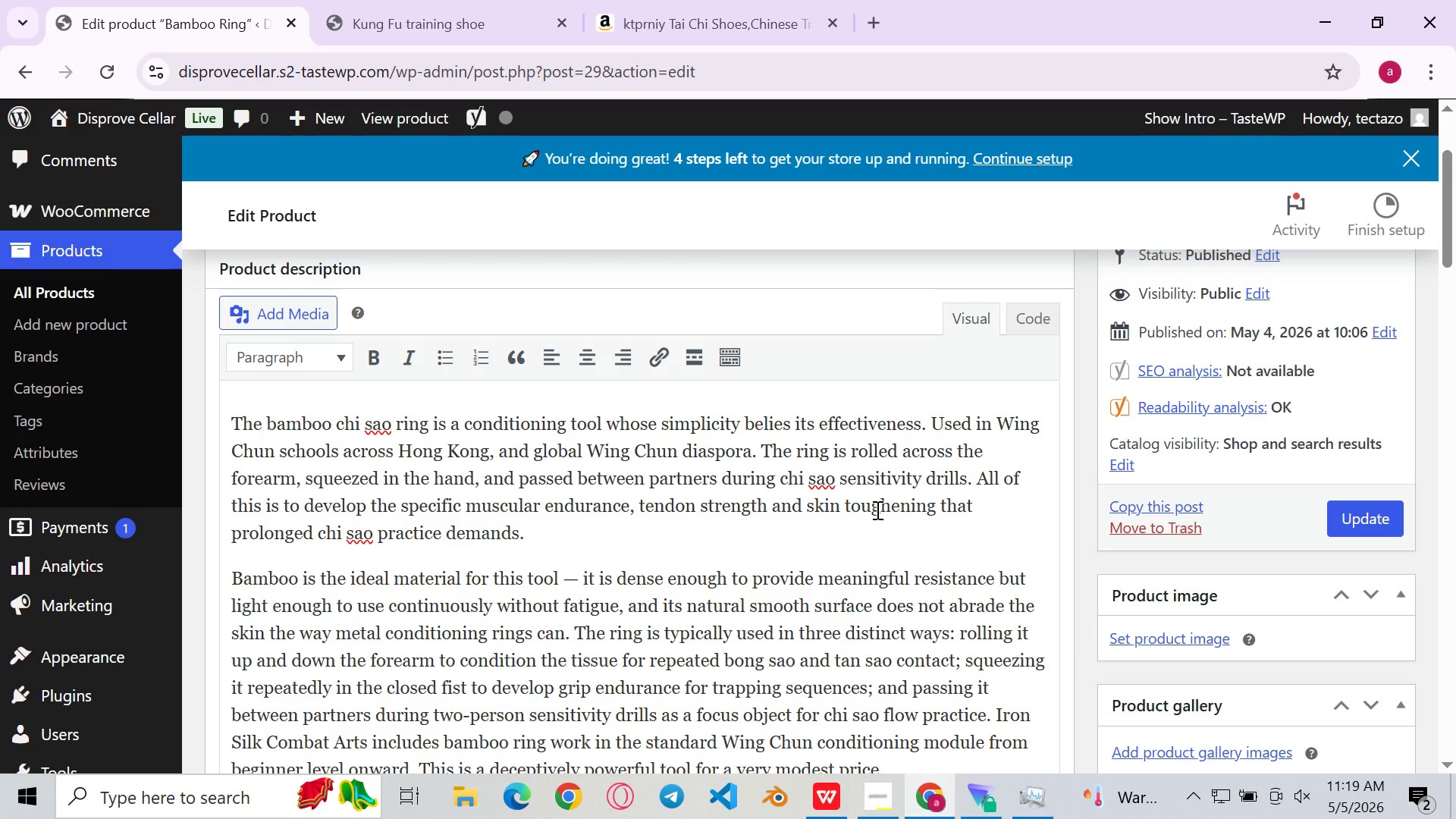 
left_click([876, 510])
 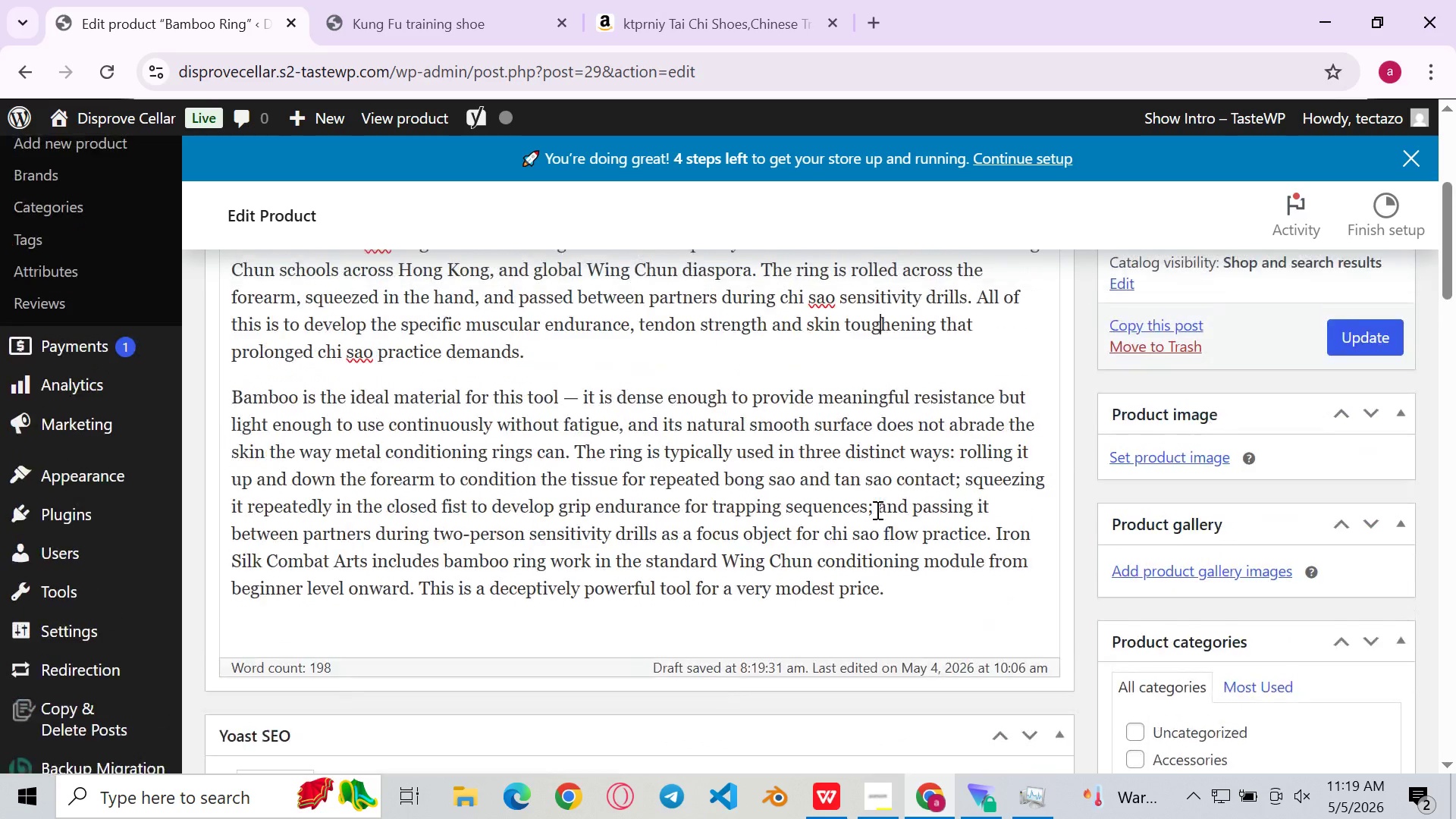 
left_click([829, 475])
 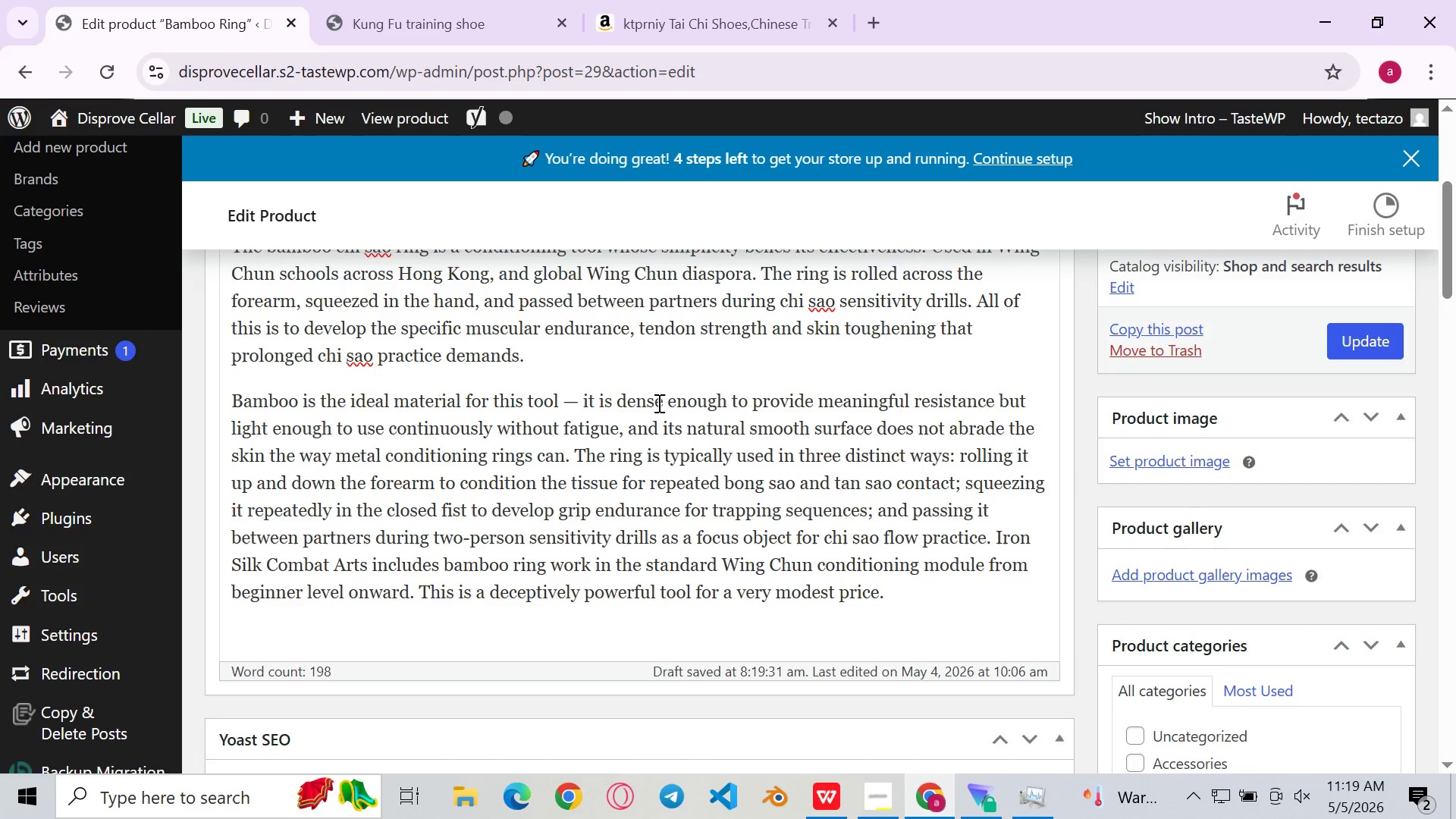 
left_click([554, 399])
 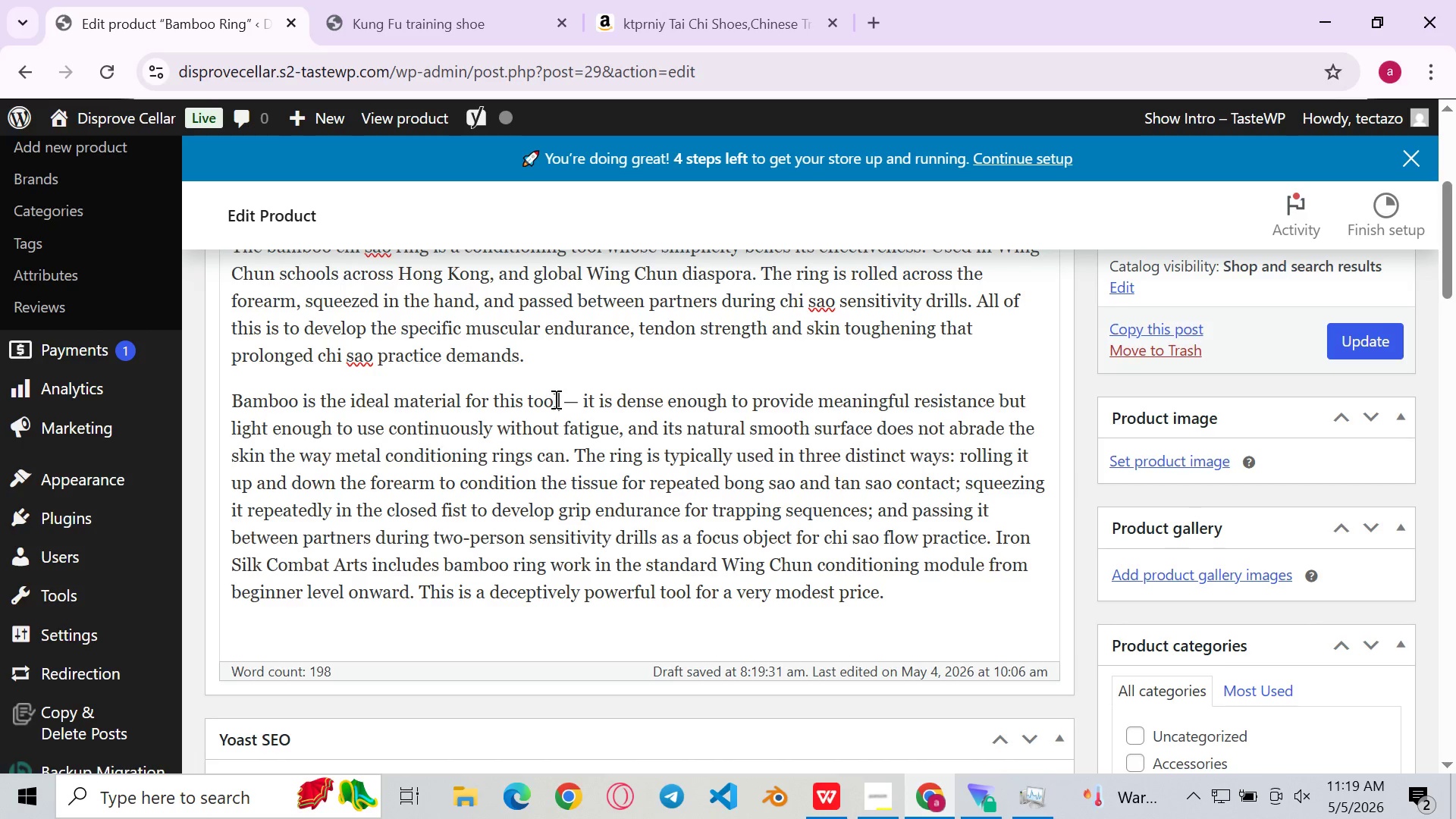 
key(ArrowRight)
 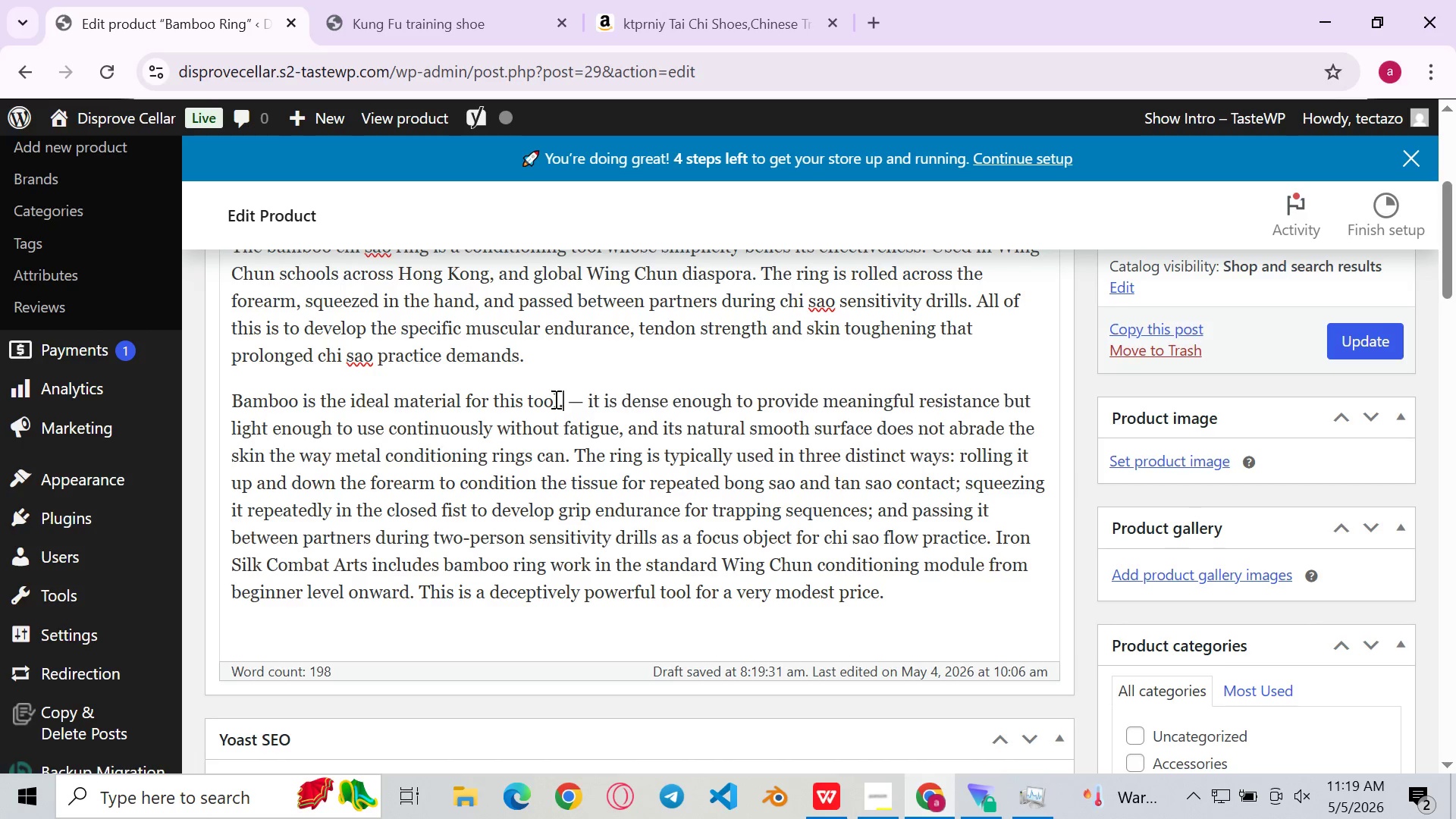 
key(Period)
 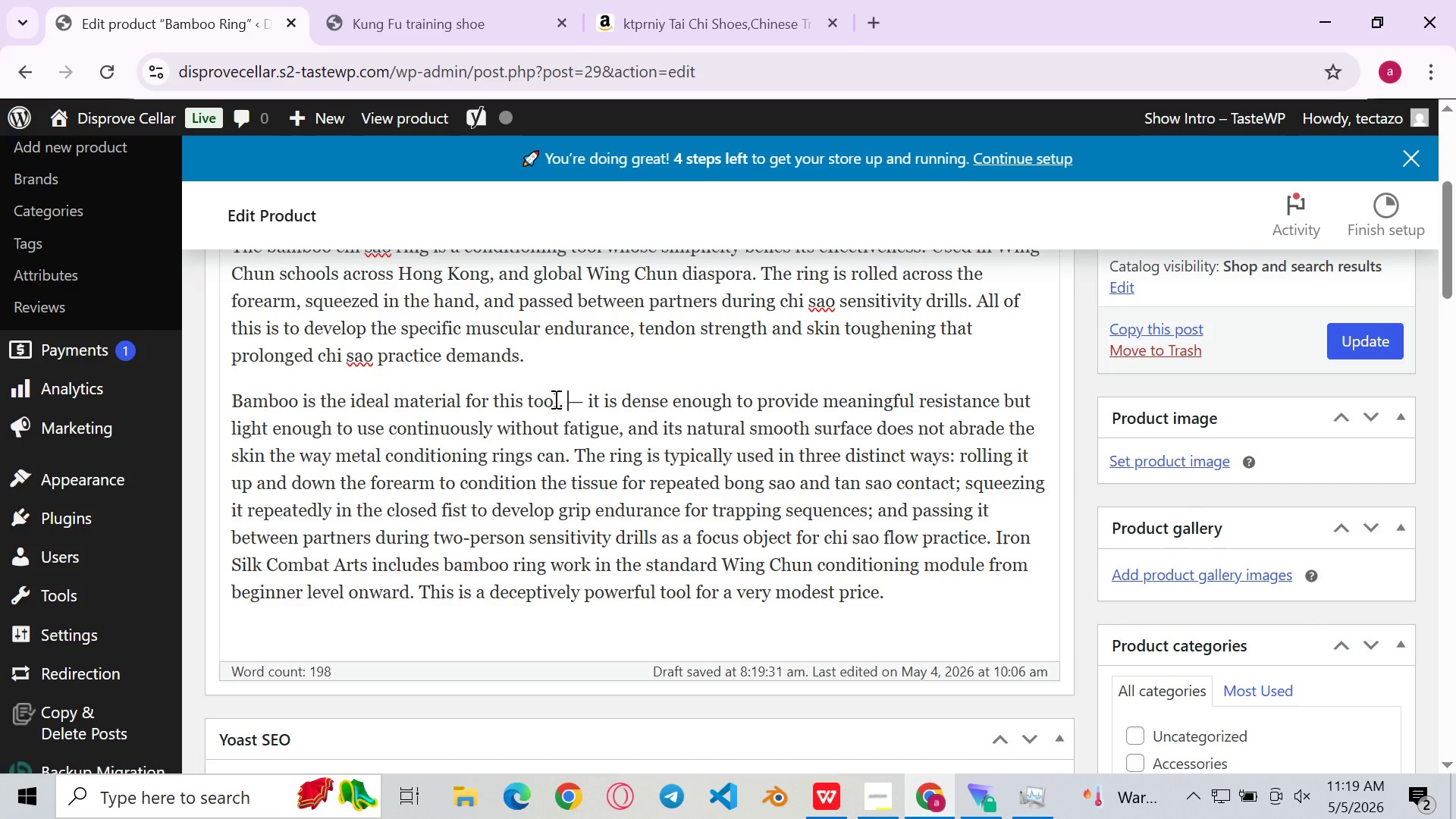 
hold_key(key=ArrowRight, duration=0.64)
 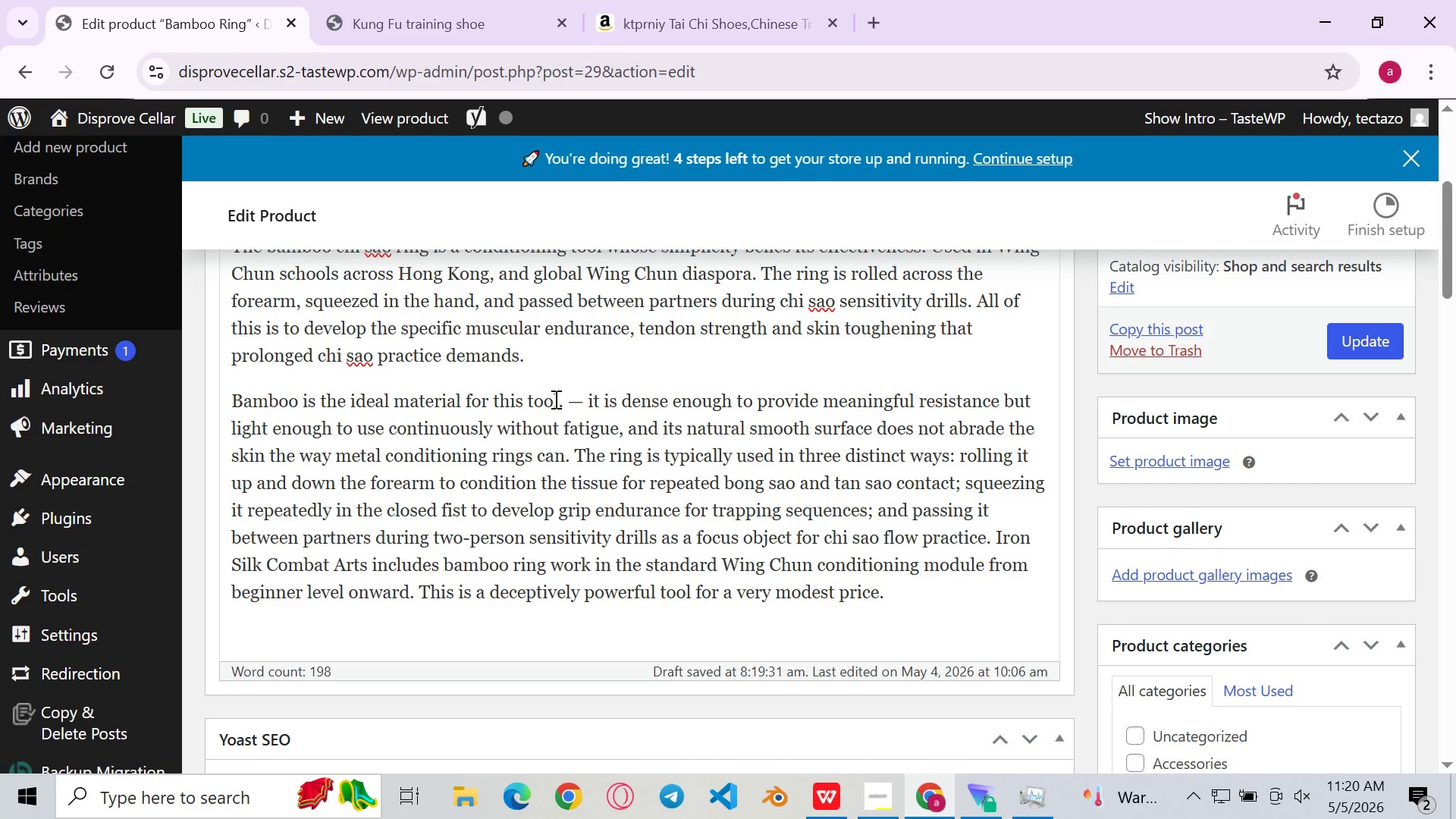 
key(ArrowLeft)
 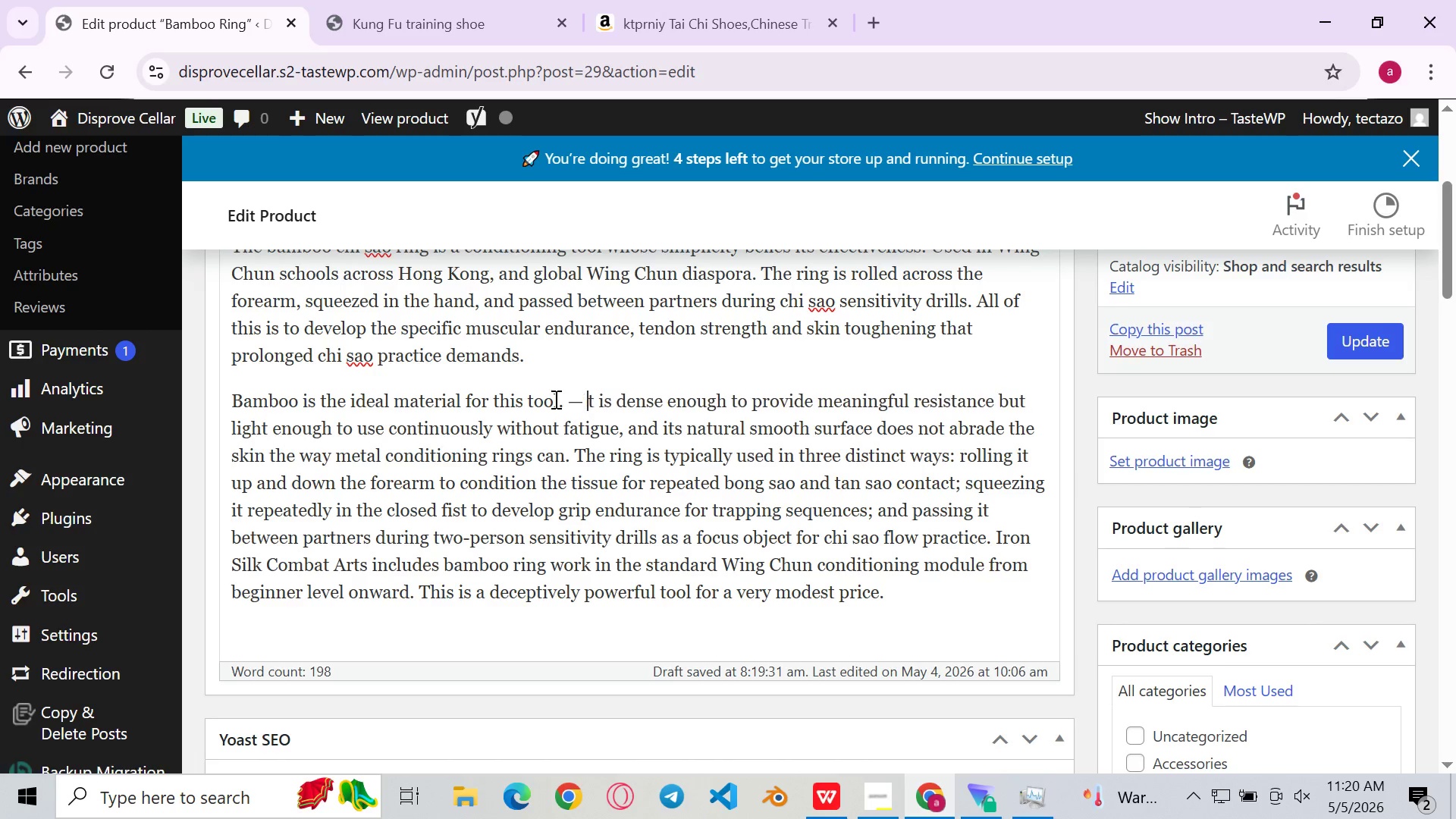 
key(Backspace)
 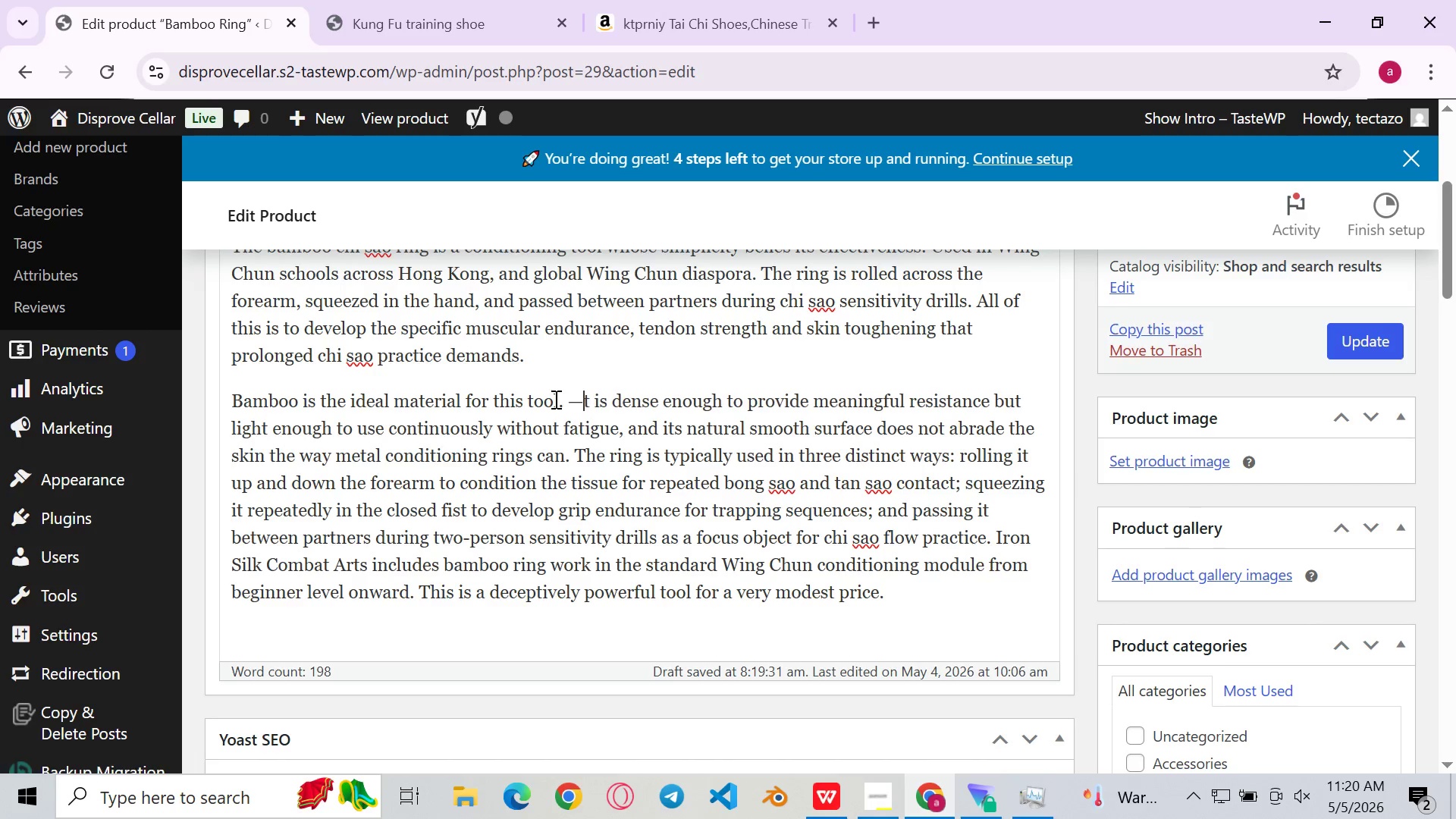 
key(Backspace)
 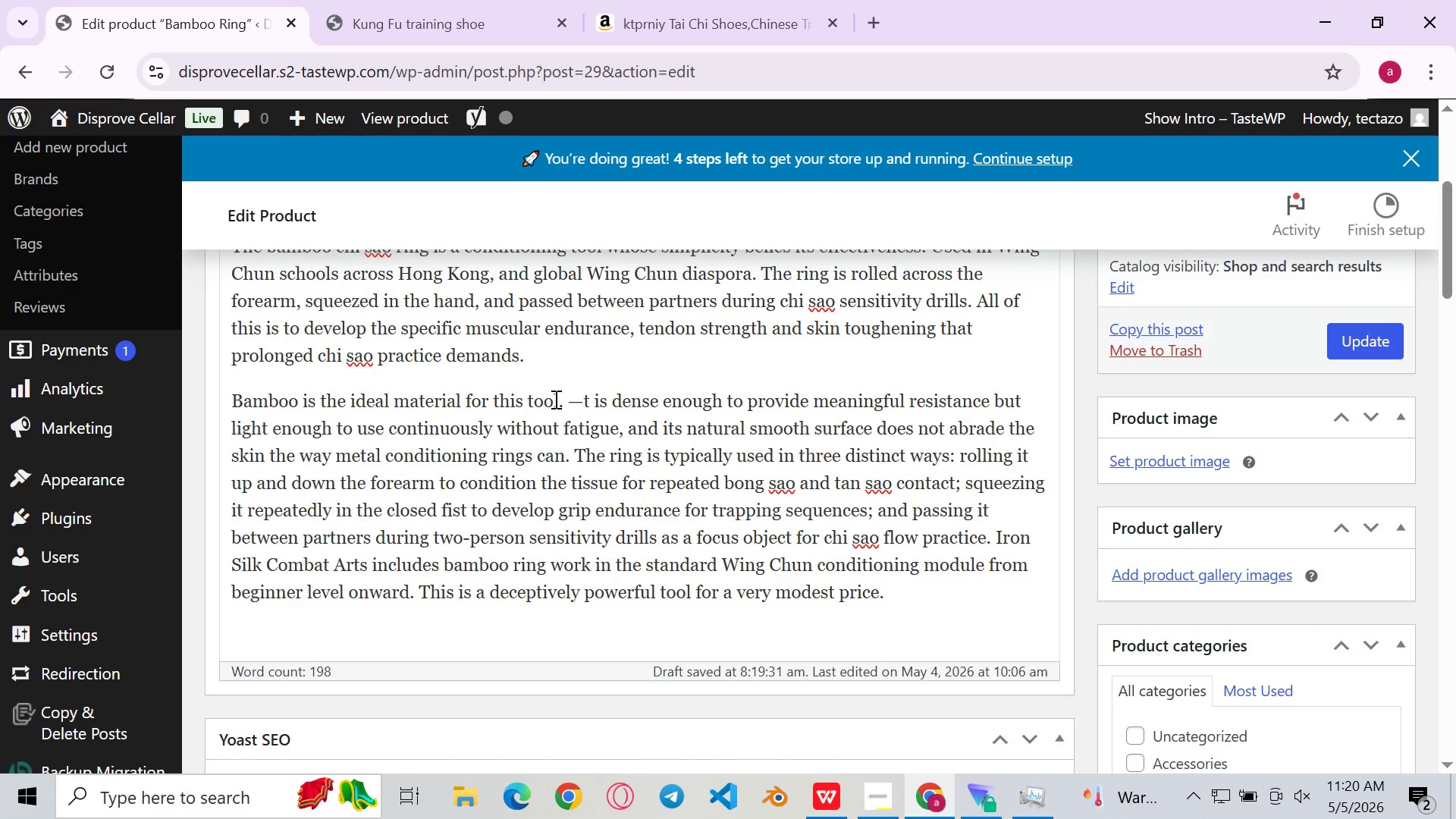 
key(Backspace)
 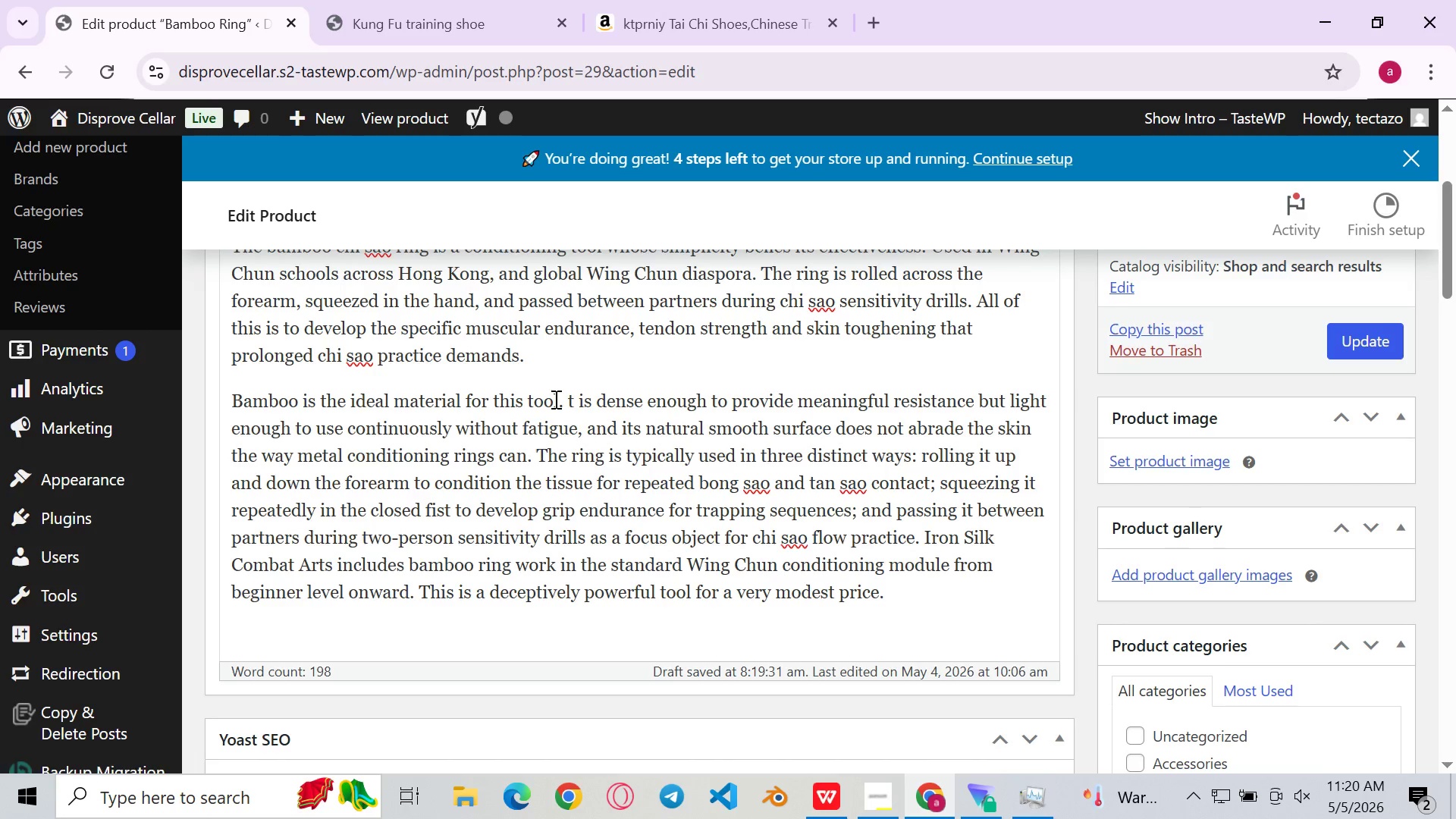 
key(Shift+ShiftLeft)
 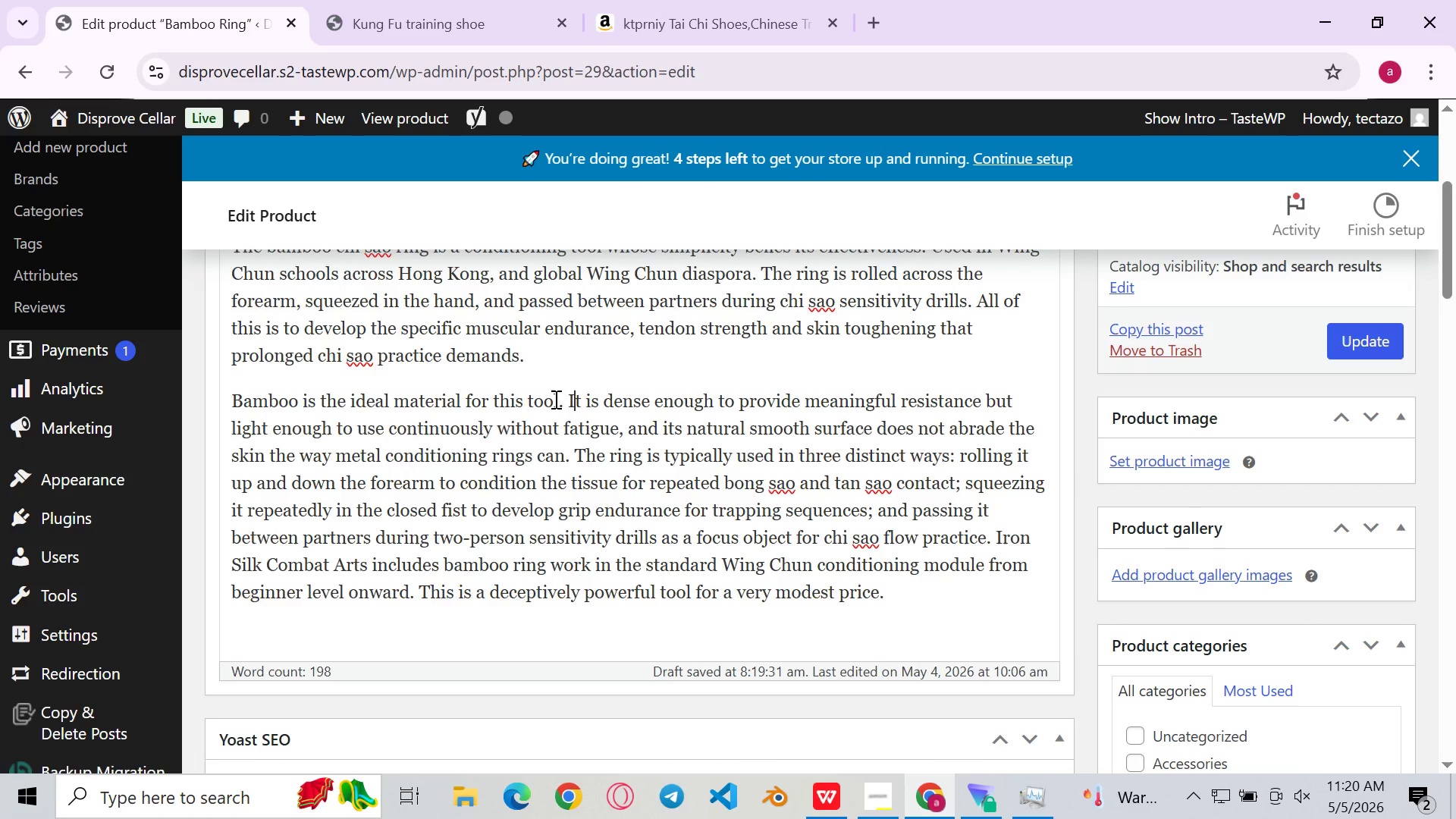 
key(Shift+I)
 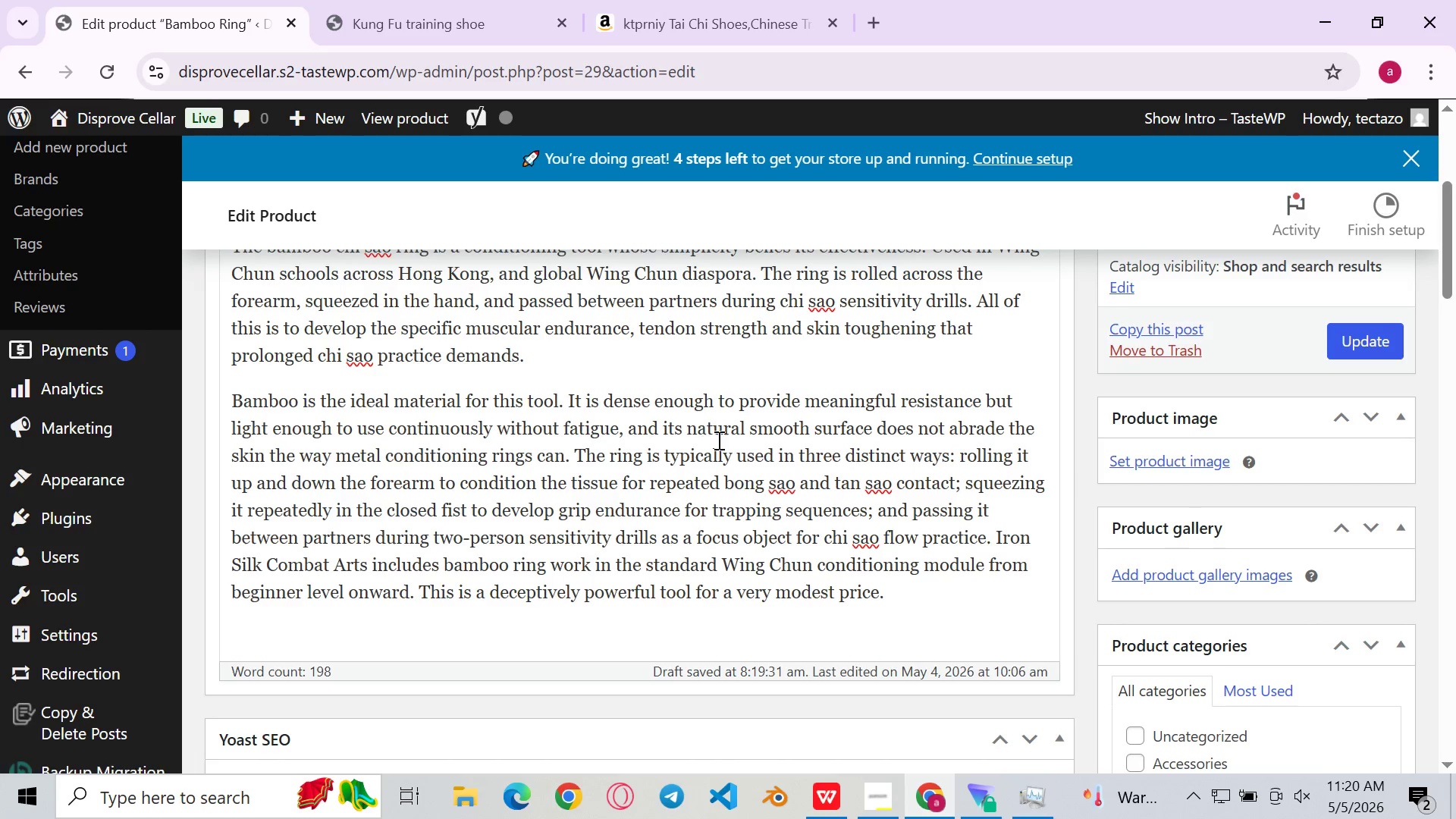 
left_click([717, 440])
 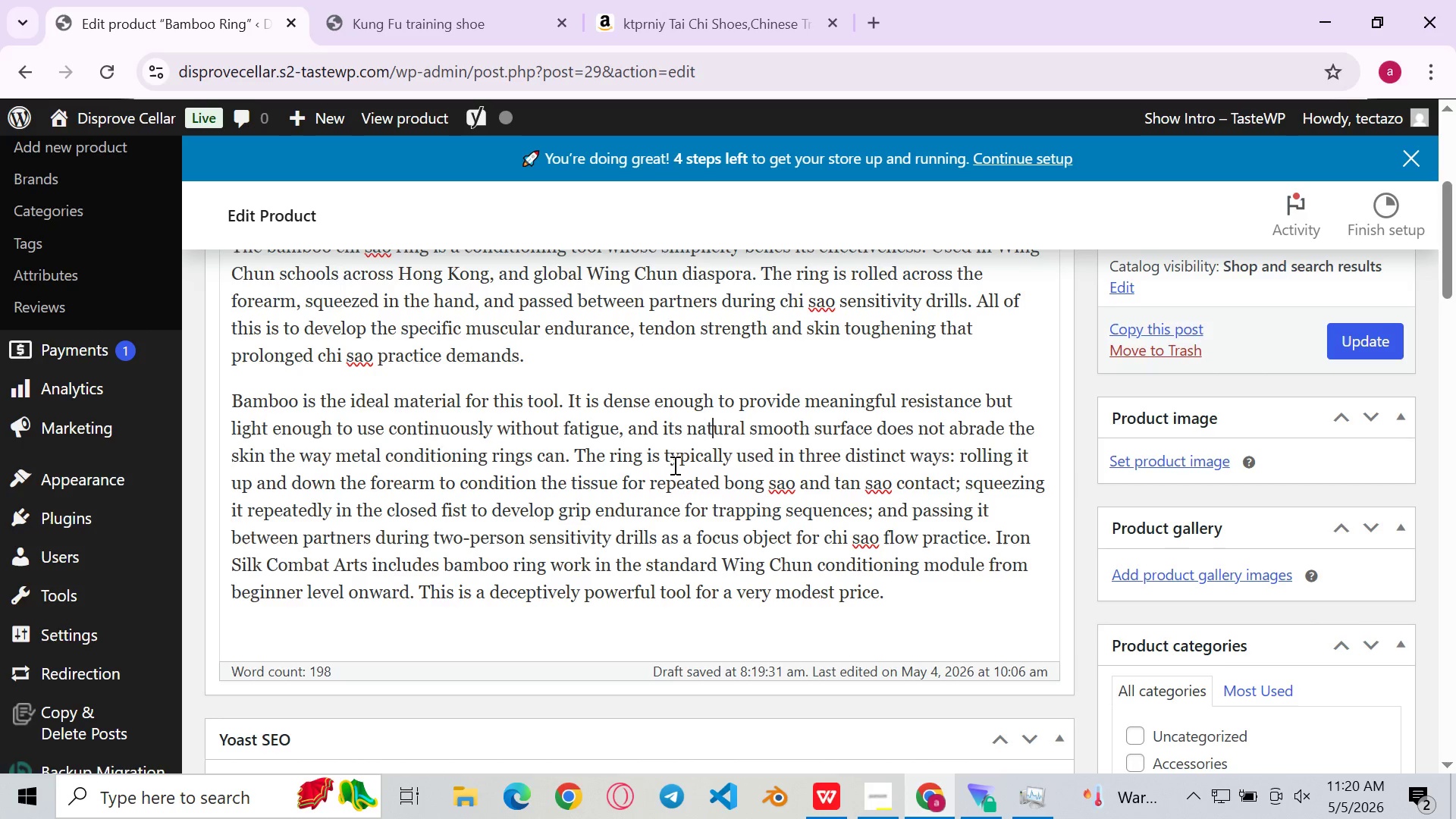 
wait(12.3)
 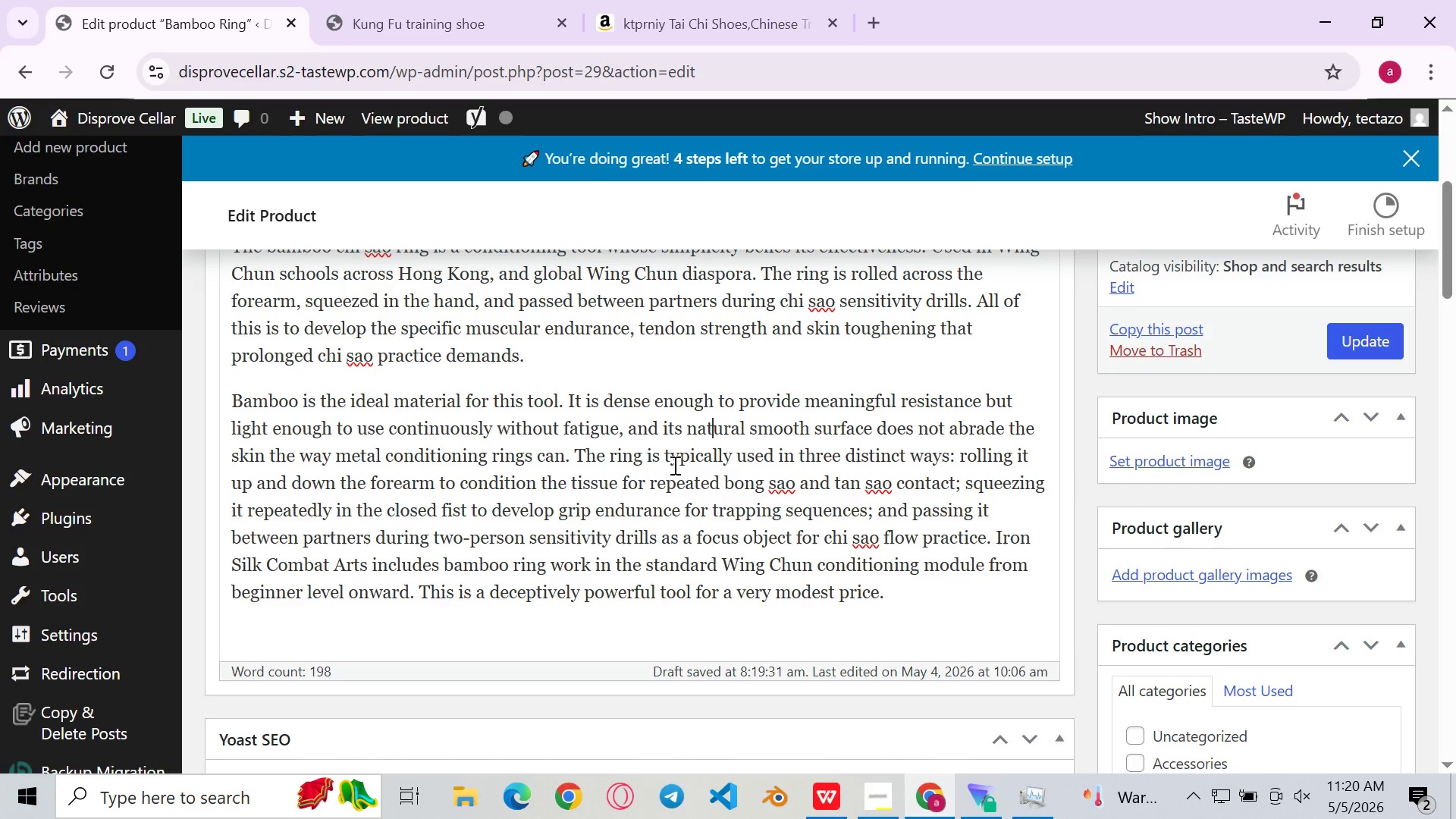 
left_click([664, 417])
 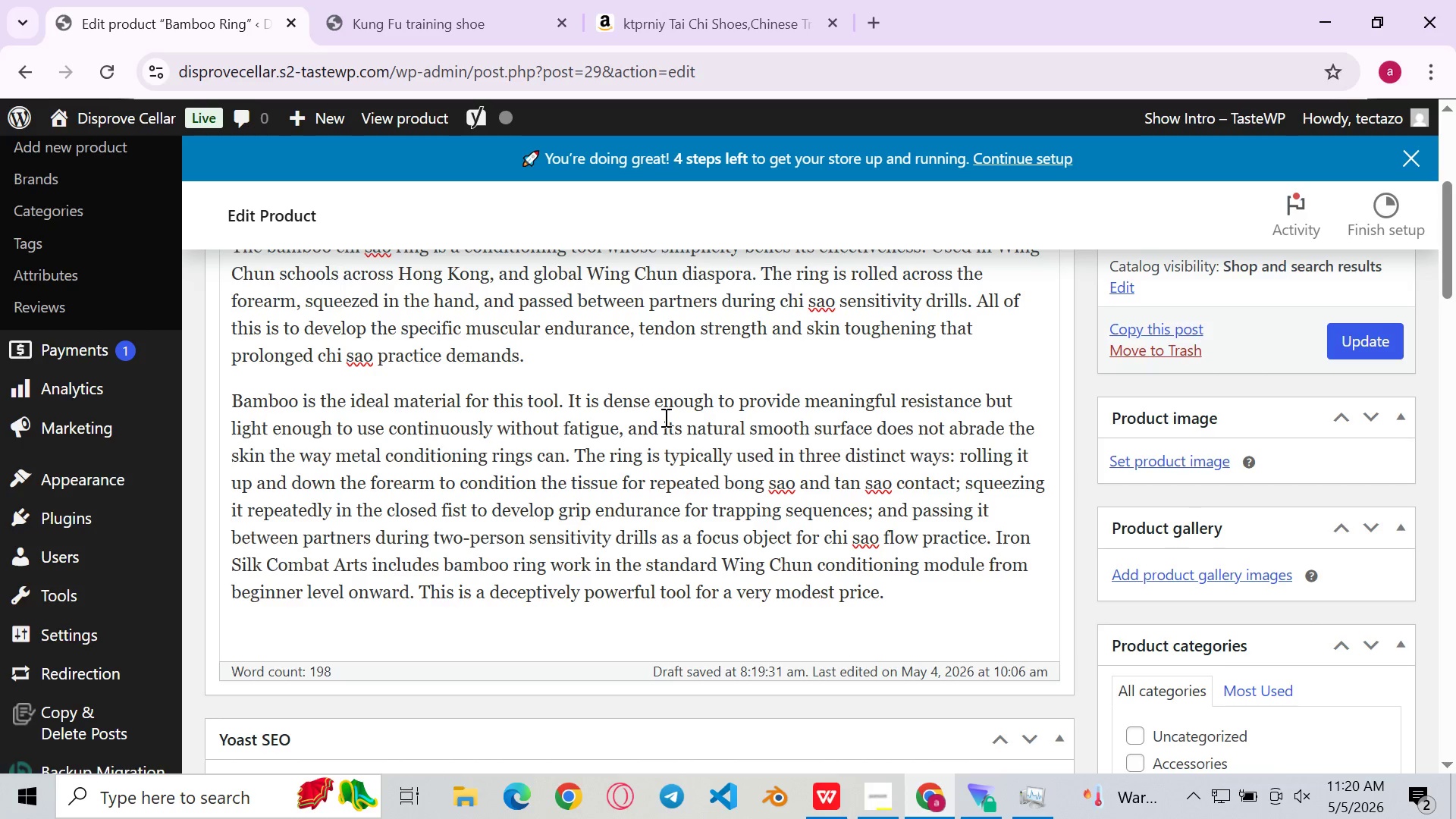 
key(ArrowRight)
 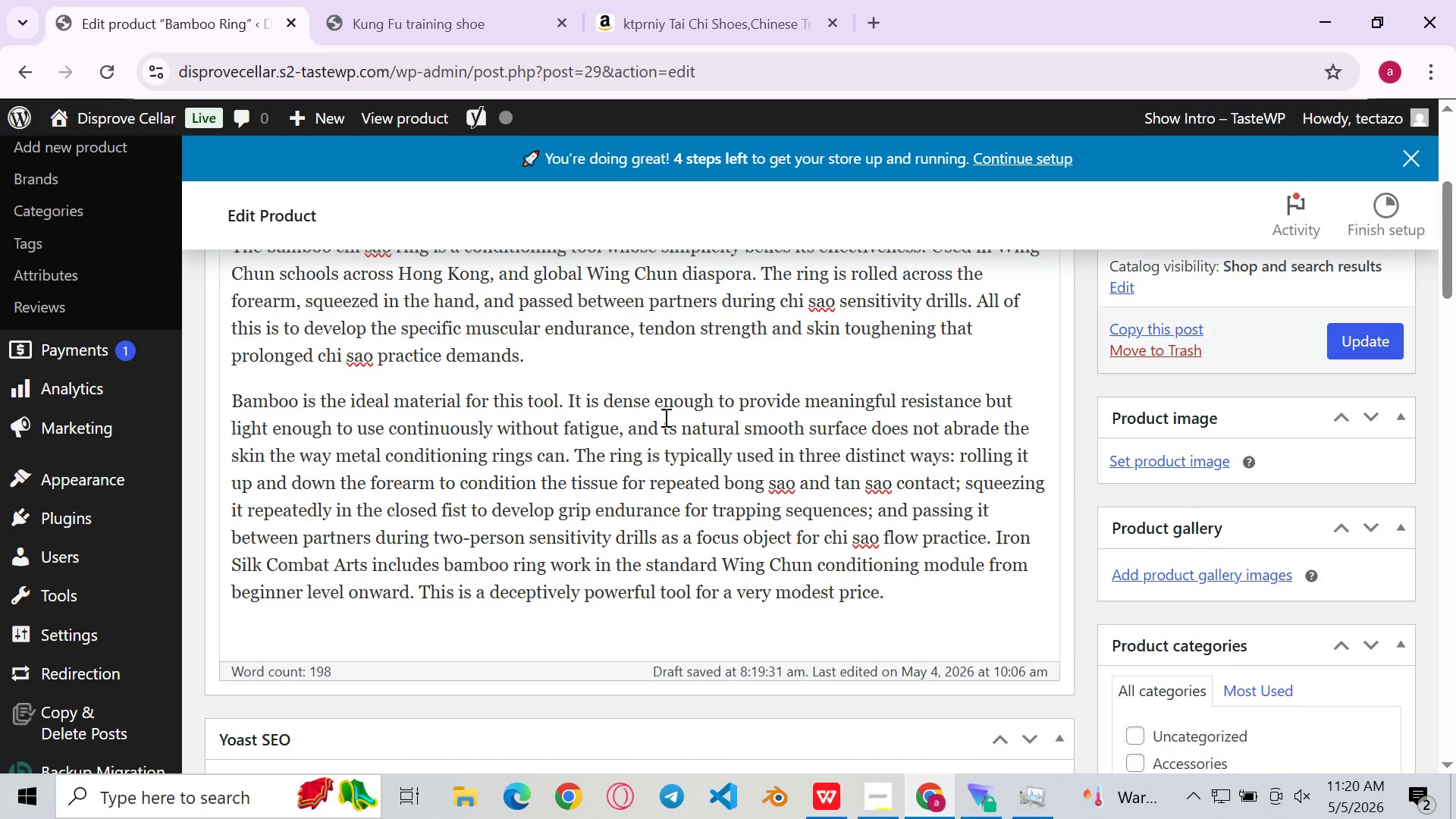 
key(Backspace)
 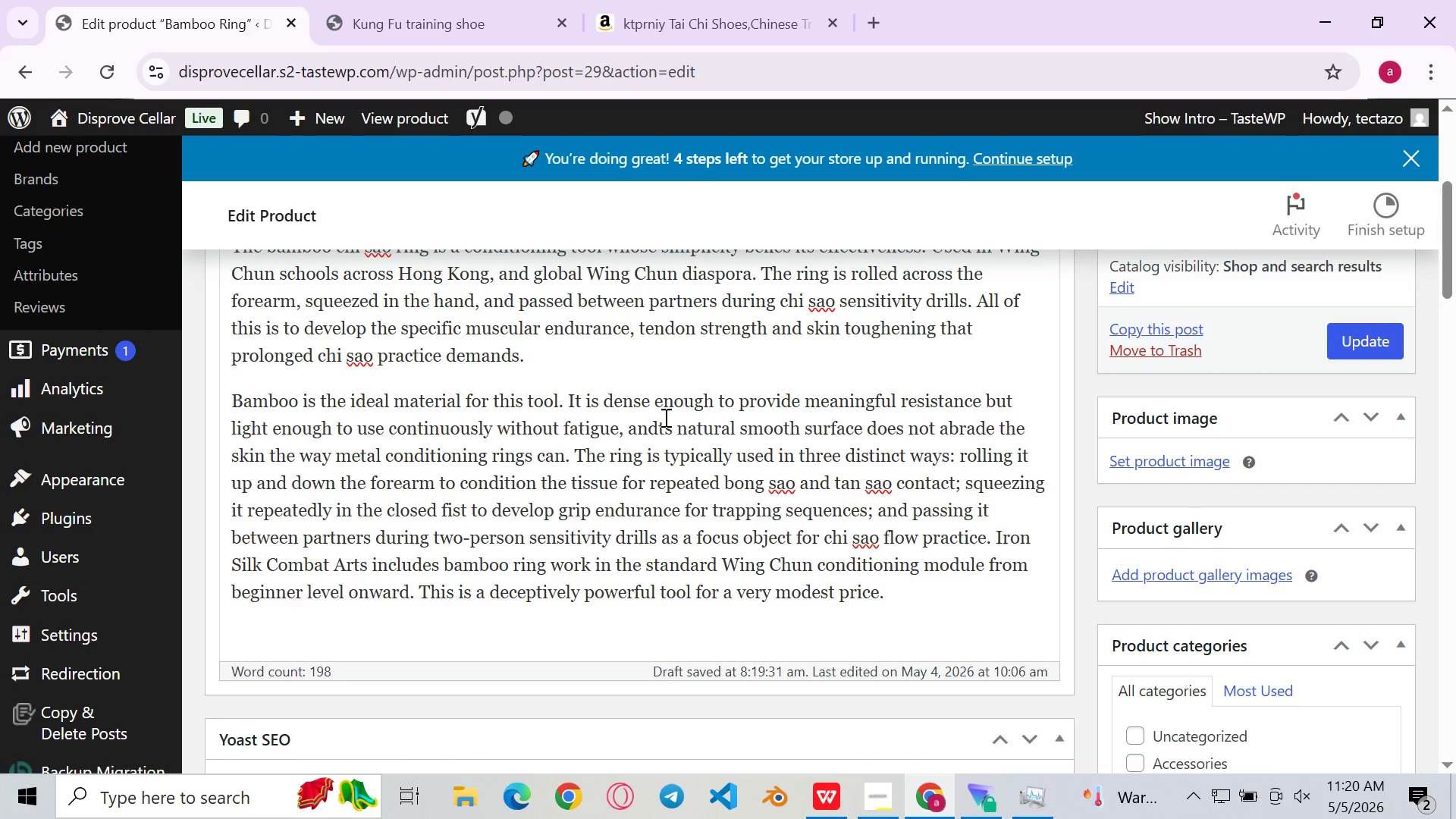 
key(Backspace)
 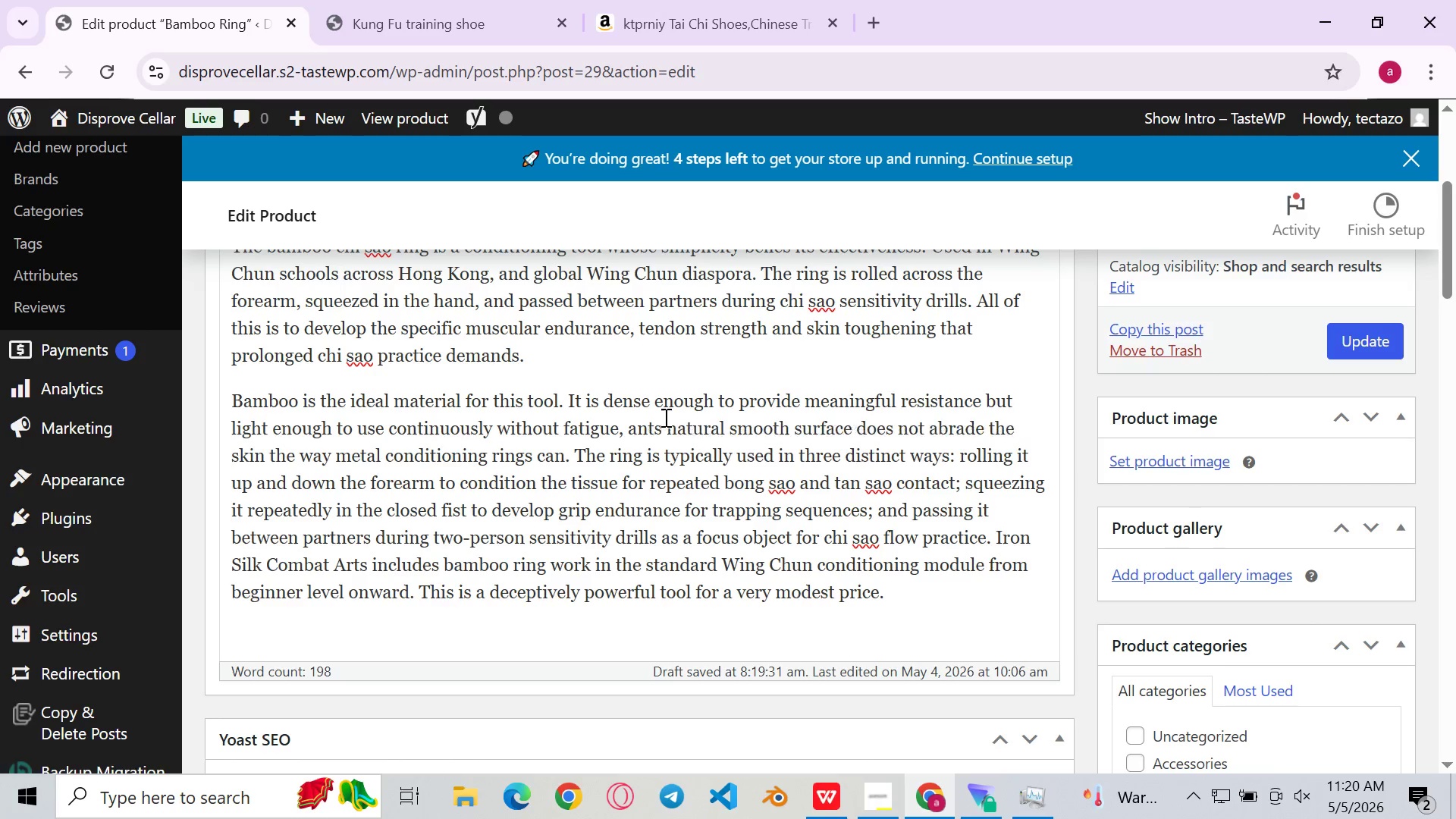 
key(Backspace)
 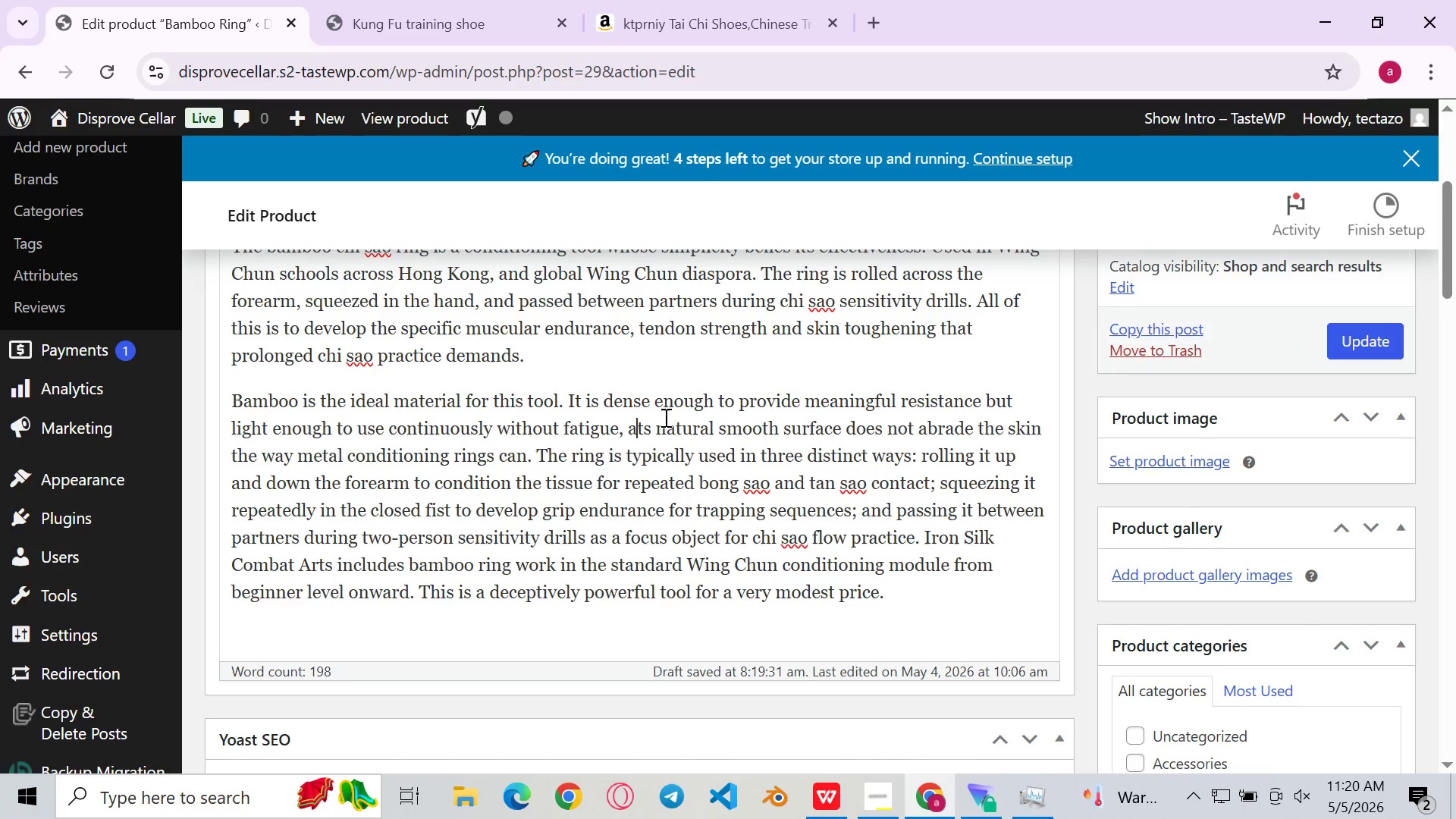 
key(Backspace)
 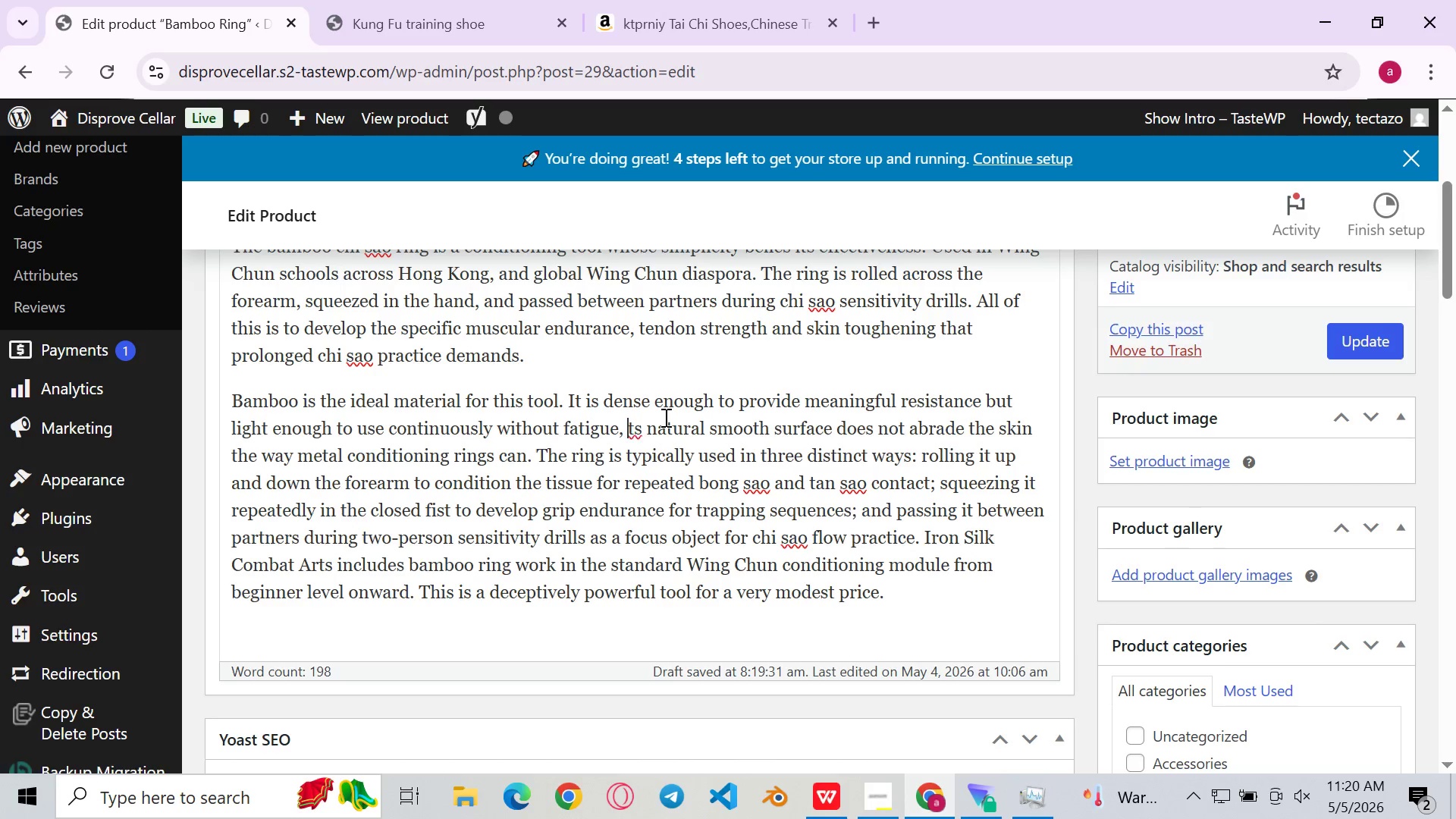 
key(Backspace)
 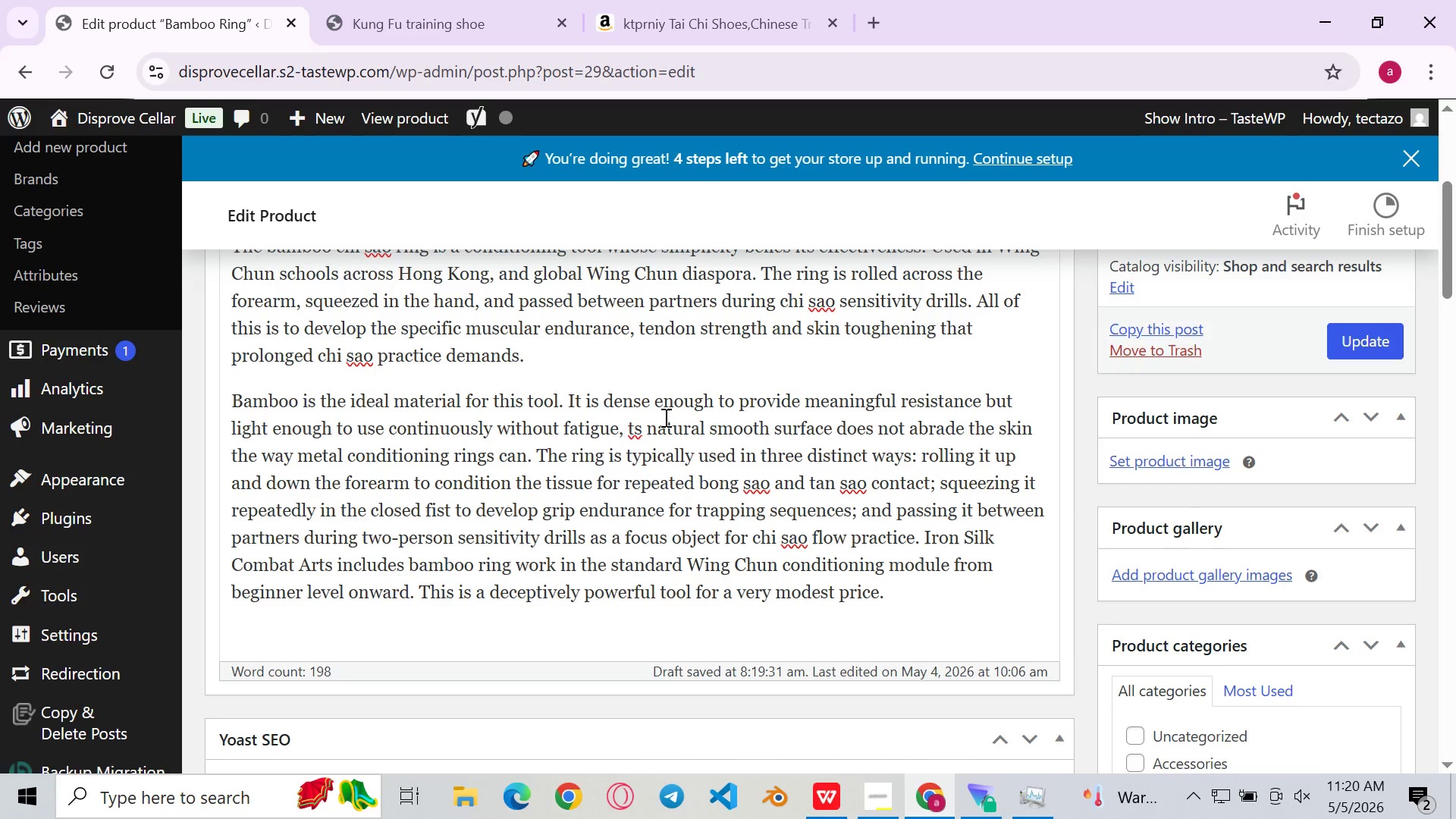 
key(Backspace)
 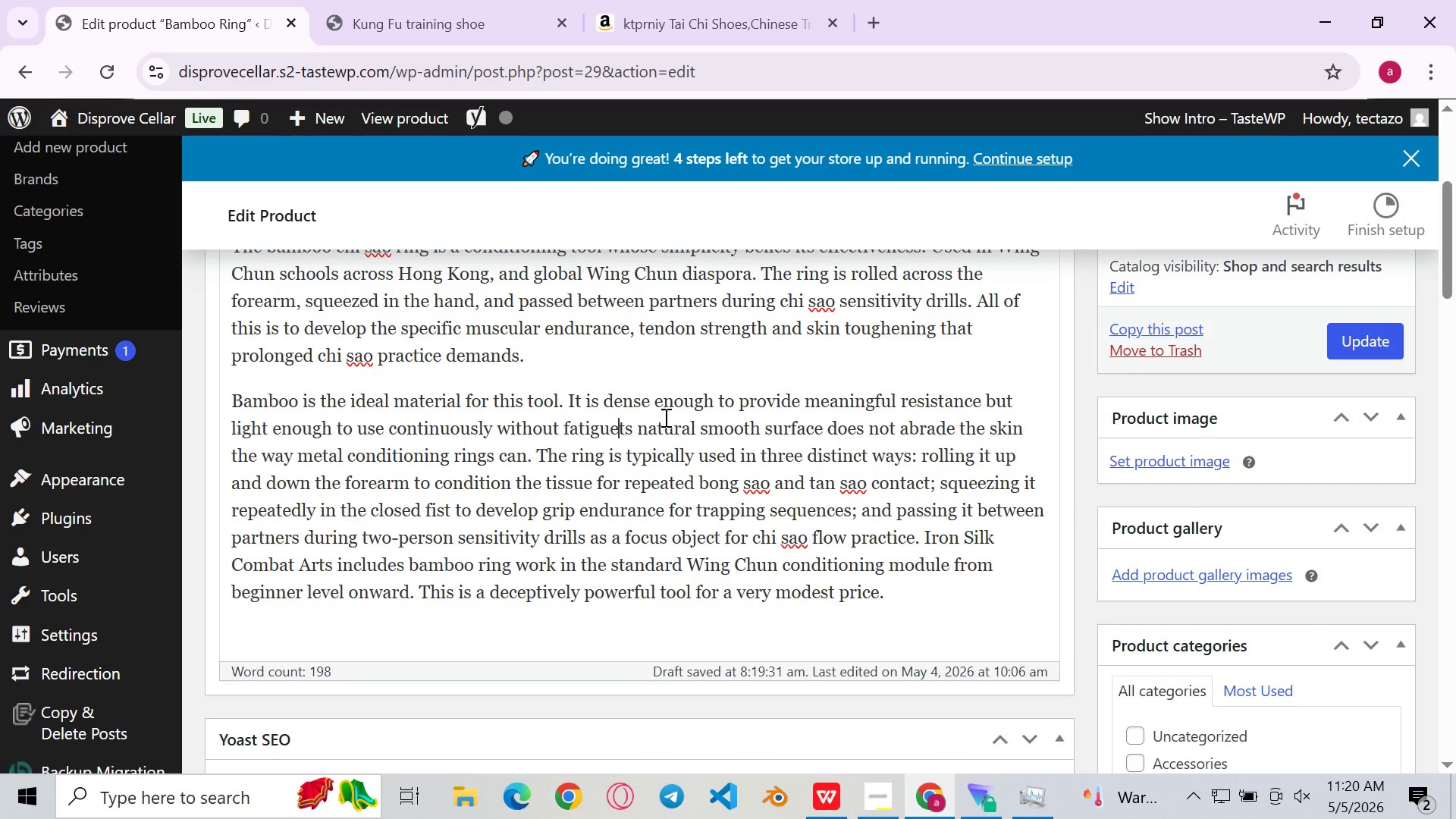 
key(Backspace)
 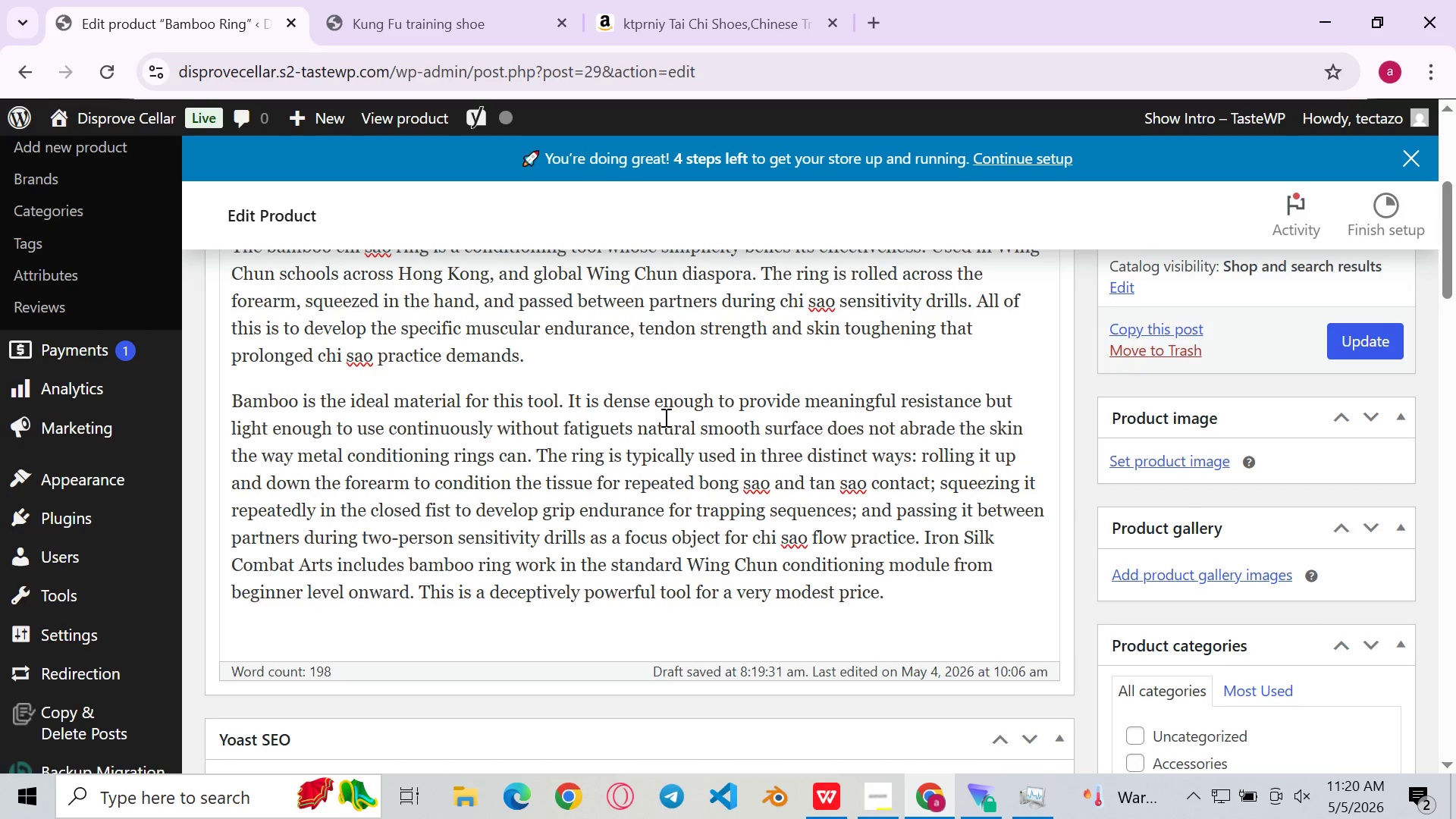 
key(Period)
 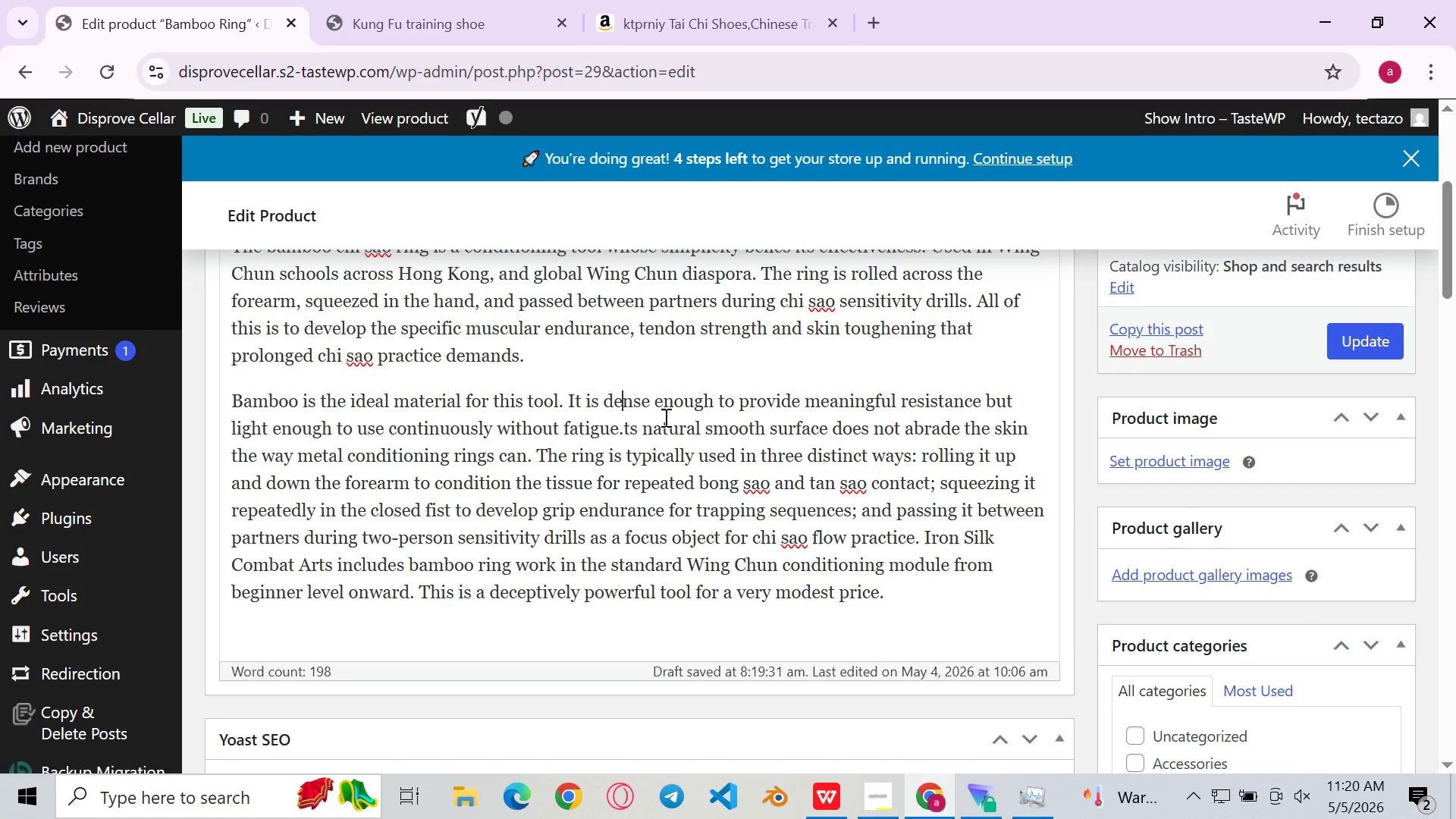 
key(ArrowUp)
 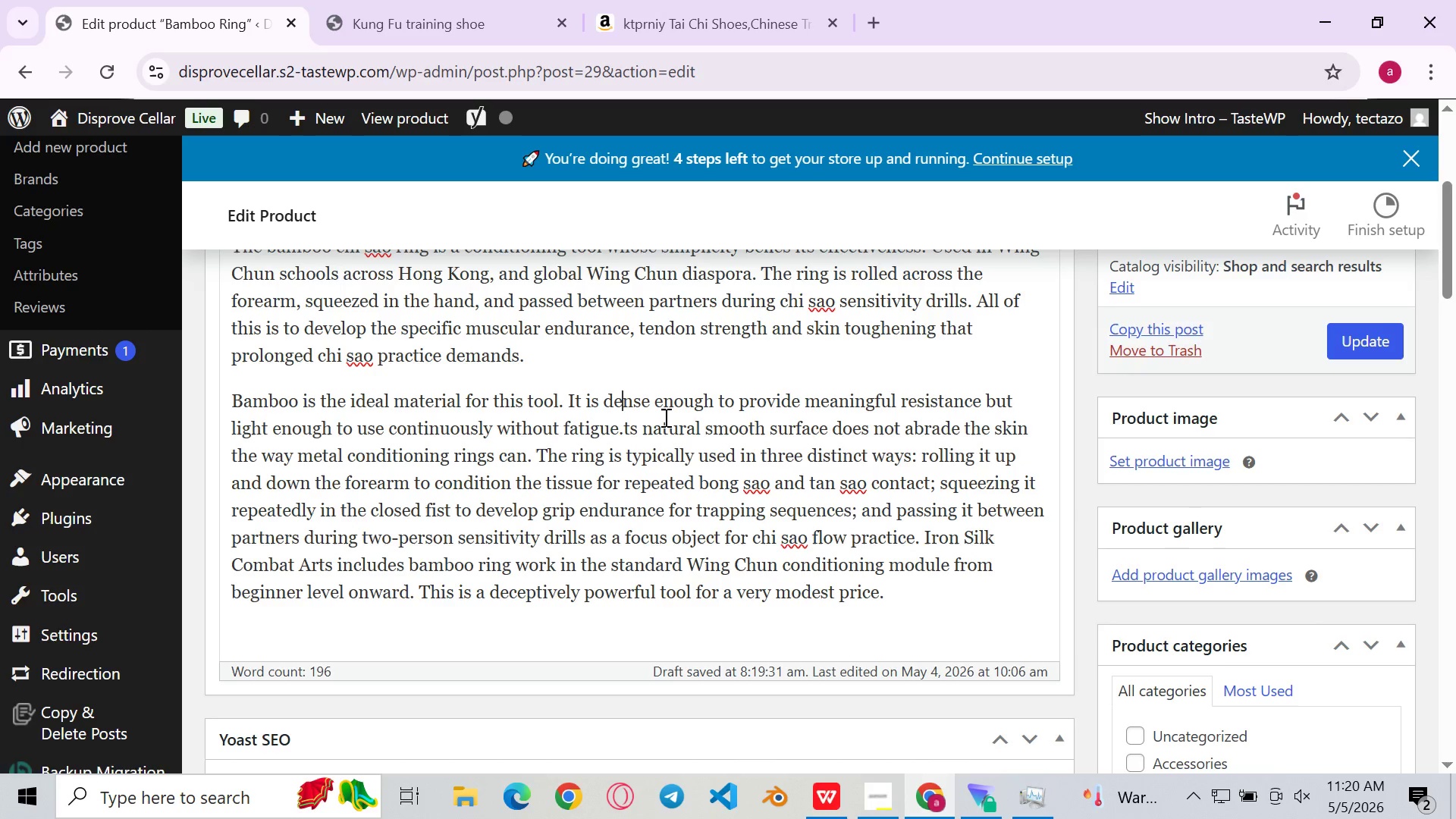 
key(ArrowLeft)
 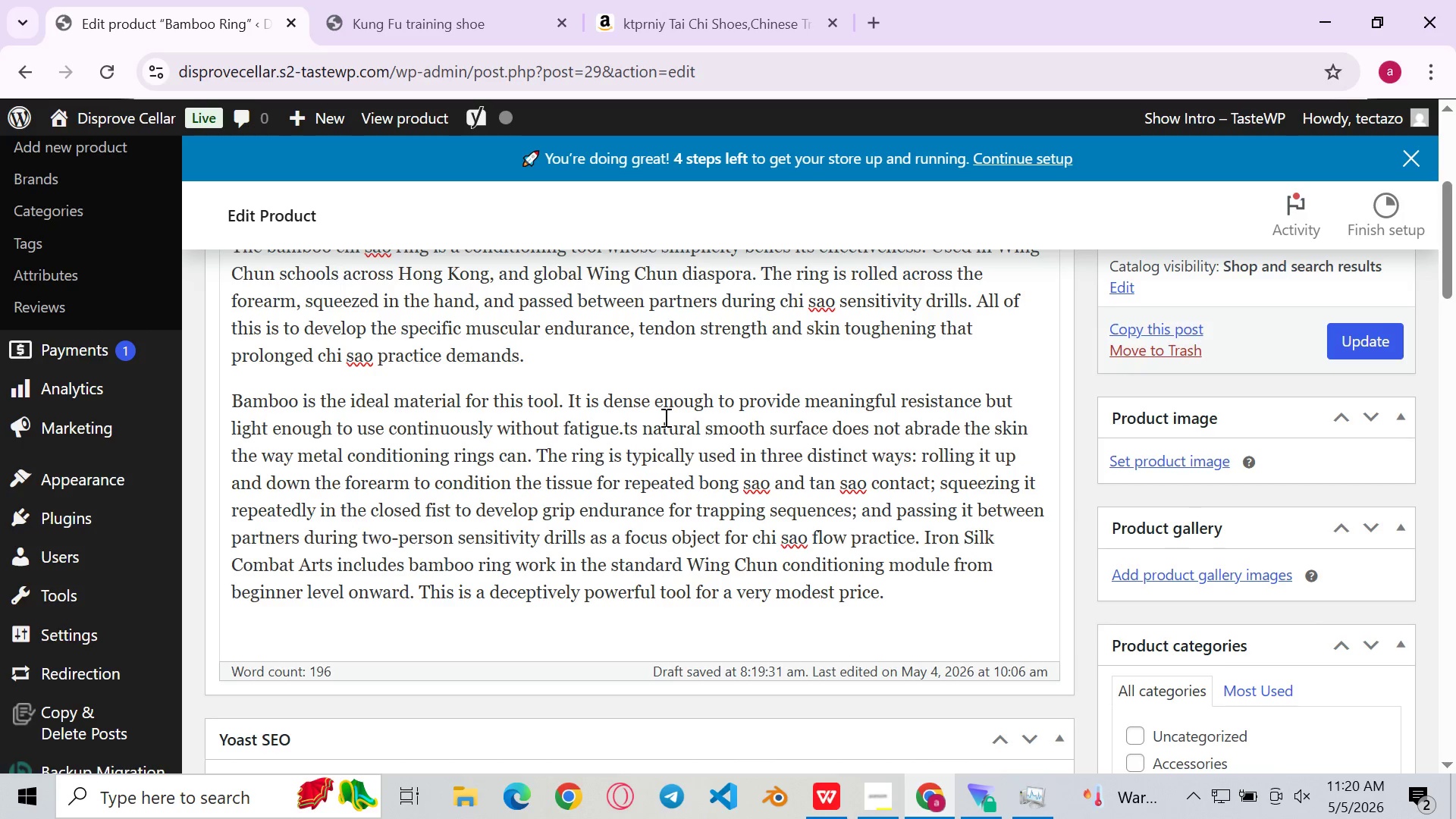 
key(ArrowDown)
 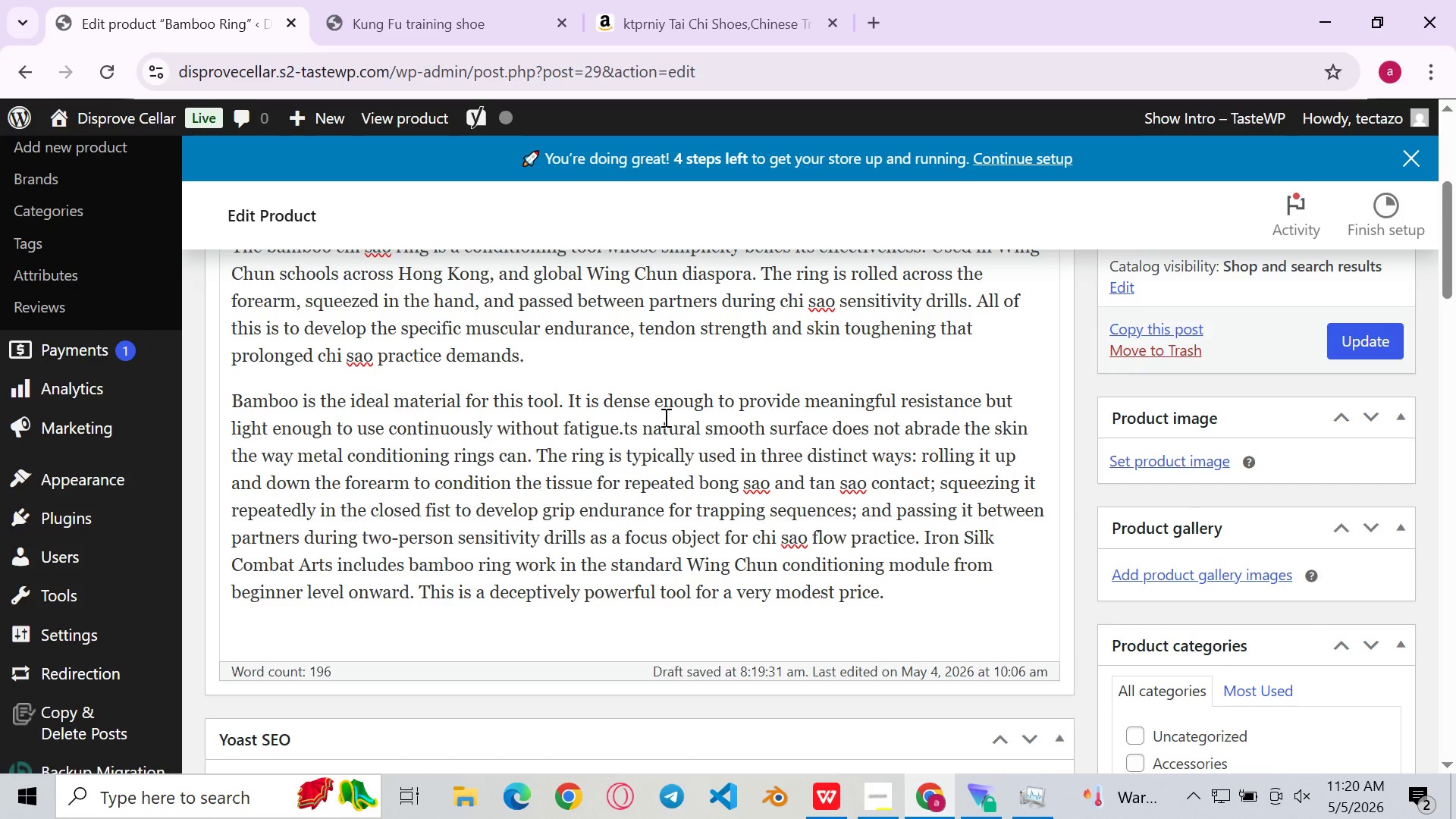 
key(ArrowRight)
 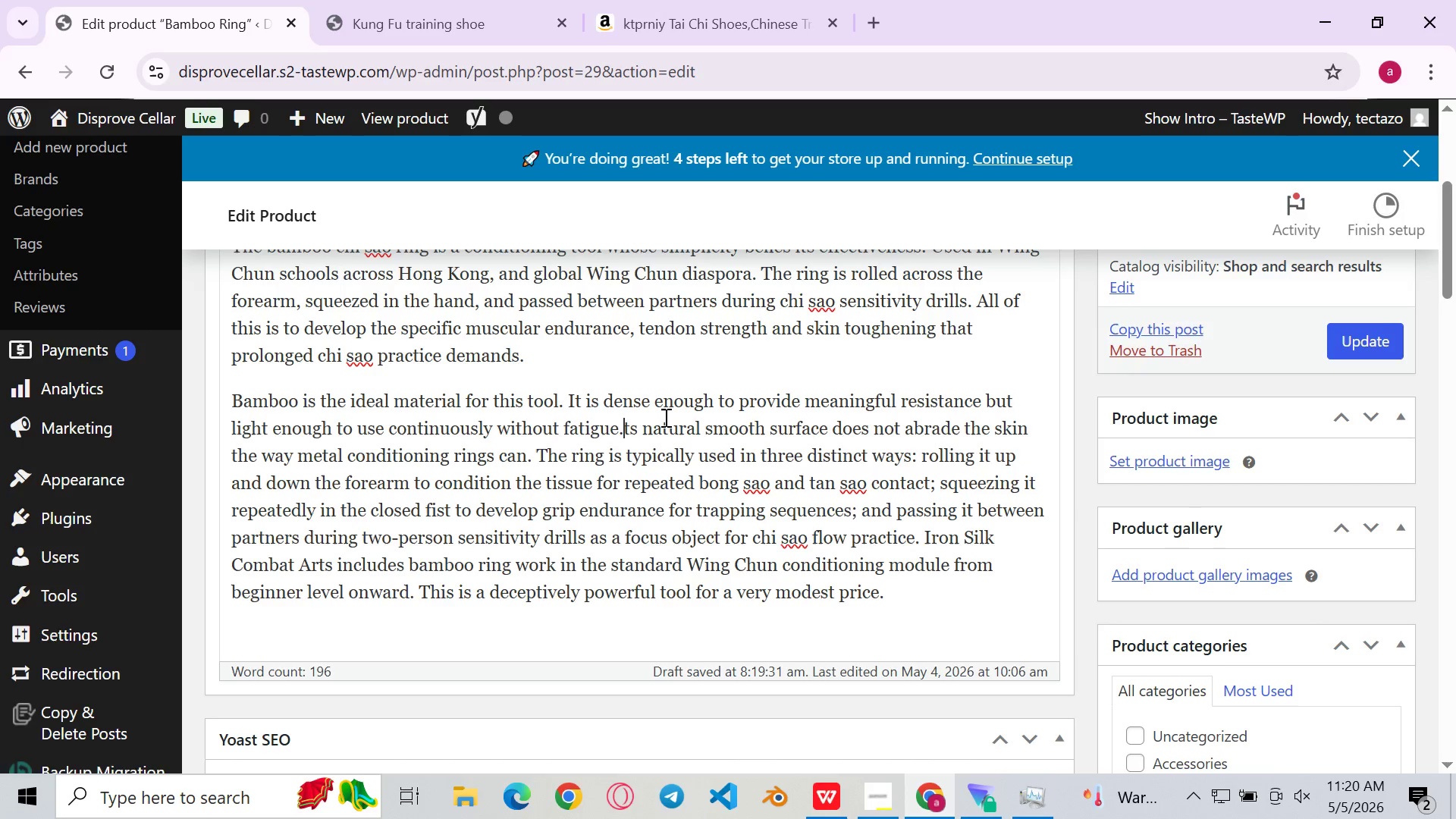 
key(ArrowRight)
 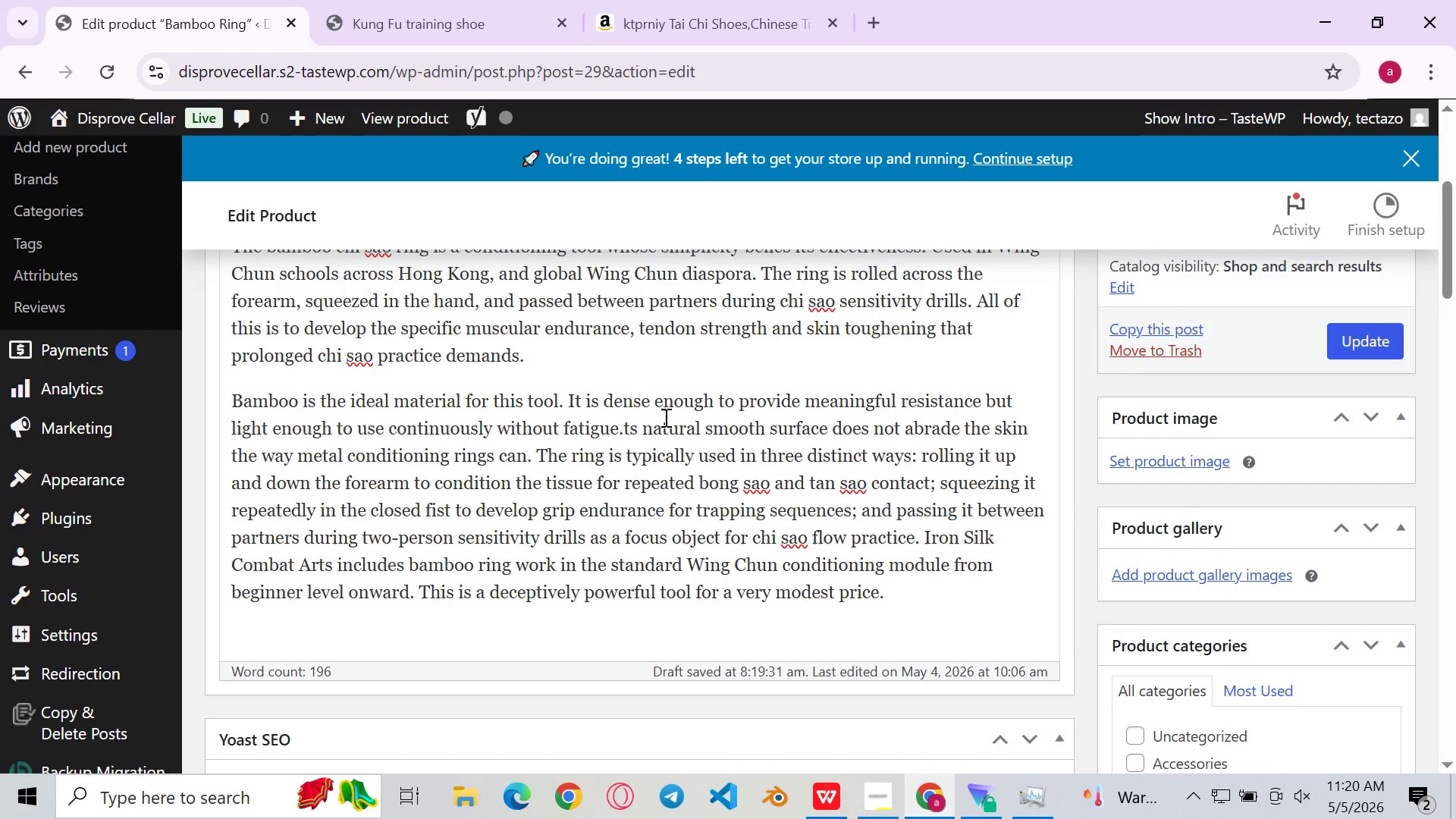 
type(Most )
 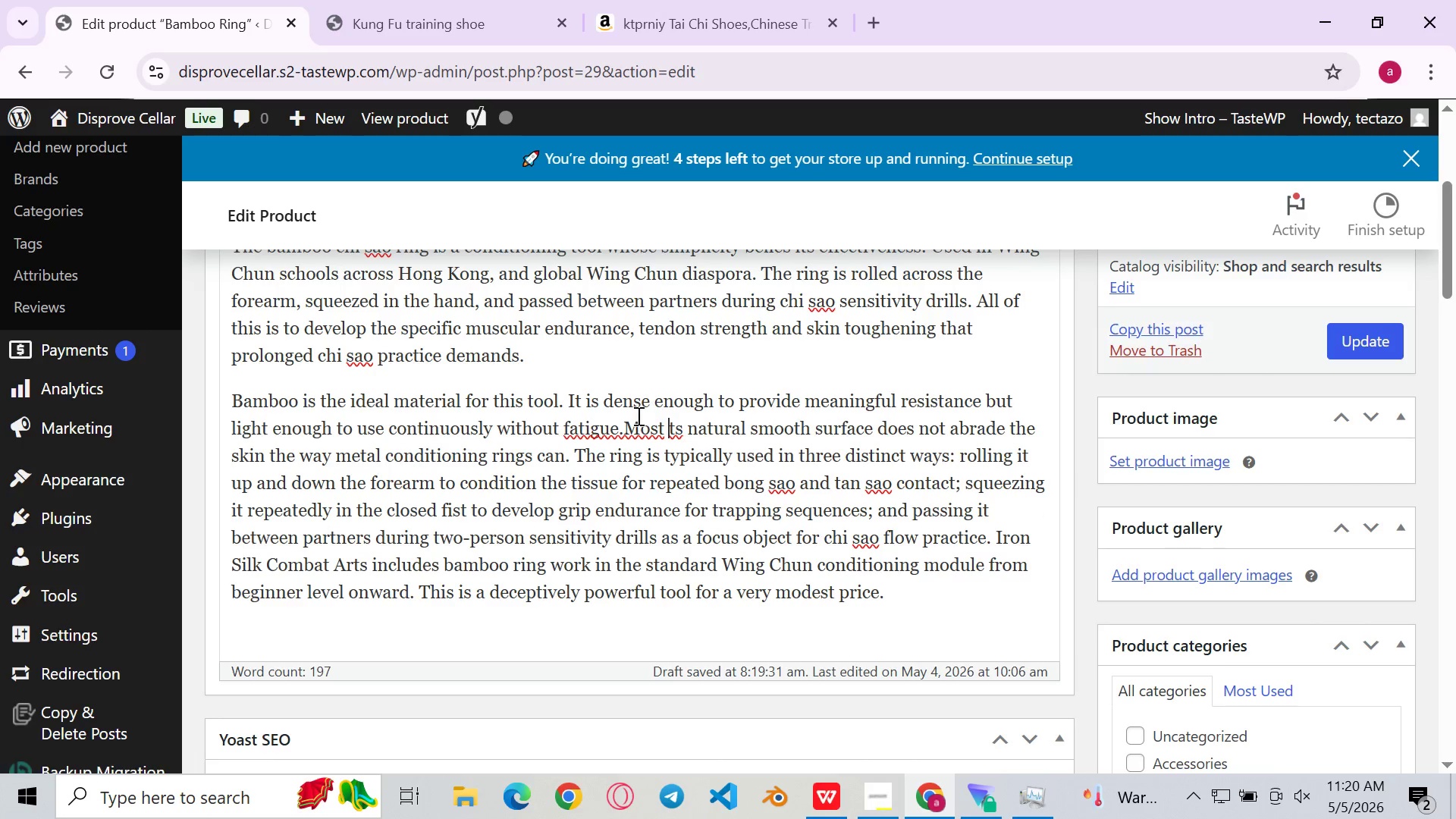 
left_click([628, 424])
 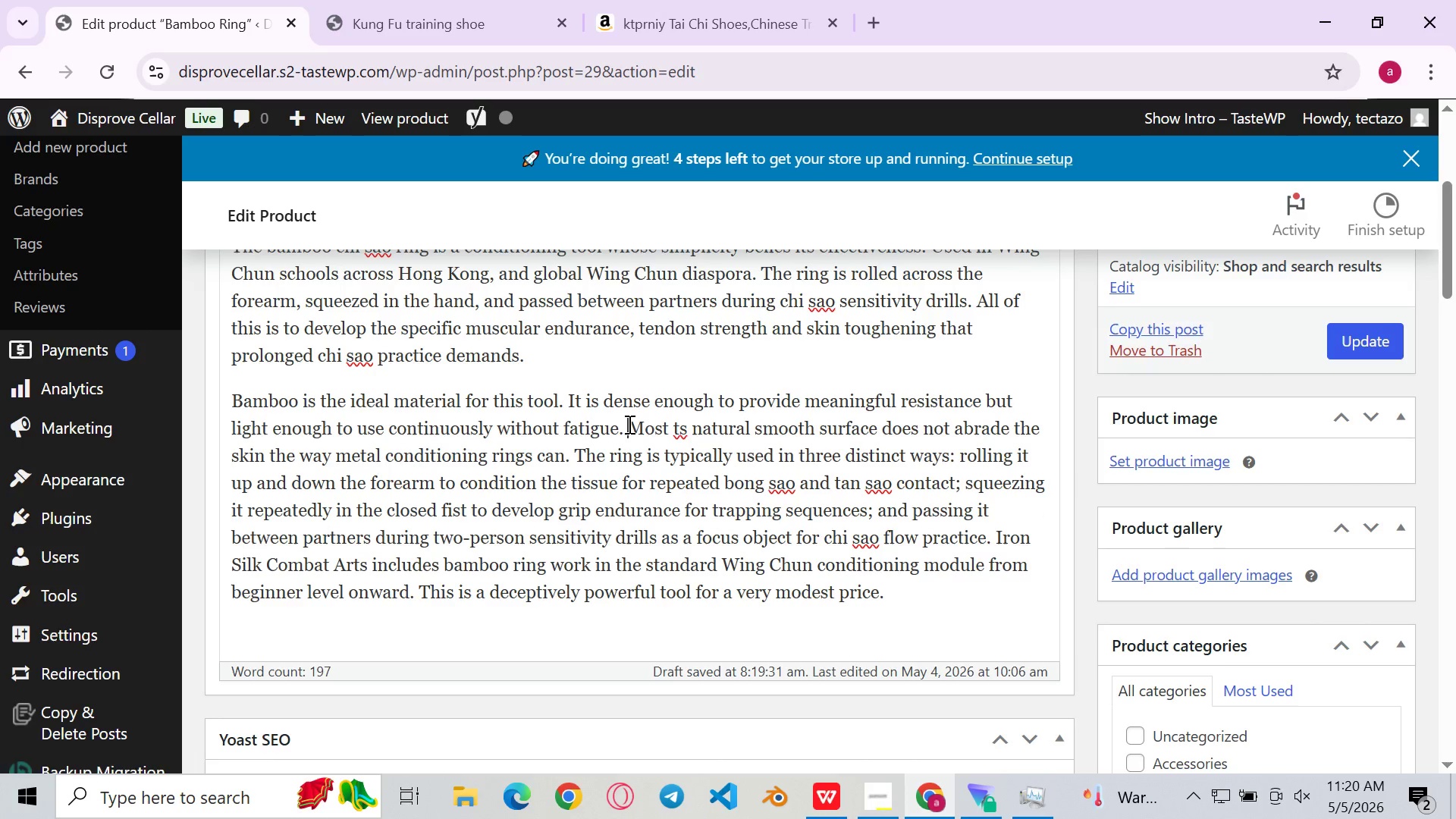 
key(Space)
 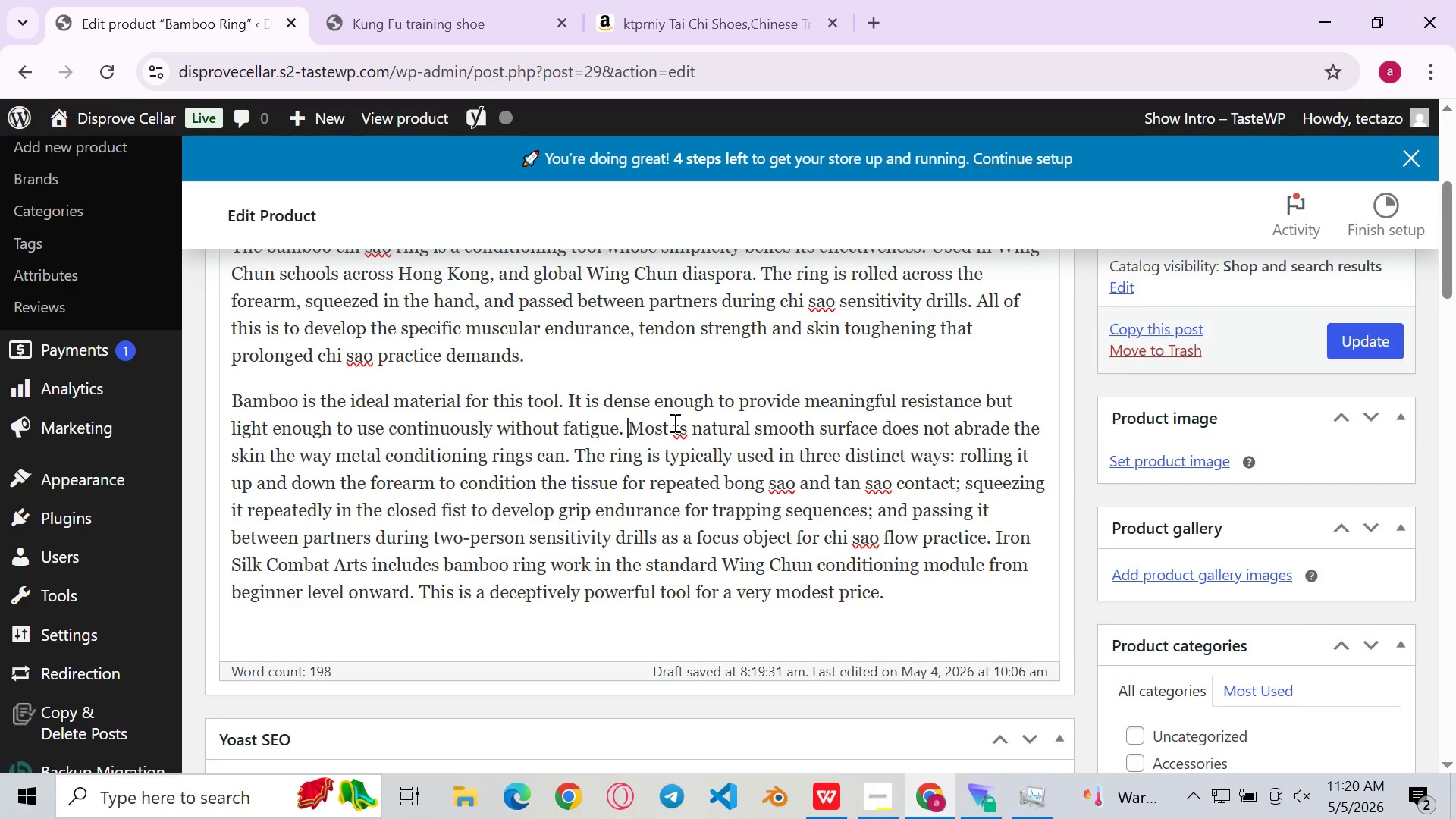 
left_click([673, 422])
 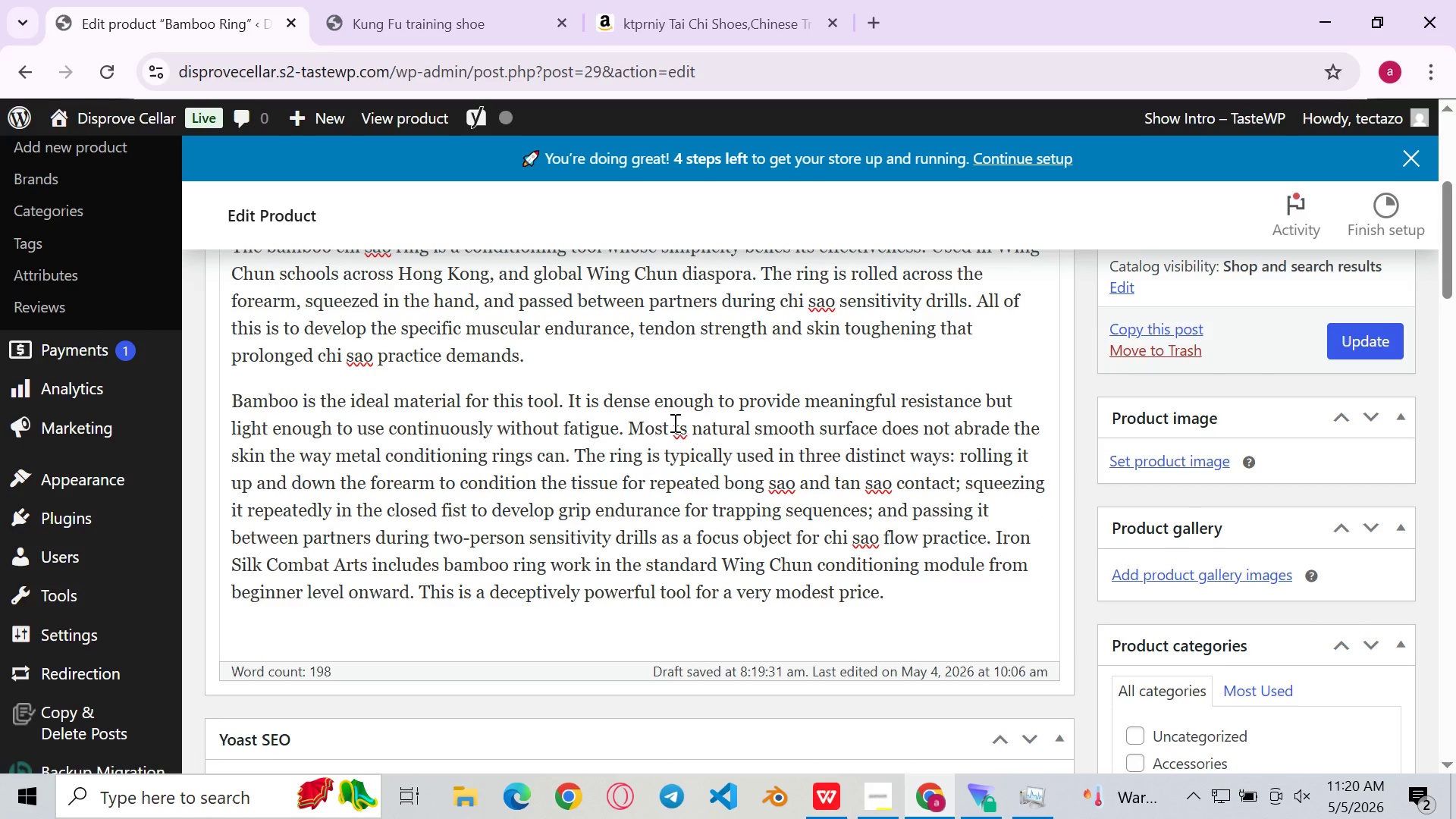 
wait(5.03)
 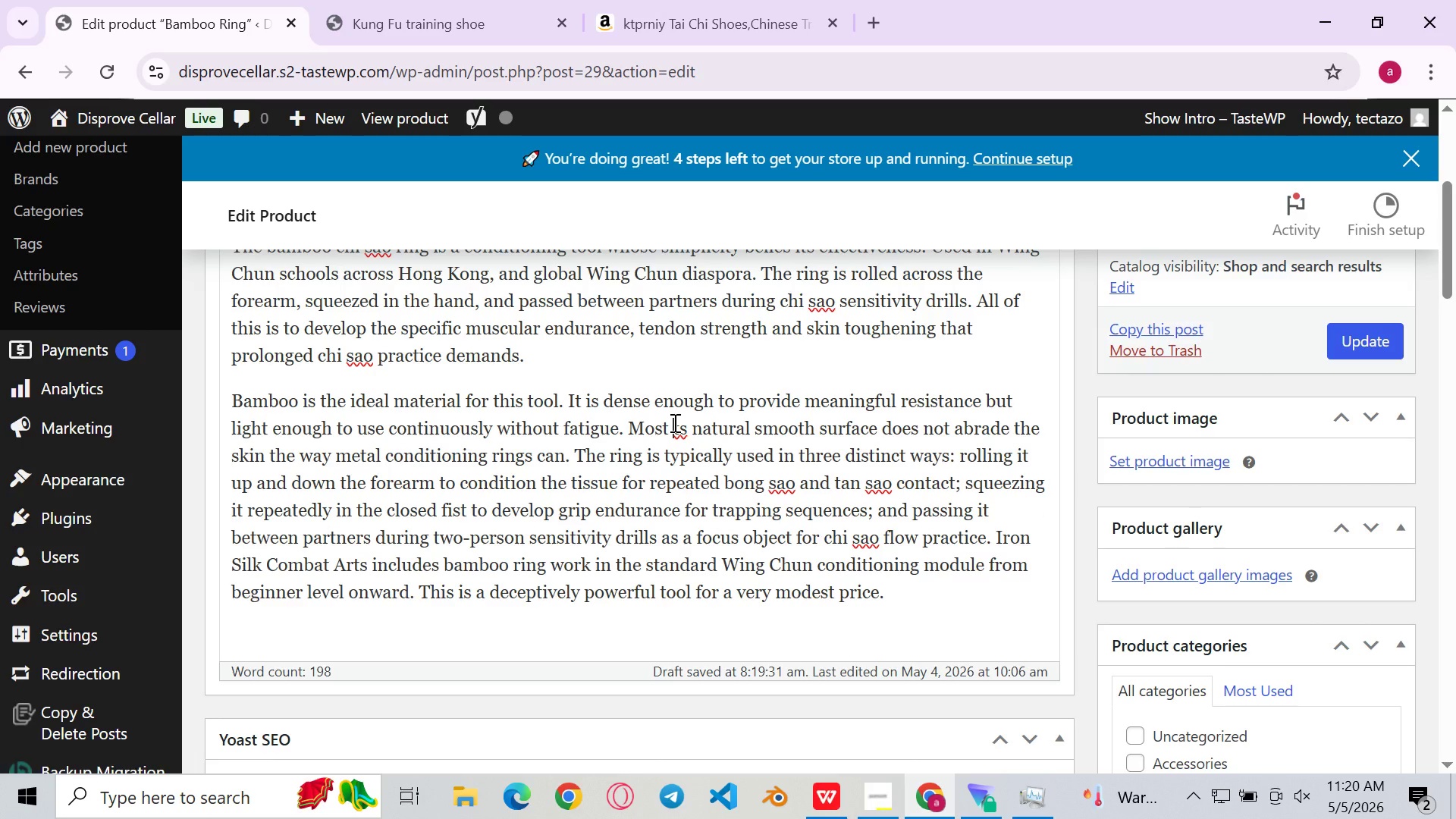 
type(impoet)
key(Backspace)
key(Backspace)
type(rtantly i)
 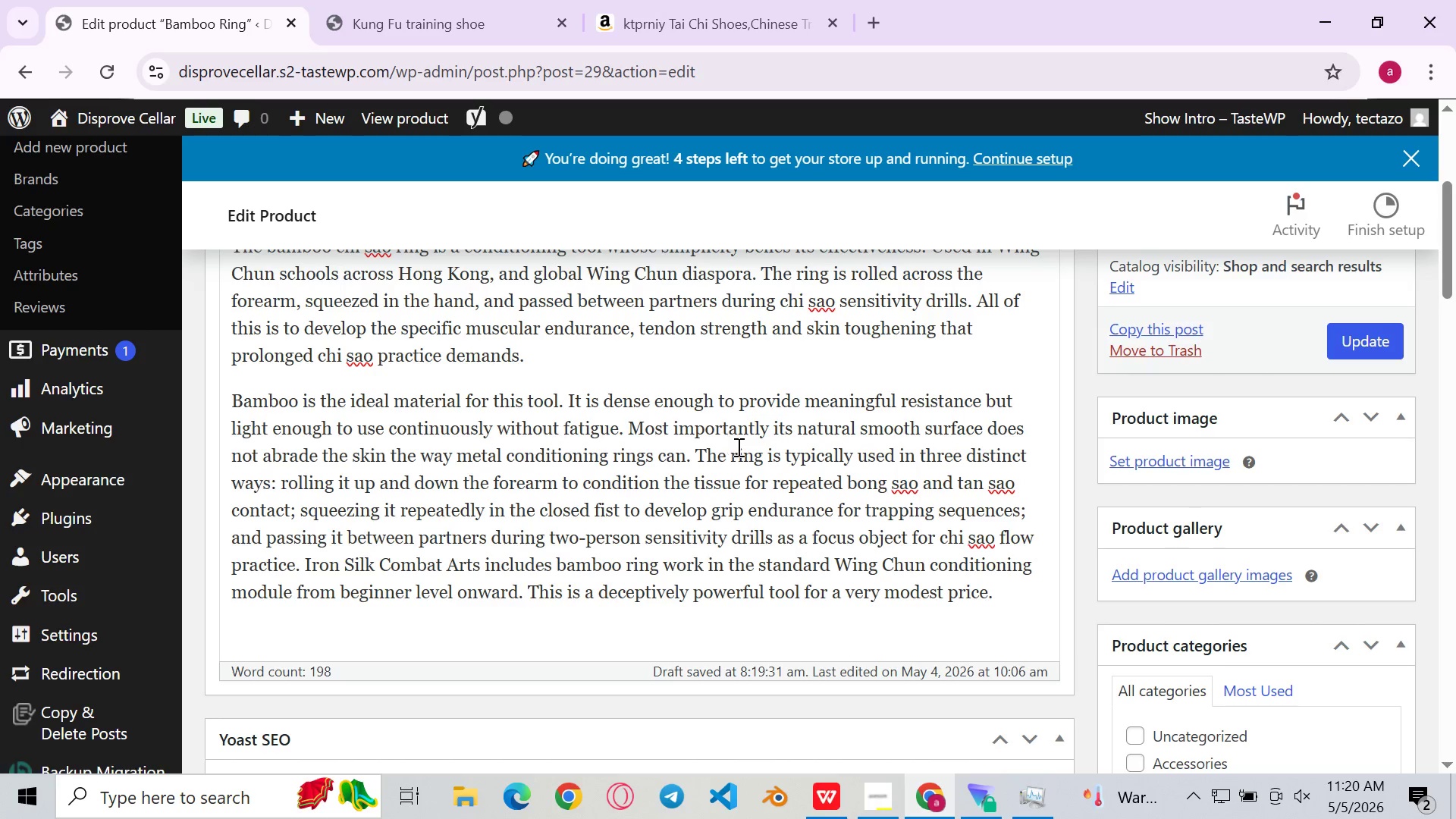 
left_click([737, 447])
 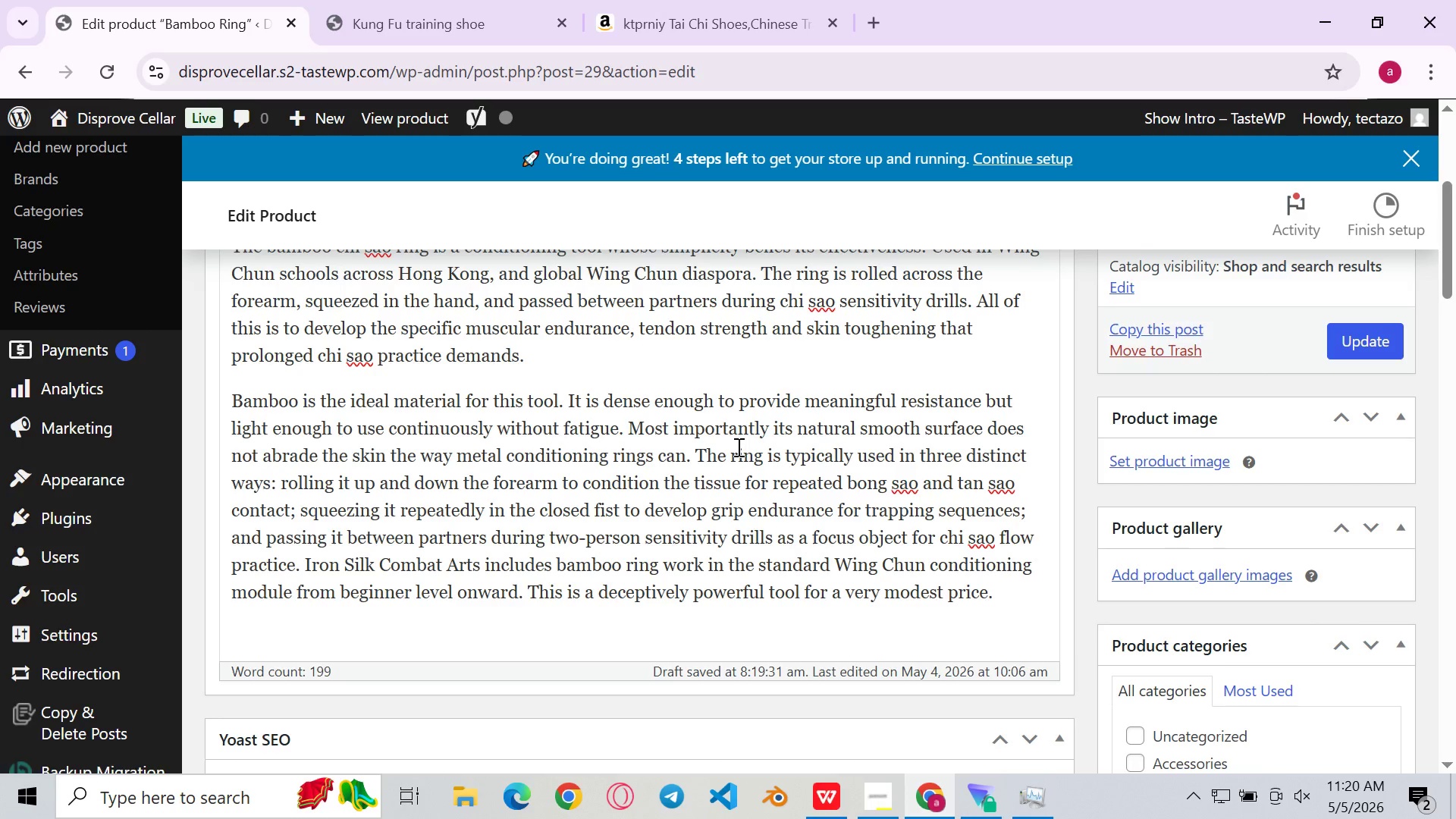 
wait(6.22)
 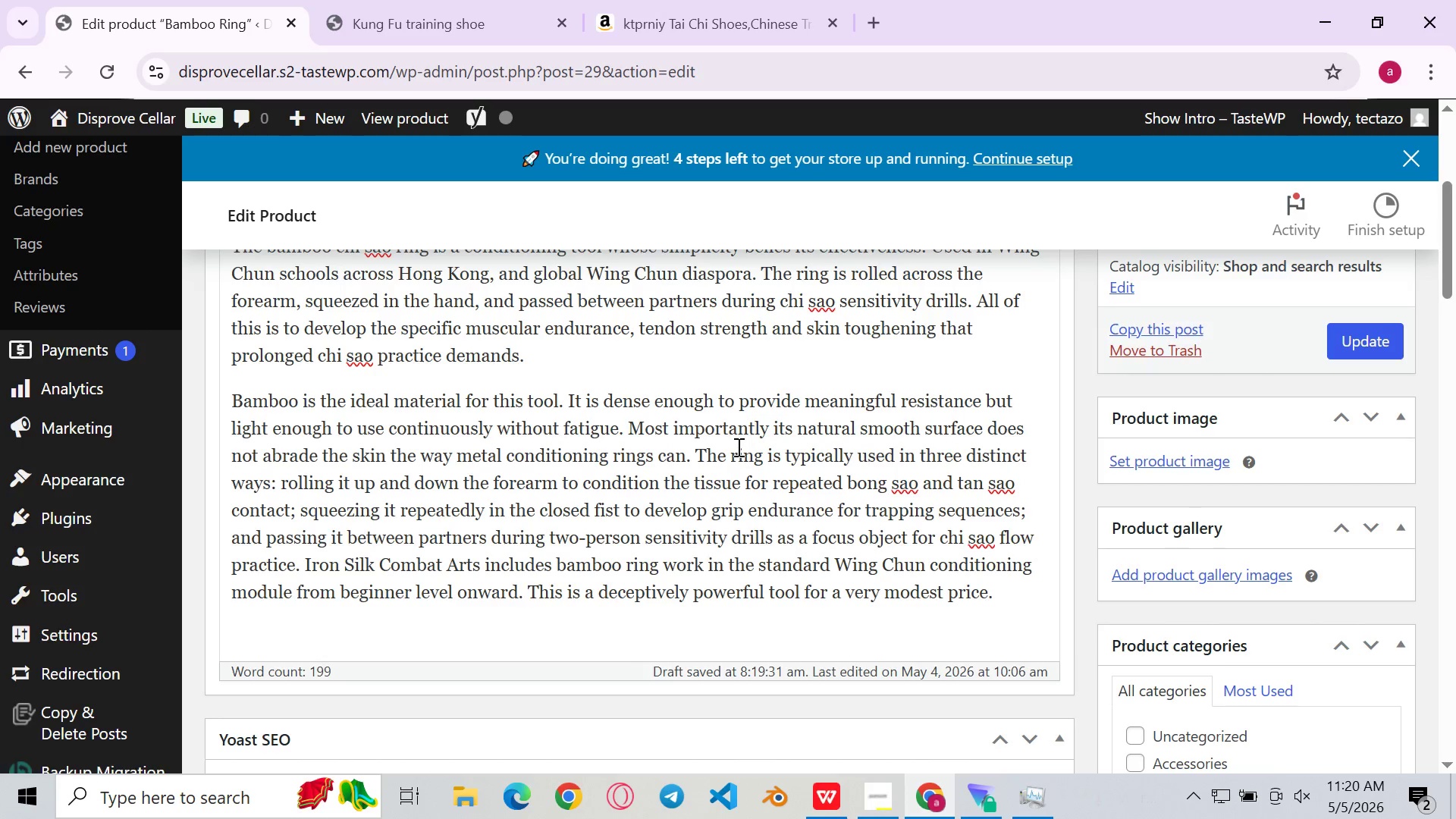 
left_click([764, 463])
 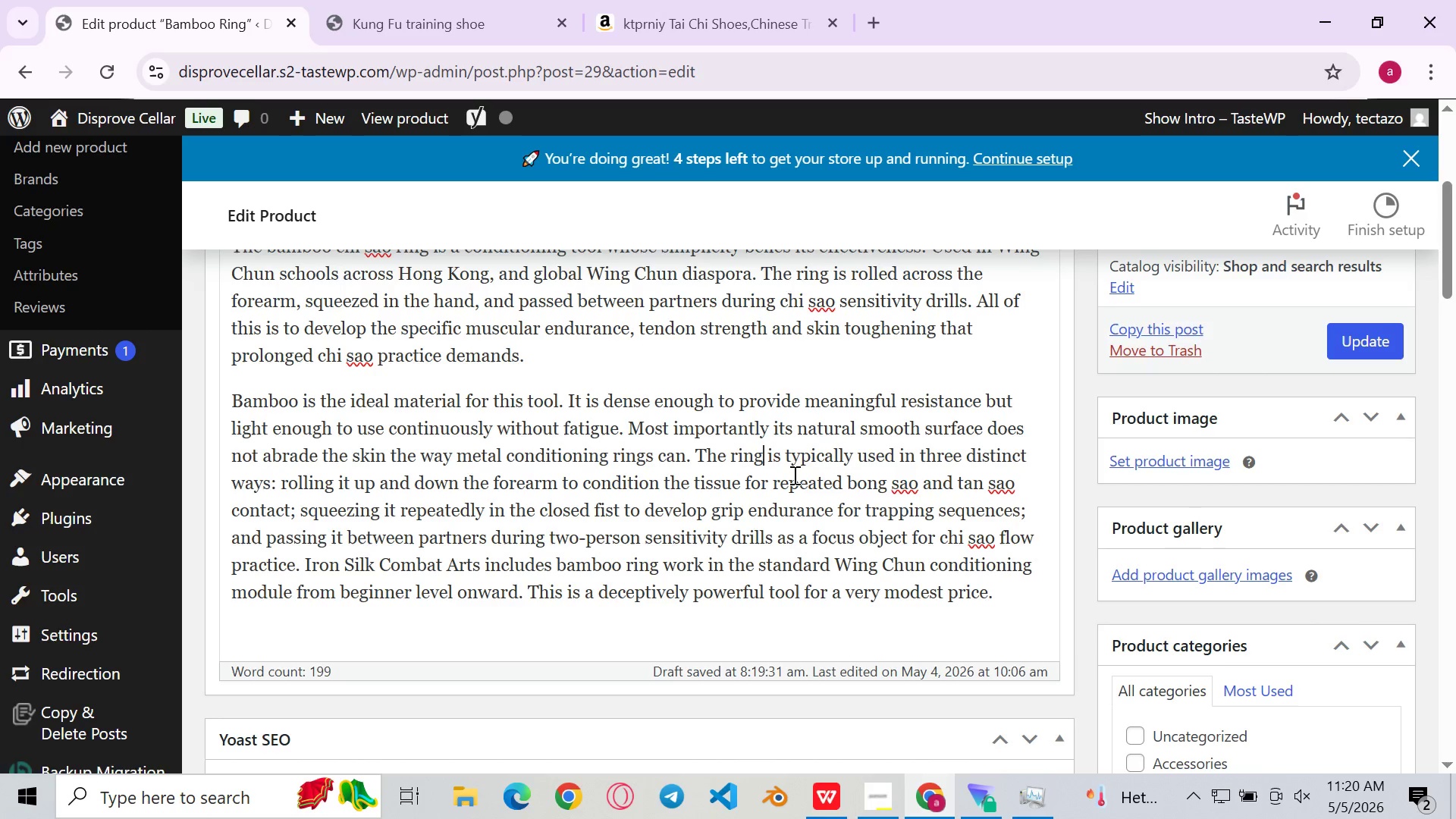 
wait(5.64)
 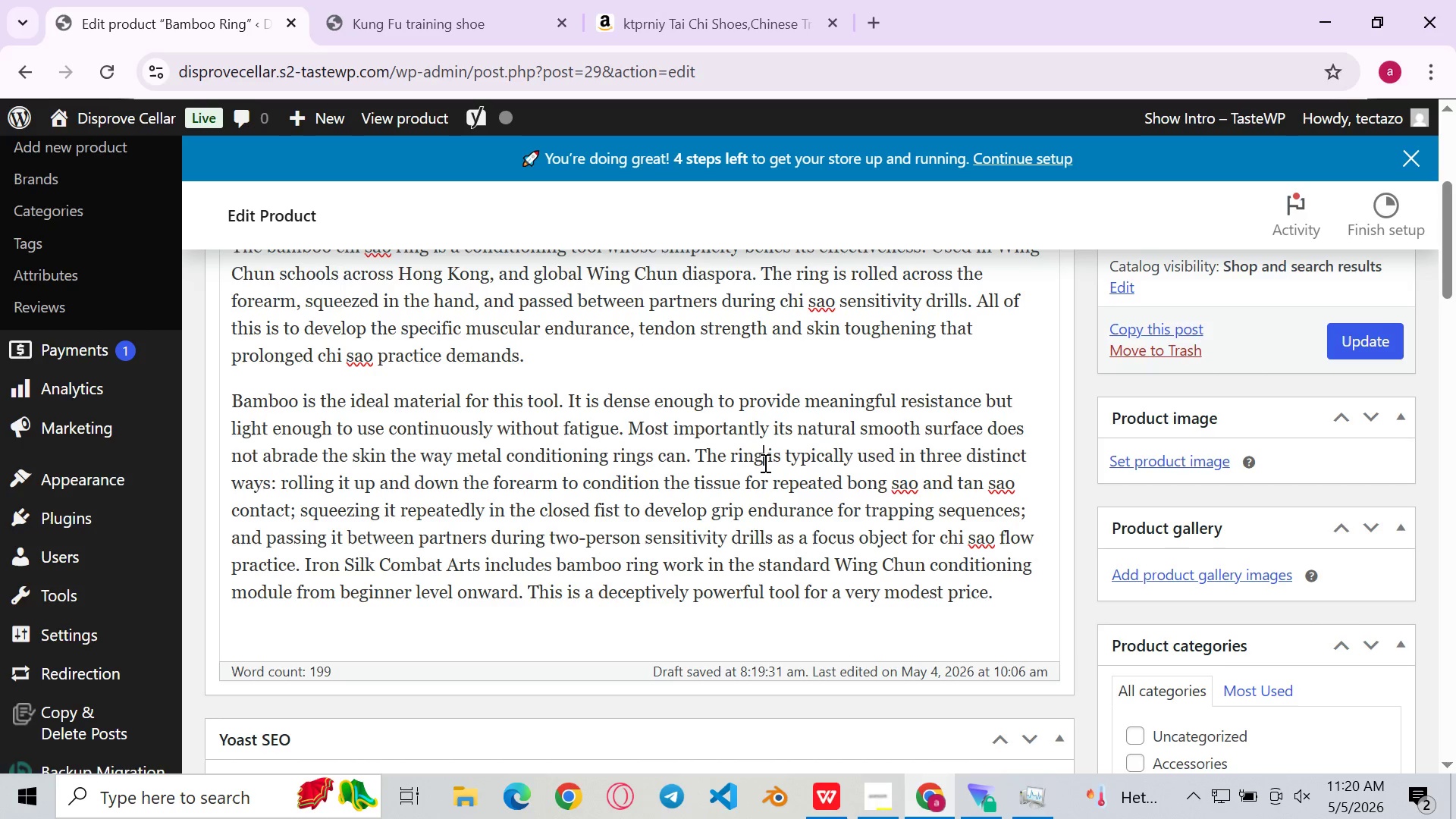 
left_click([774, 489])
 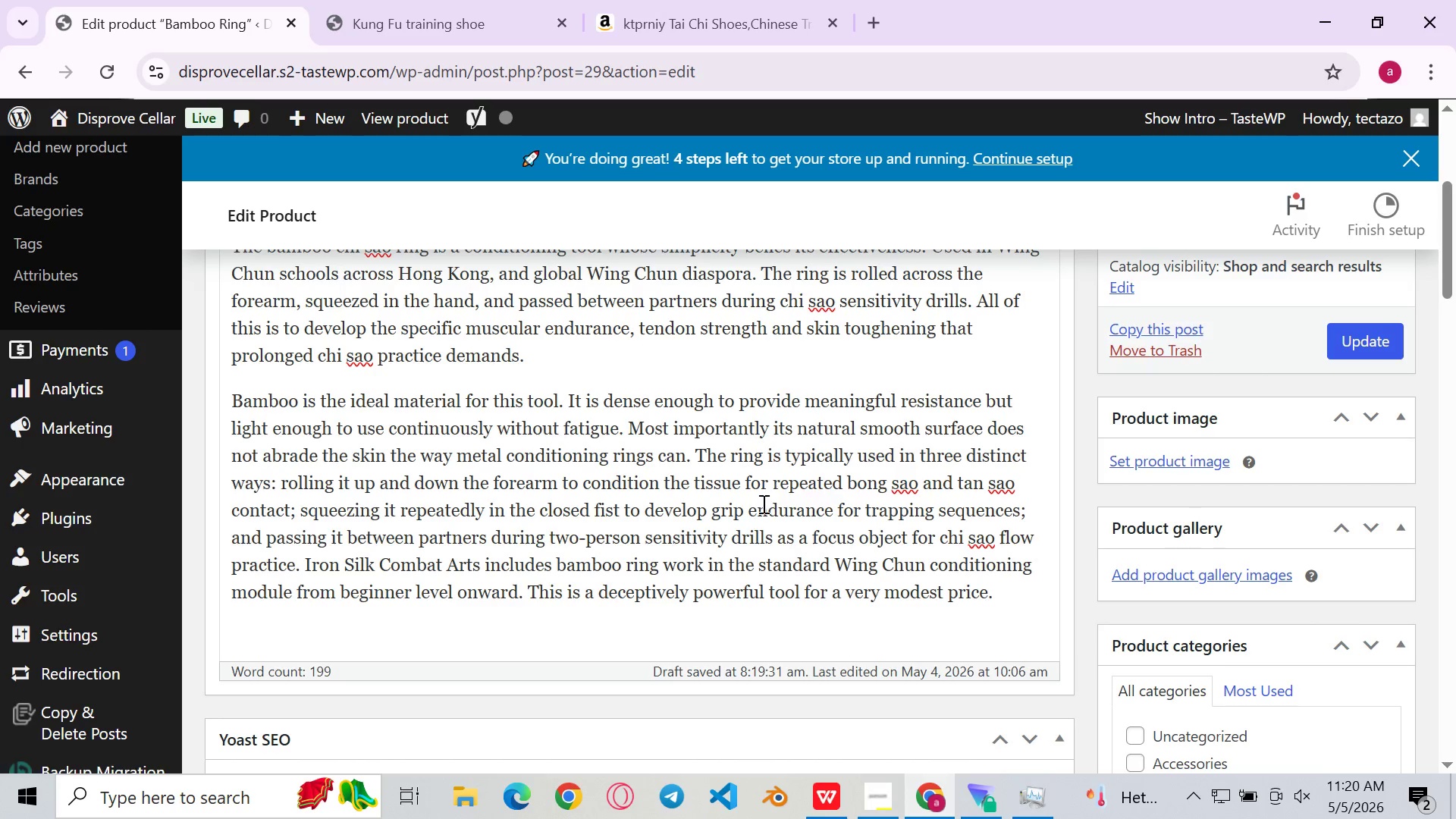 
left_click([762, 504])
 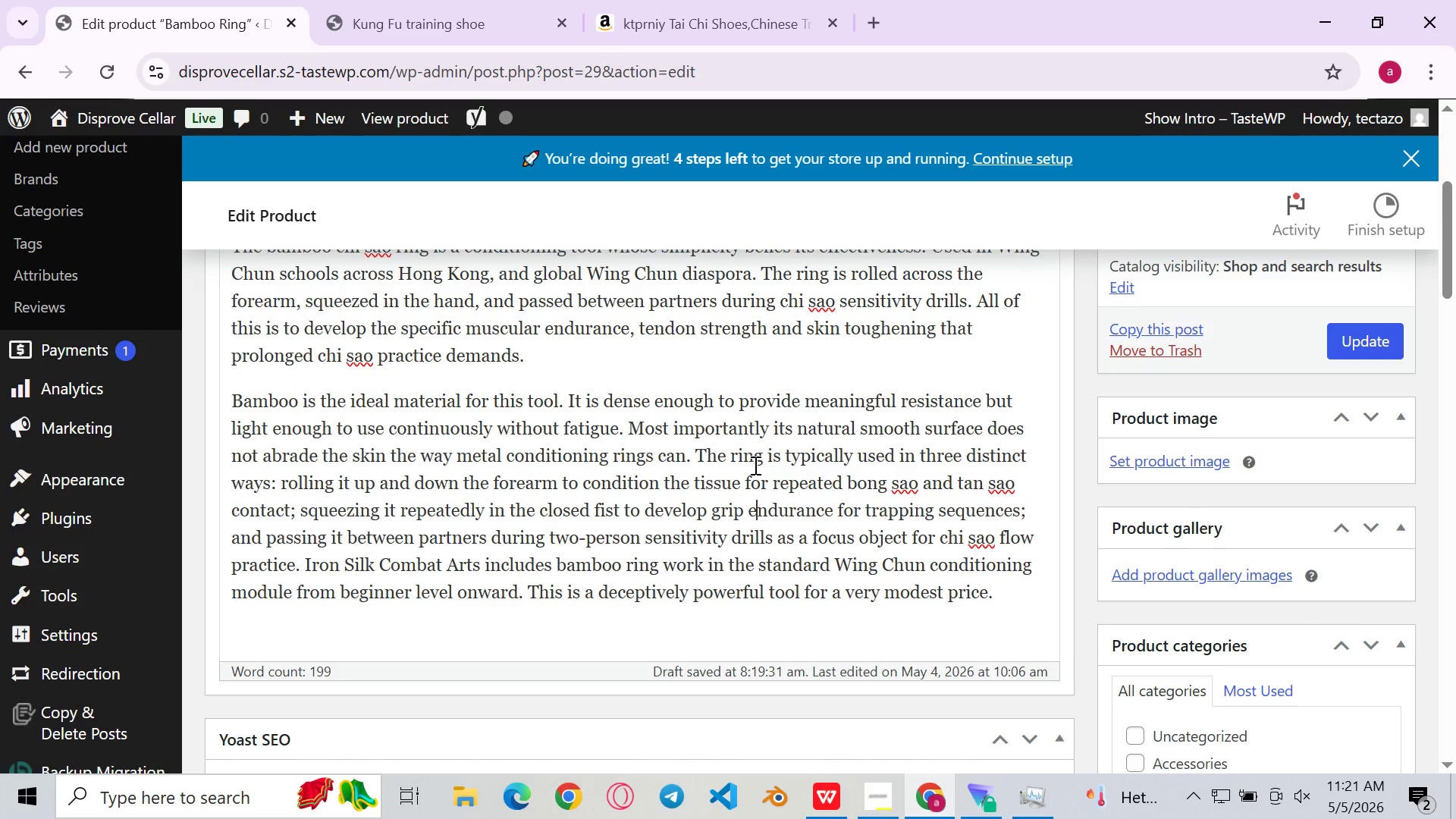 
wait(7.53)
 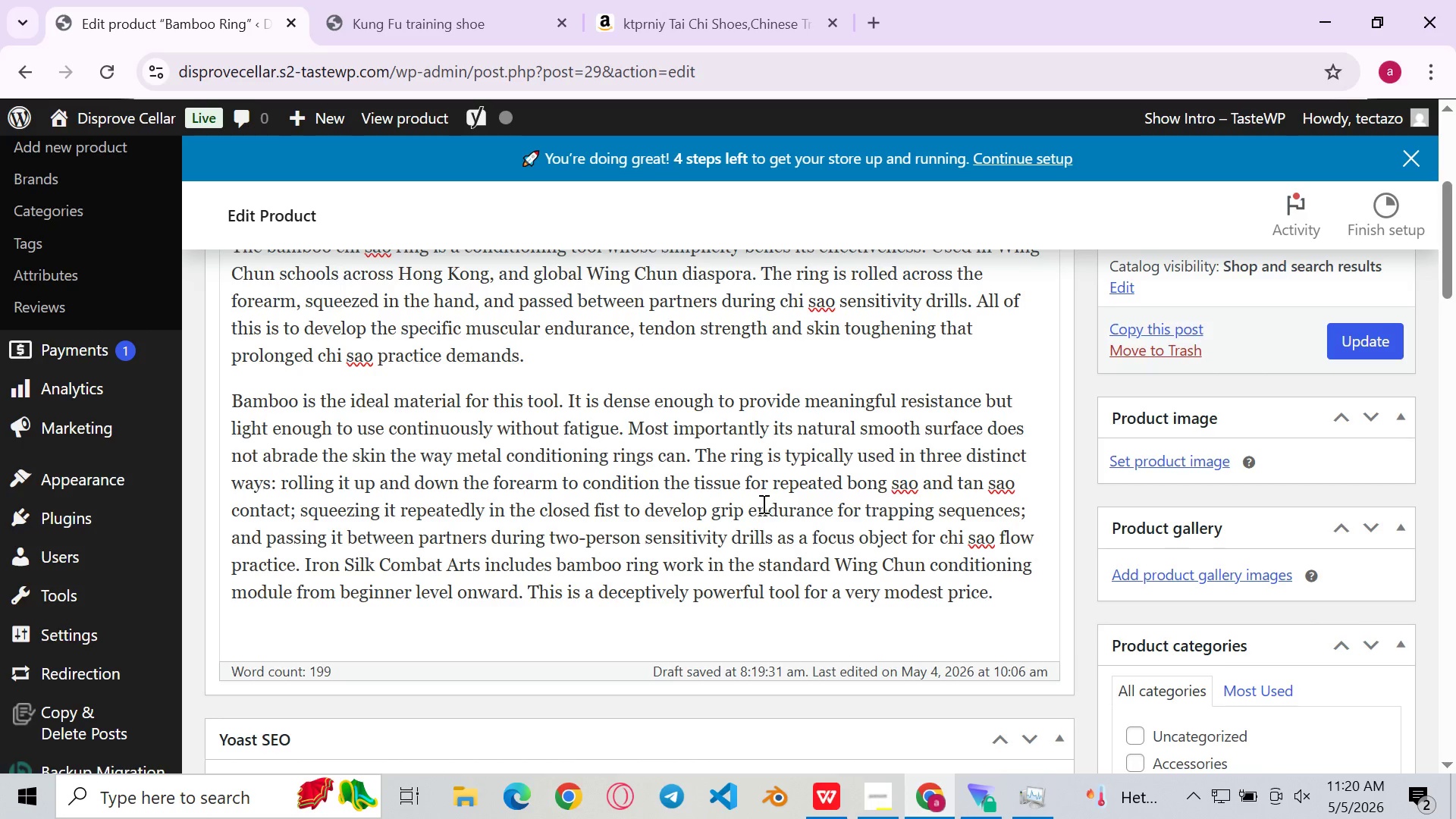 
left_click([738, 472])
 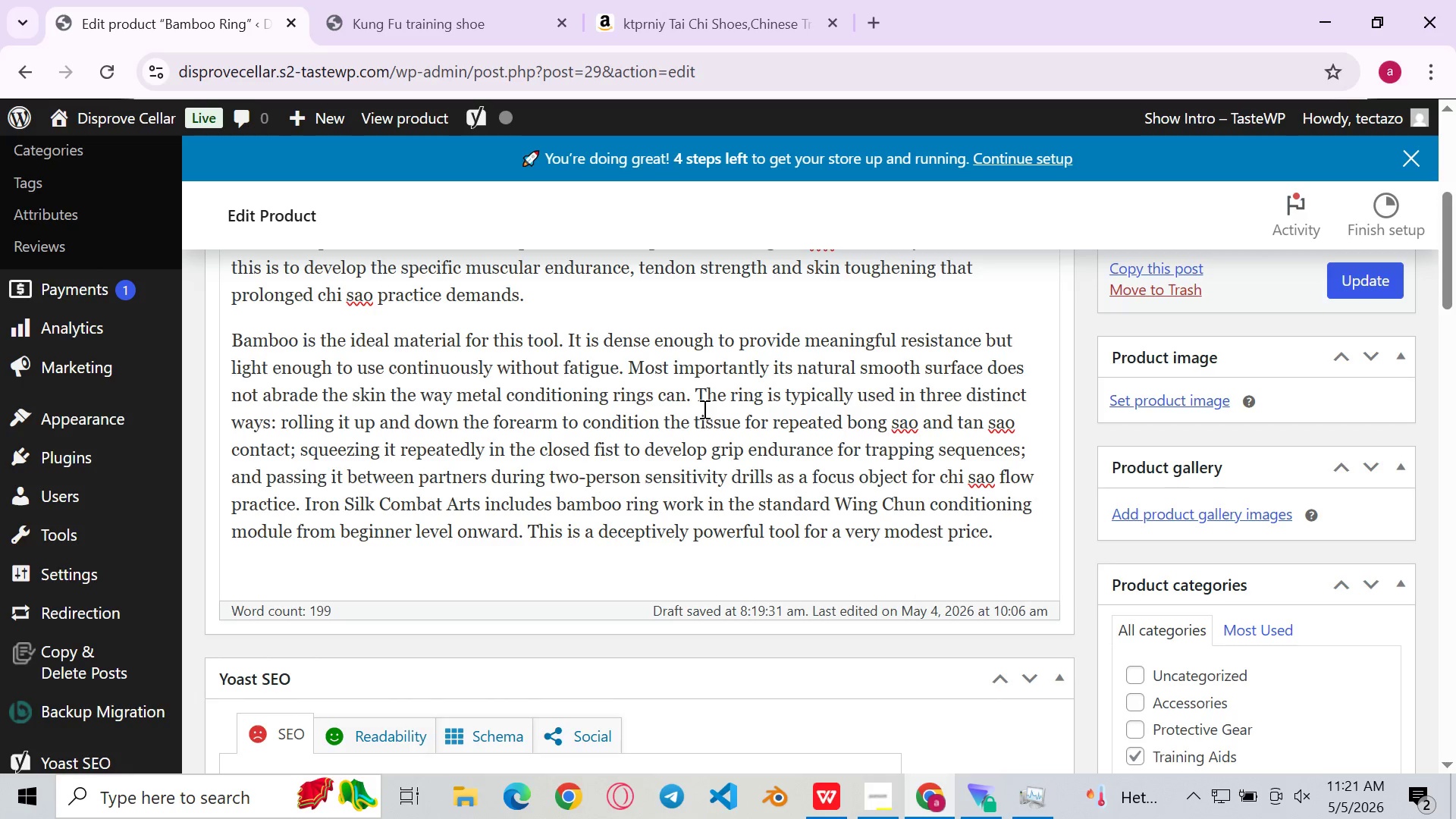 
wait(6.59)
 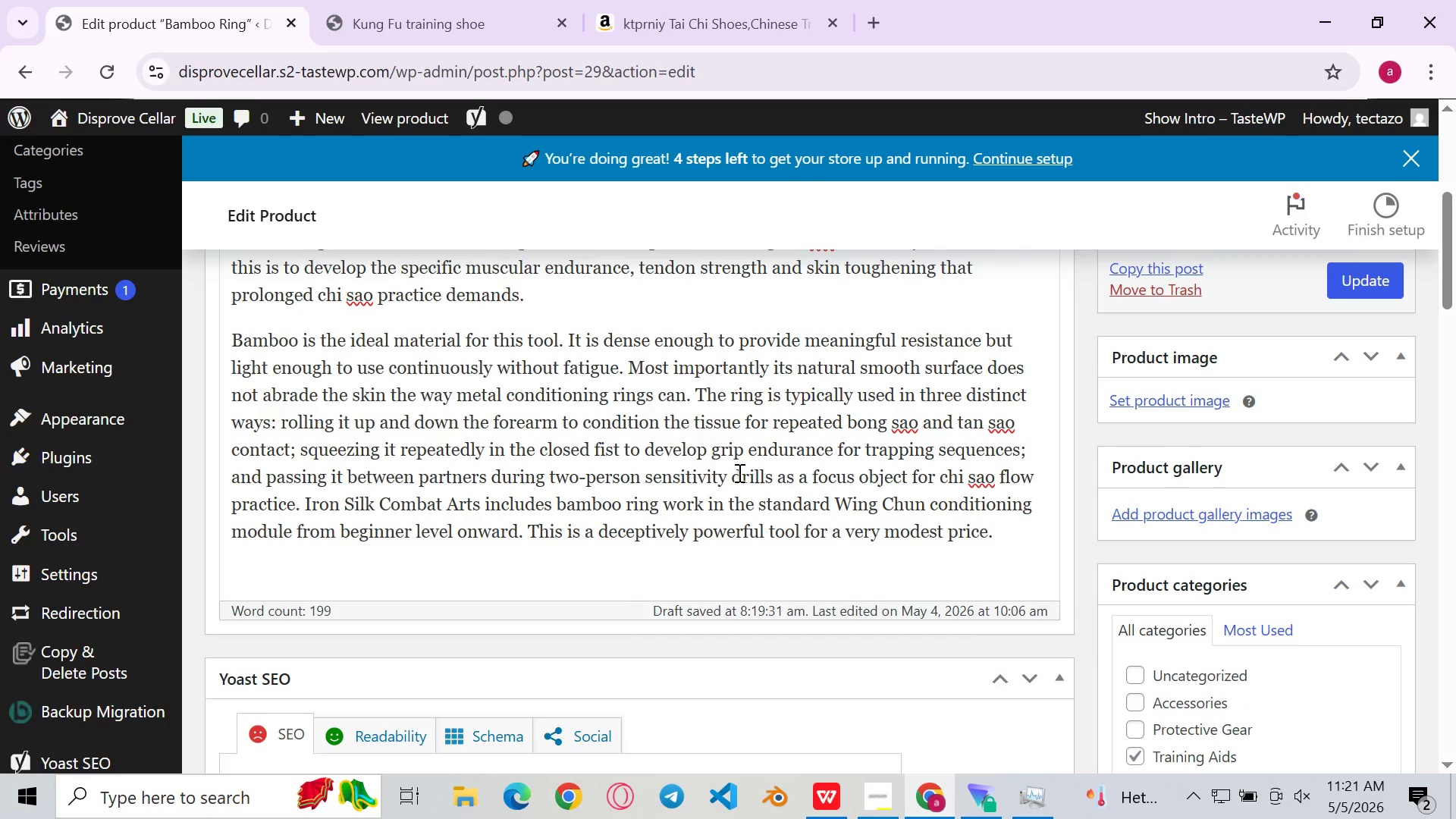 
left_click([702, 397])
 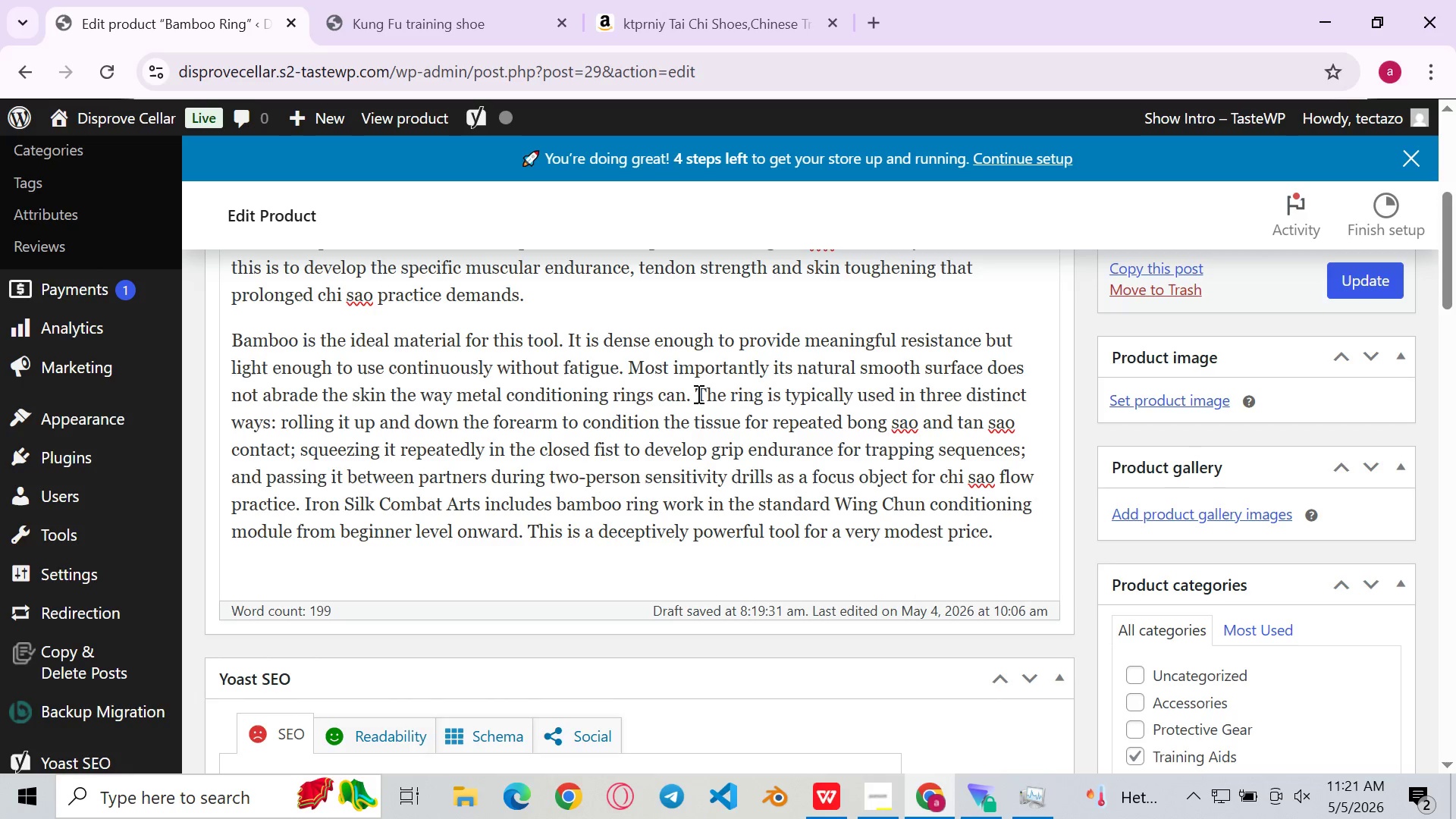 
left_click([697, 394])
 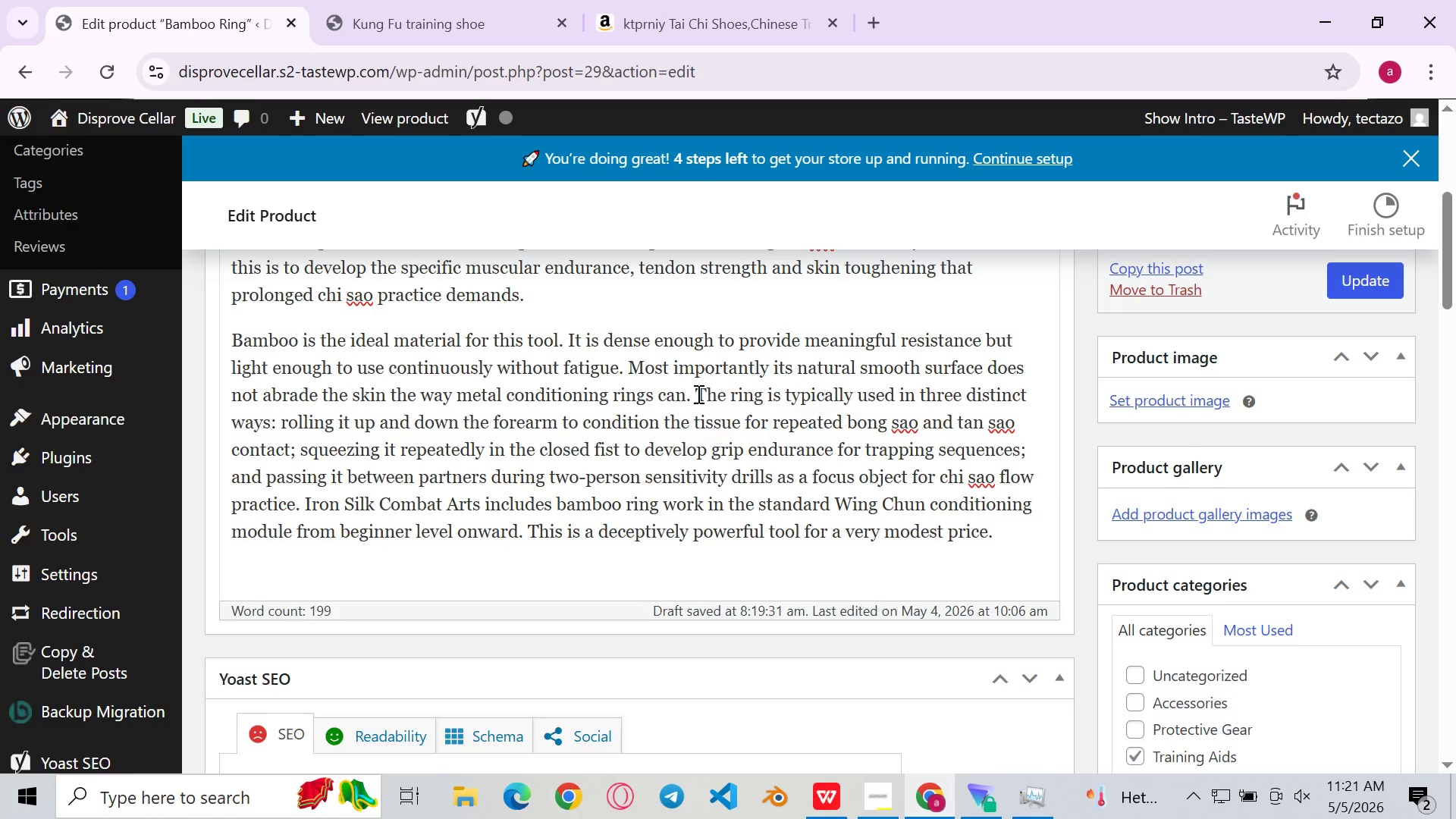 
key(Enter)
 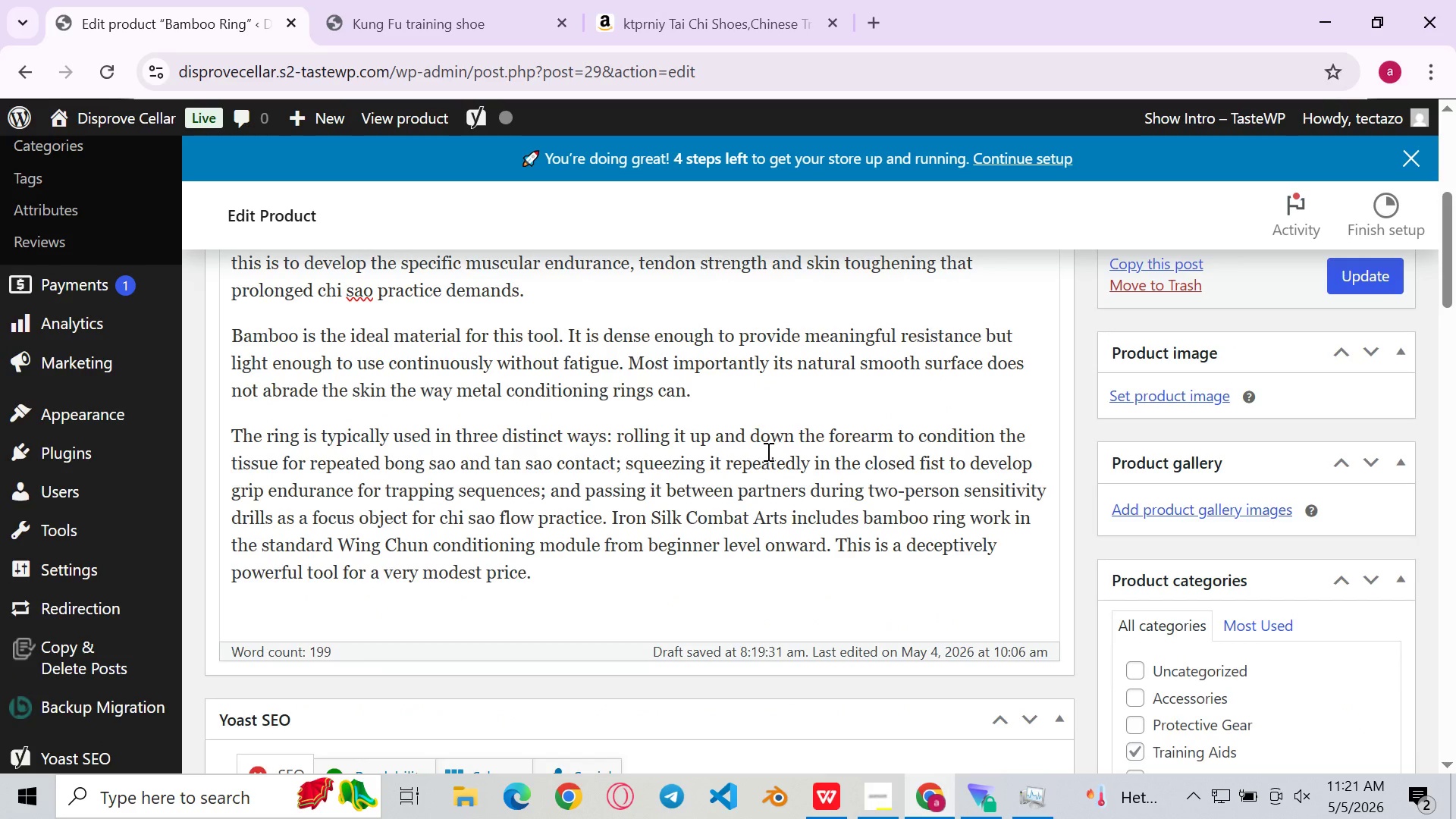 
left_click([776, 450])
 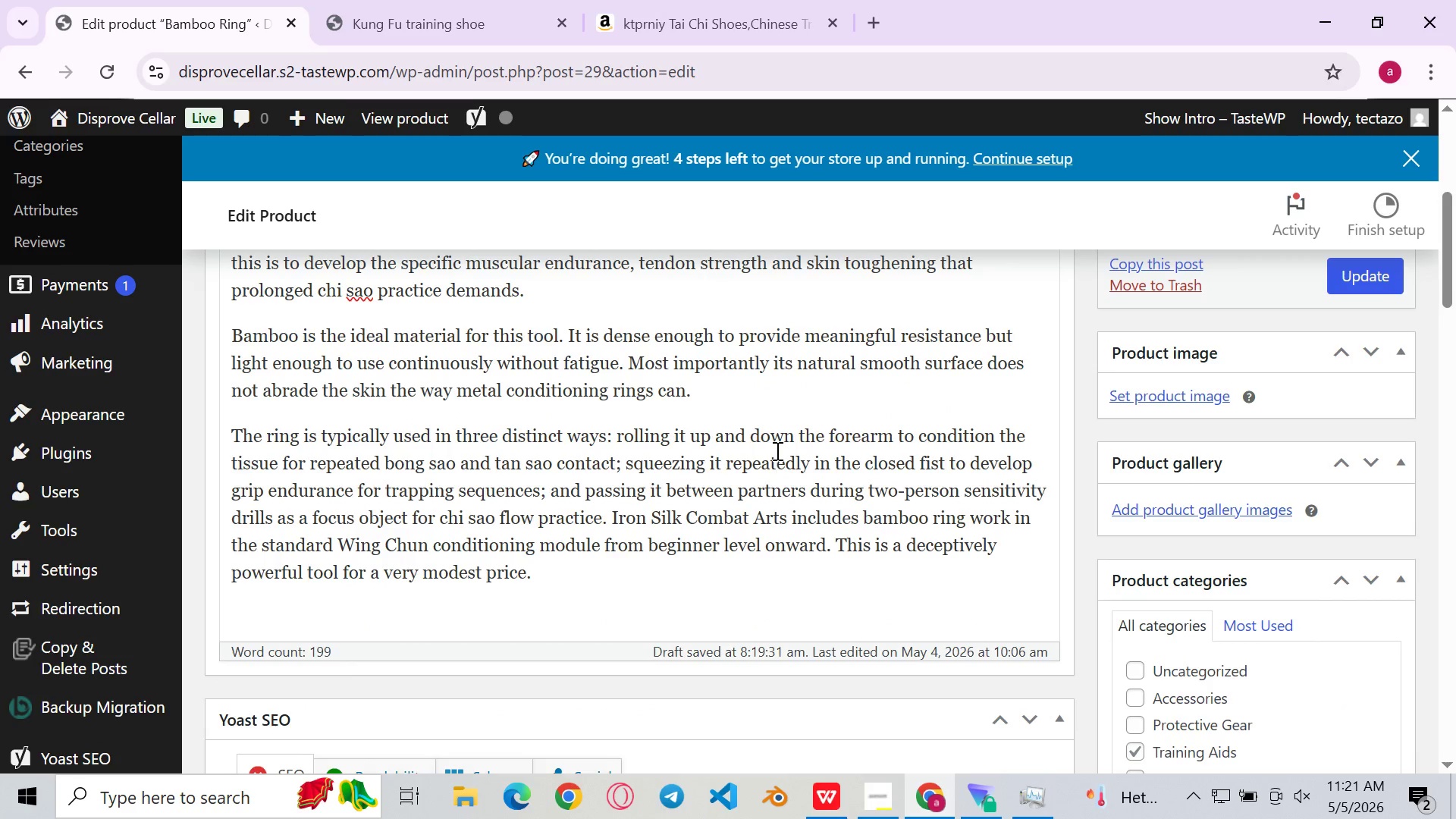 
left_click([758, 483])
 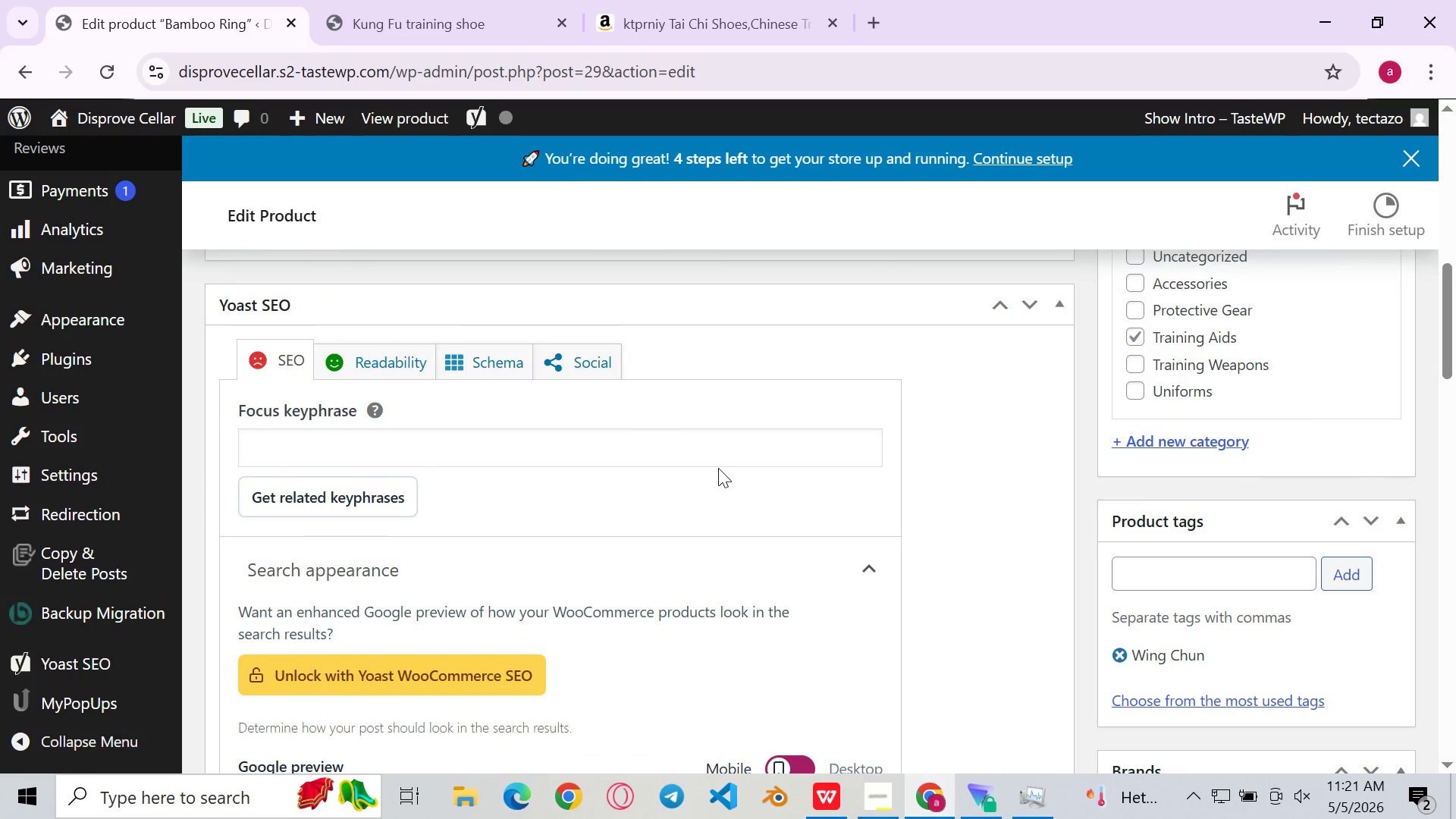 
left_click([723, 458])
 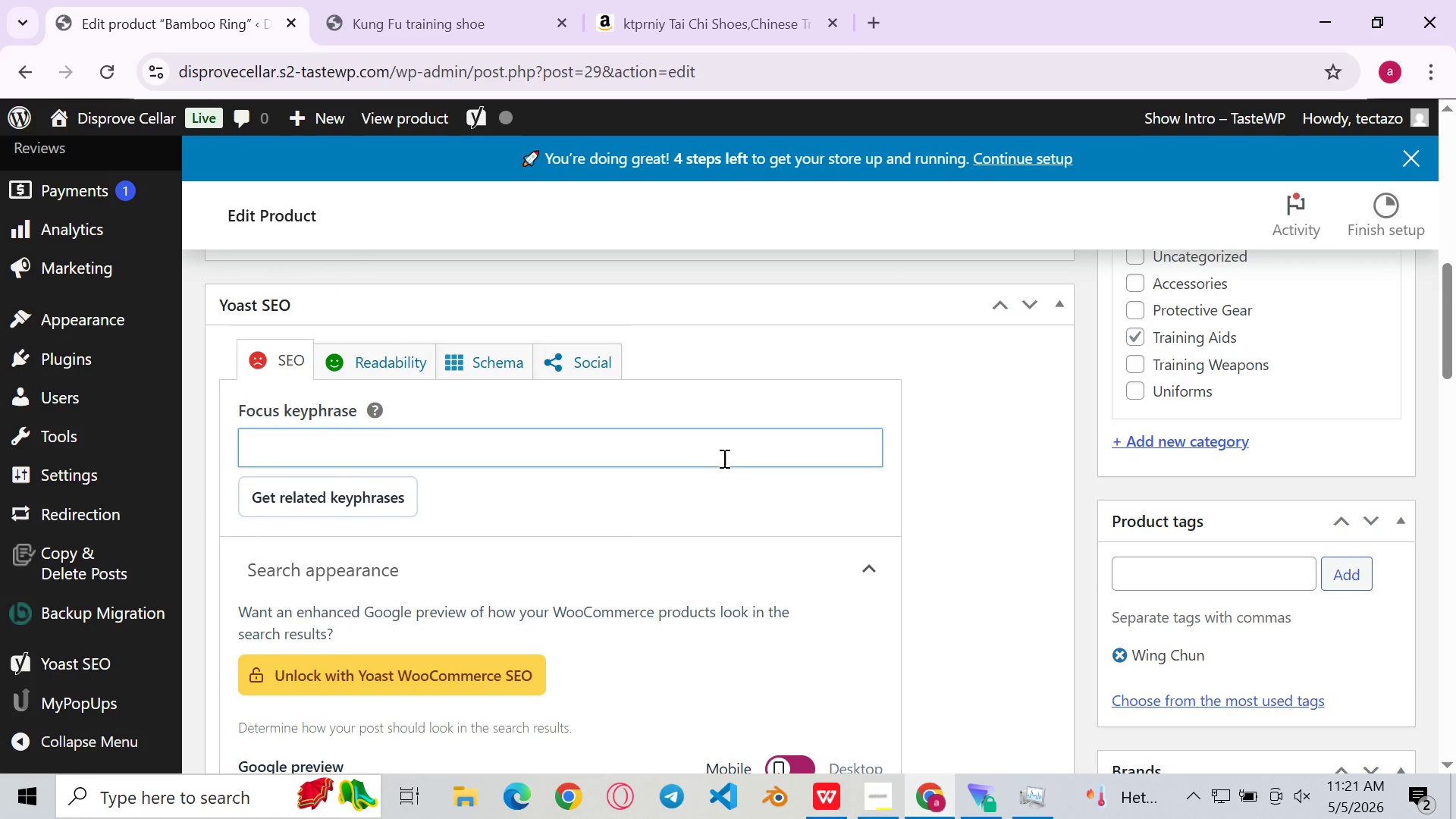 
type(Wing)
 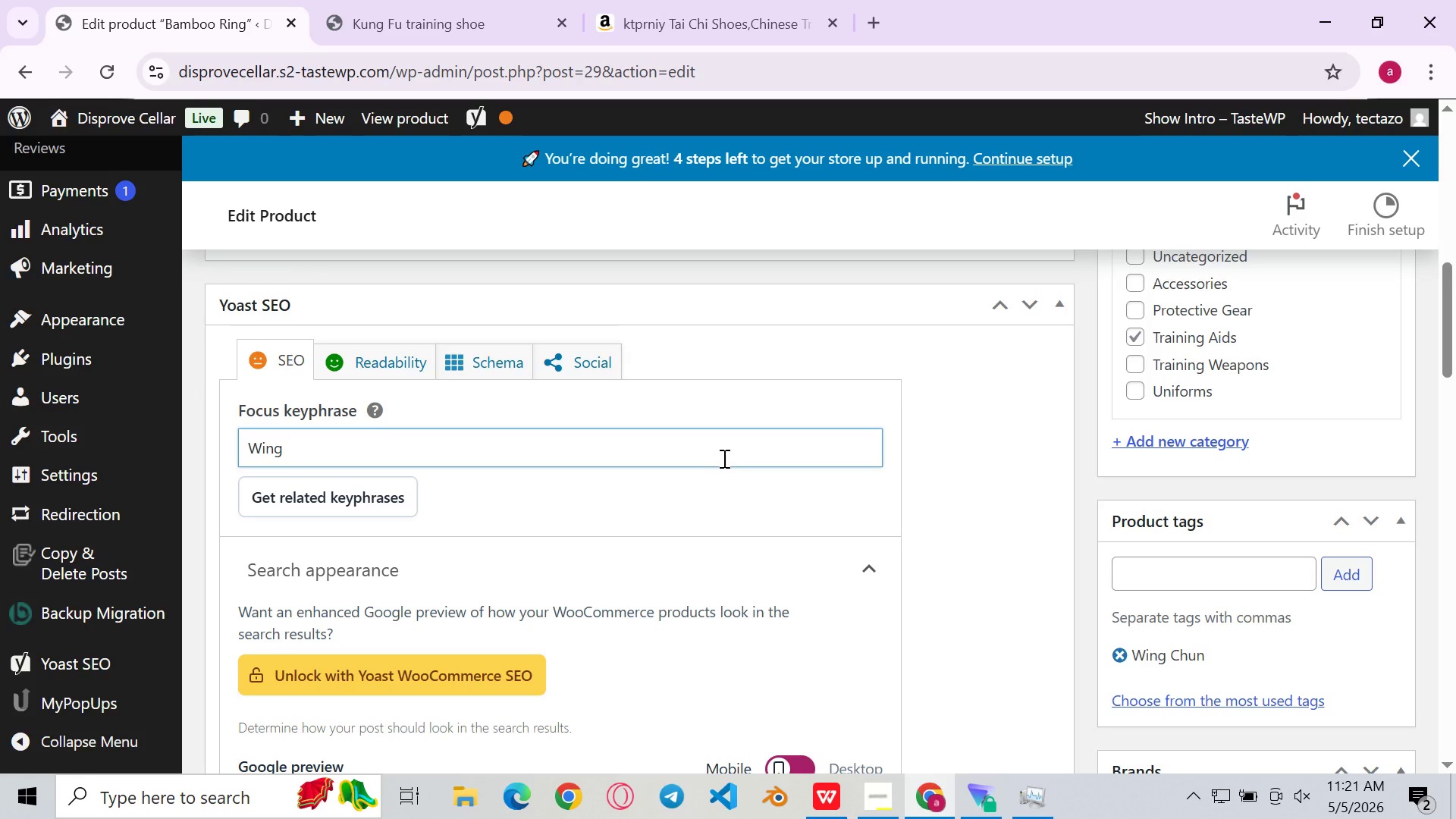 
wait(30.12)
 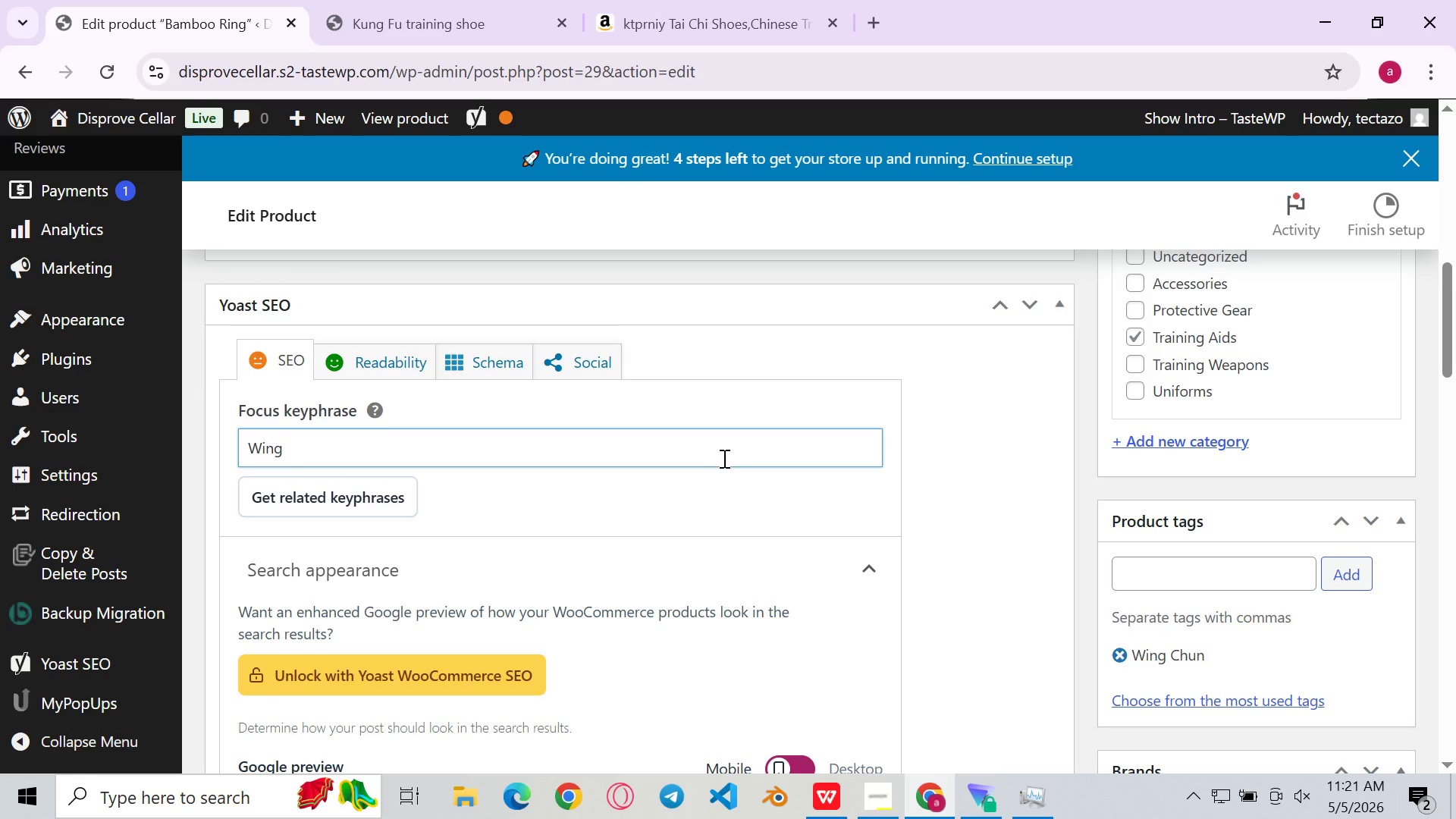 
key(Backspace)
key(Backspace)
key(Backspace)
key(Backspace)
type(Bamboo chi sa)
 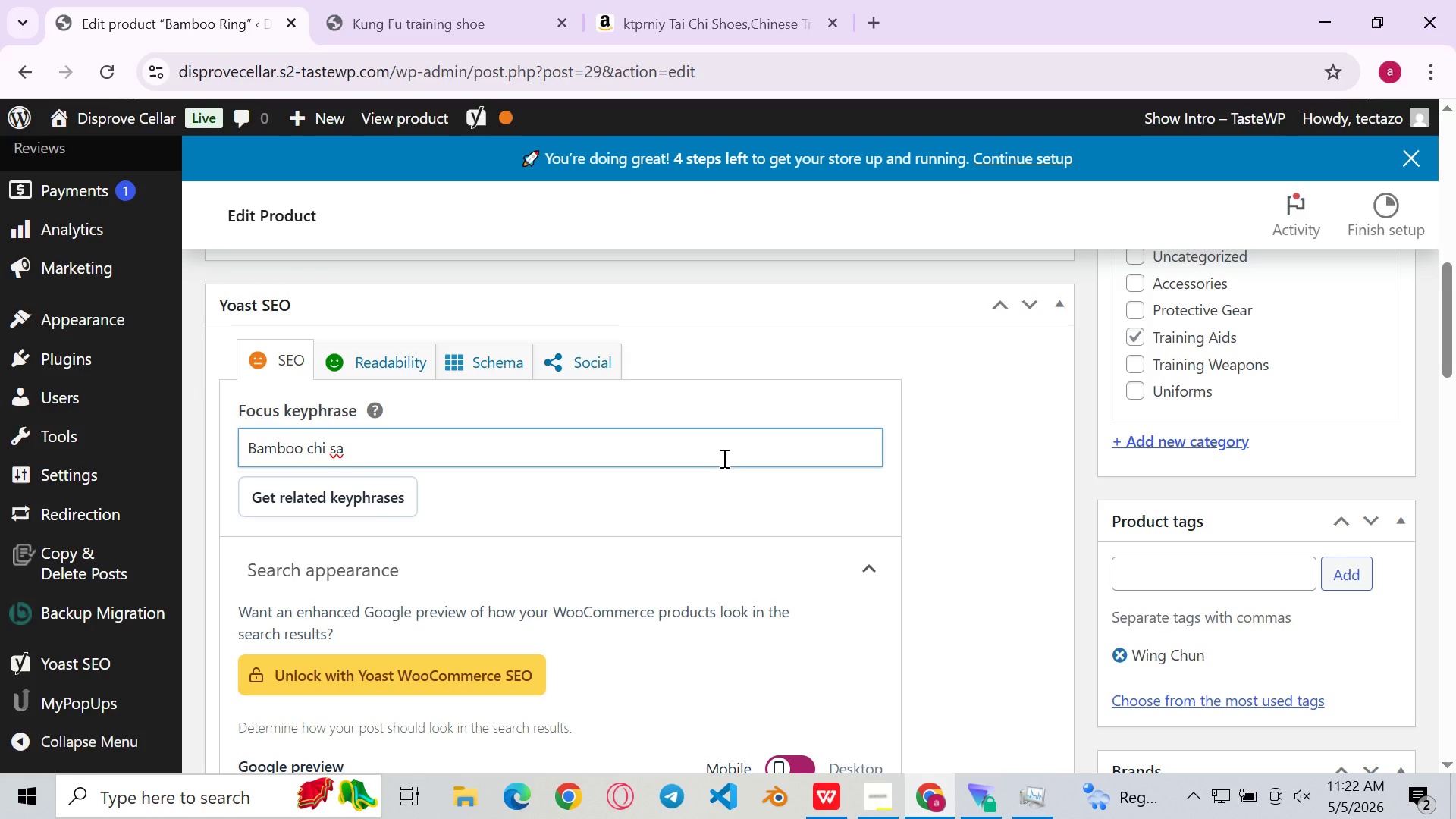 
wait(6.61)
 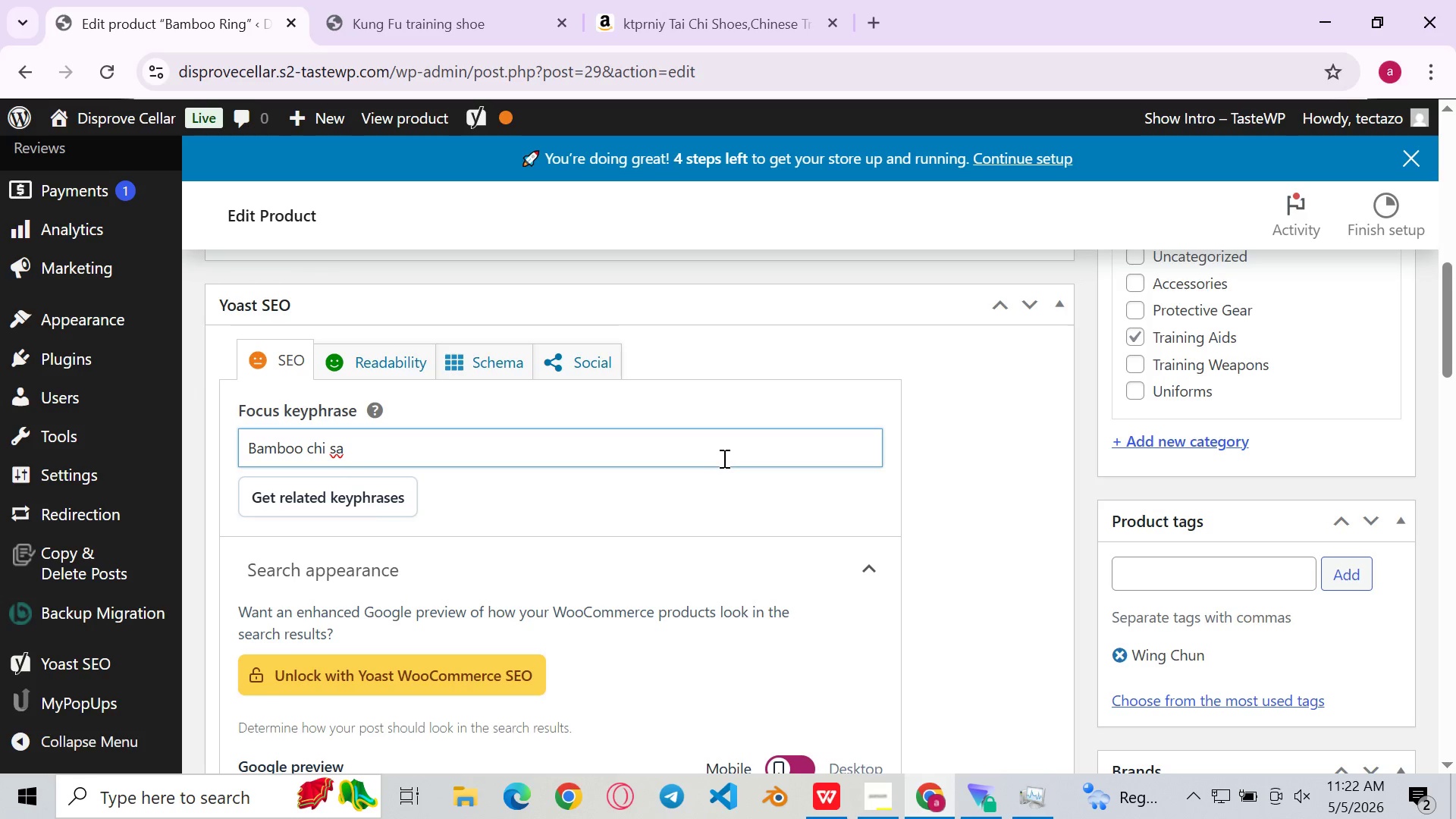 
type(o ring)
 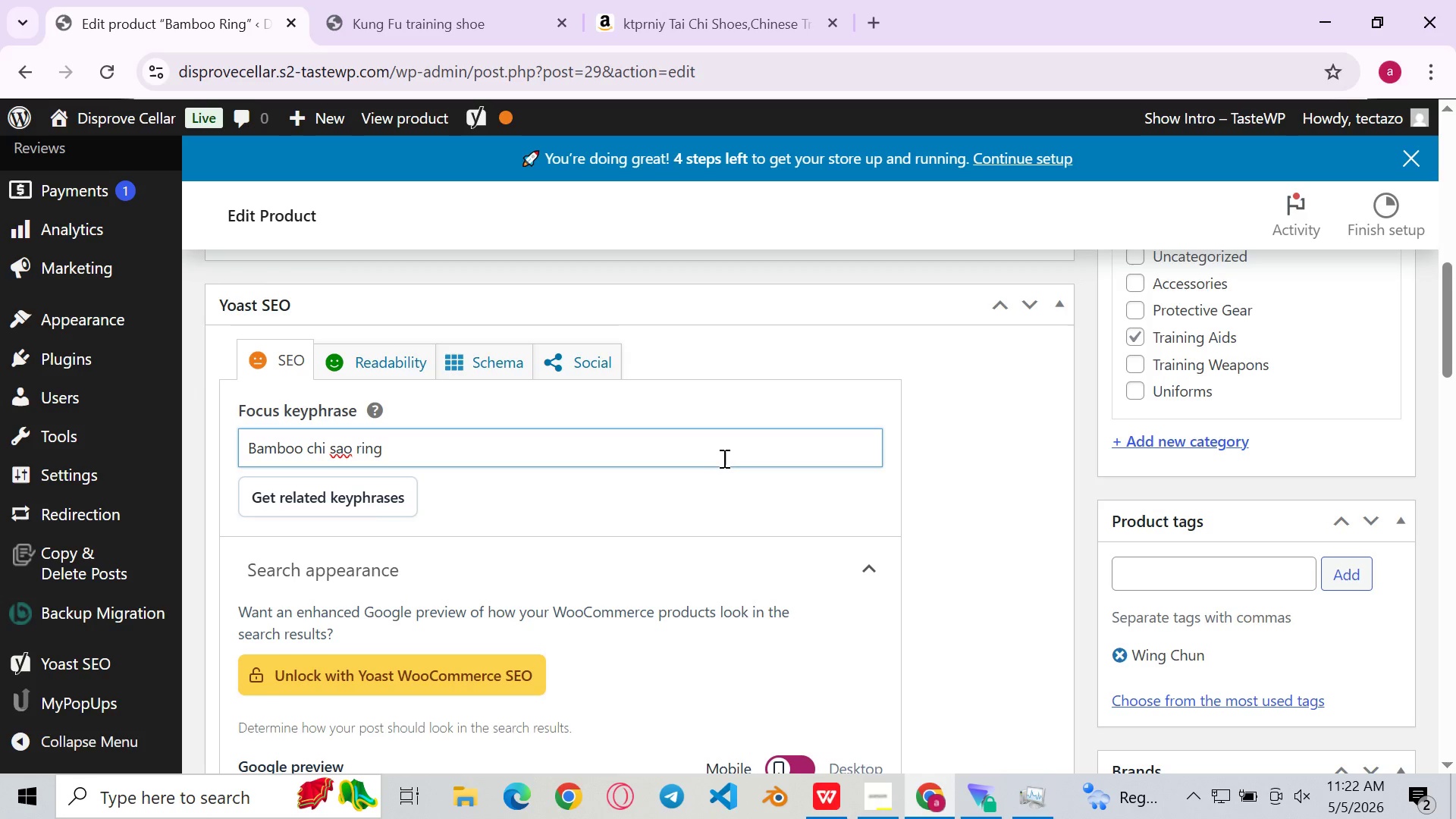 
hold_key(key=ControlLeft, duration=0.83)
 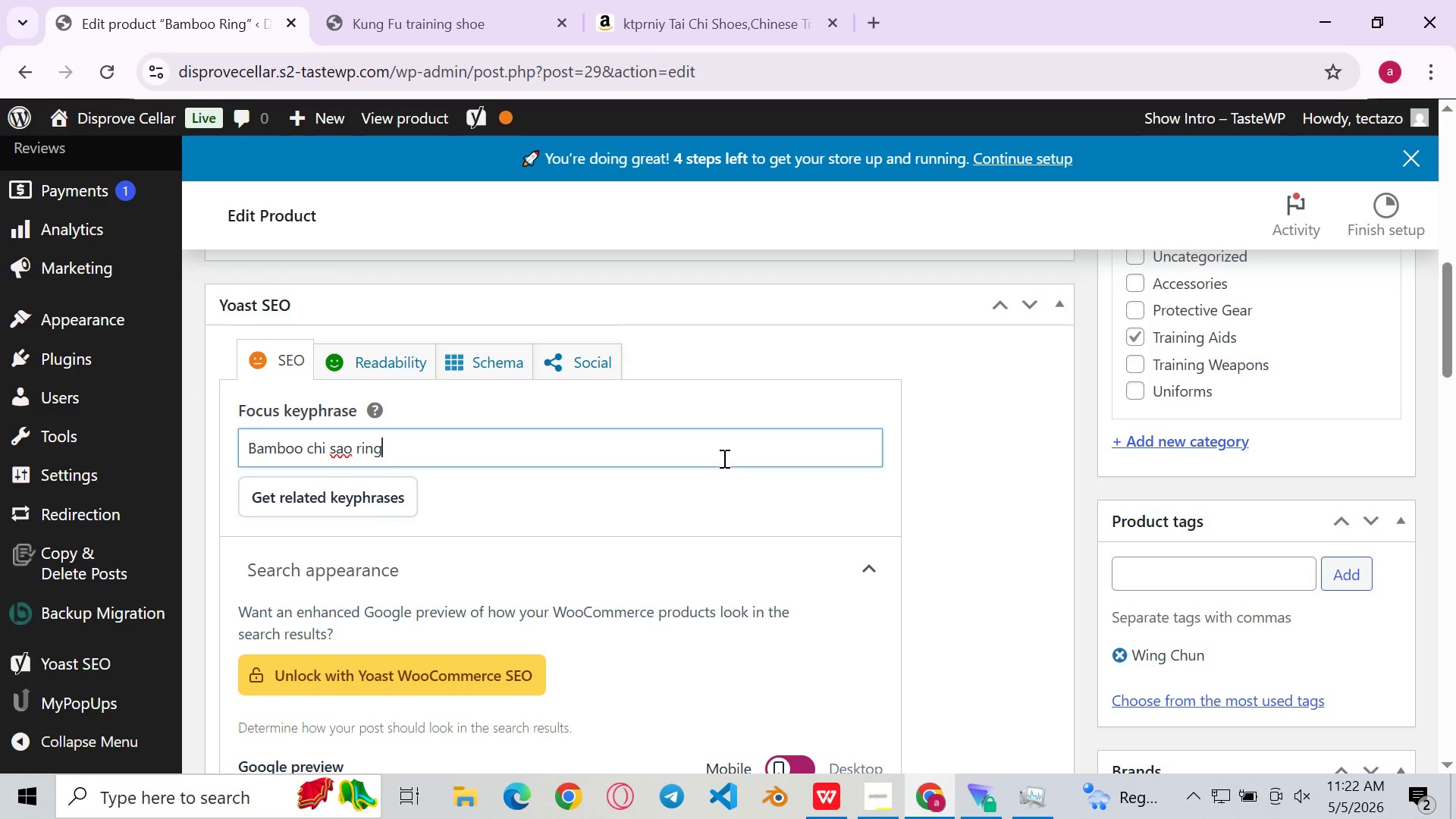 
key(Control+ControlLeft)
 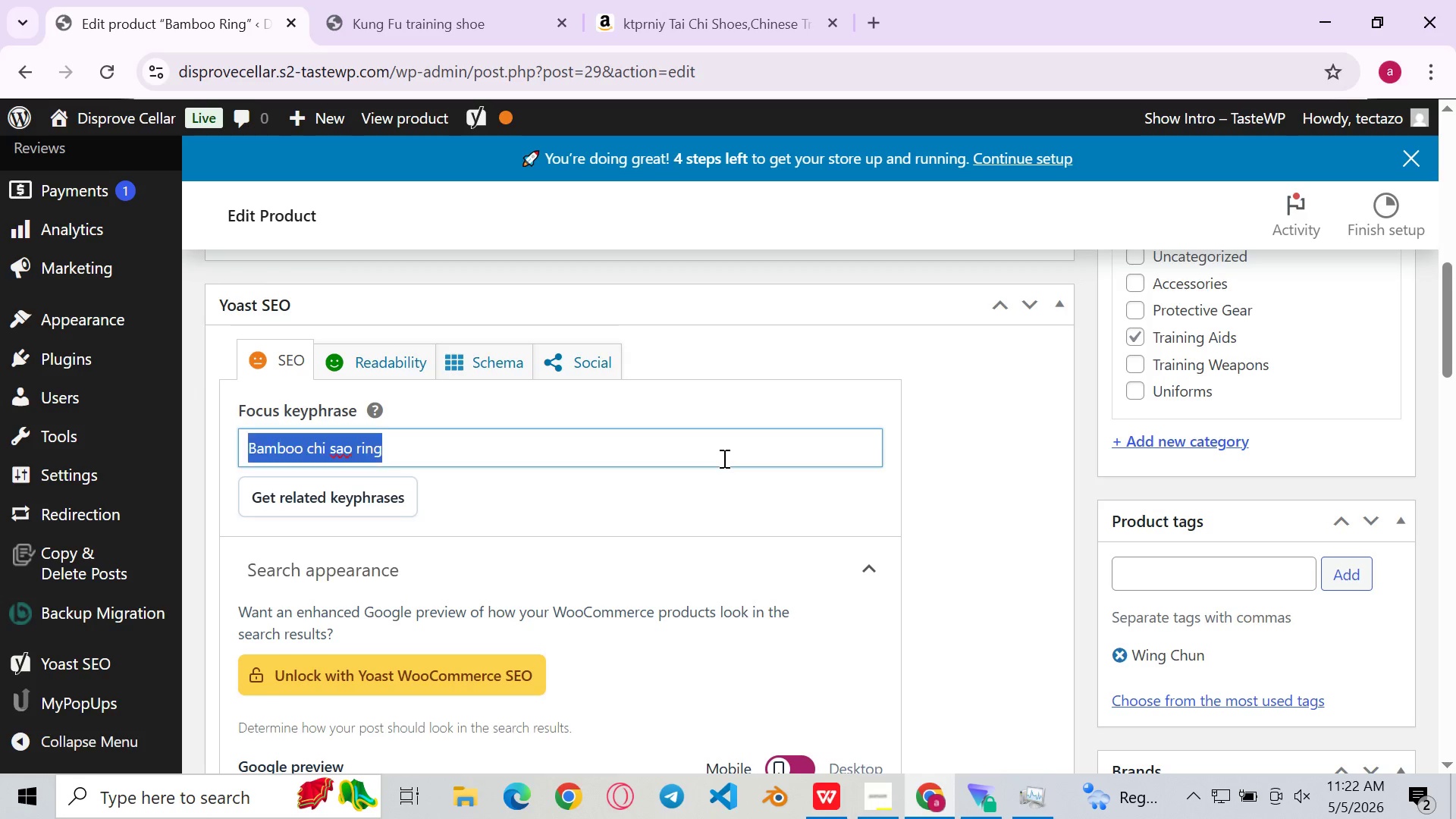 
key(A)
 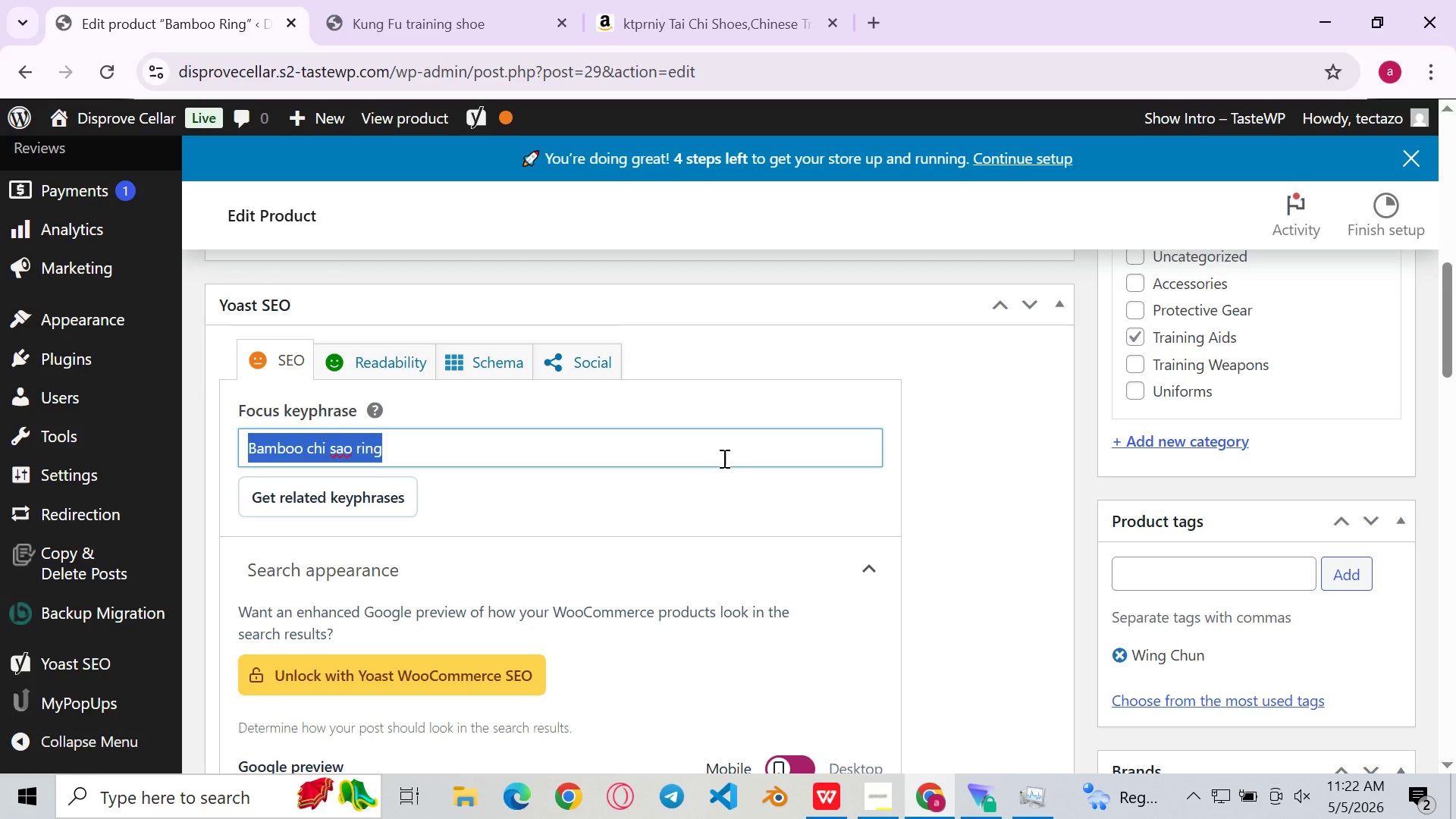 
key(Control+C)
 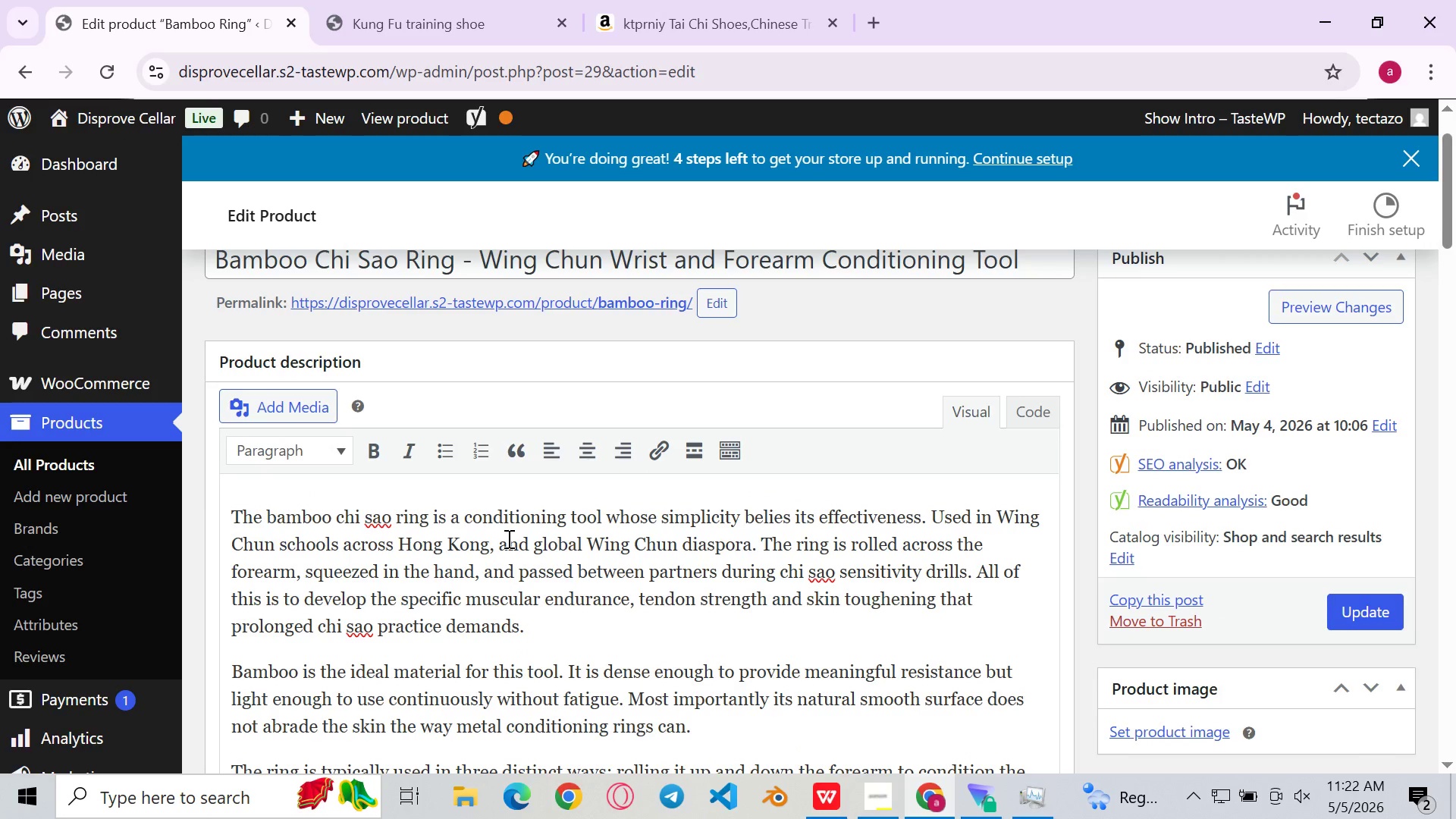 
left_click([435, 516])
 